 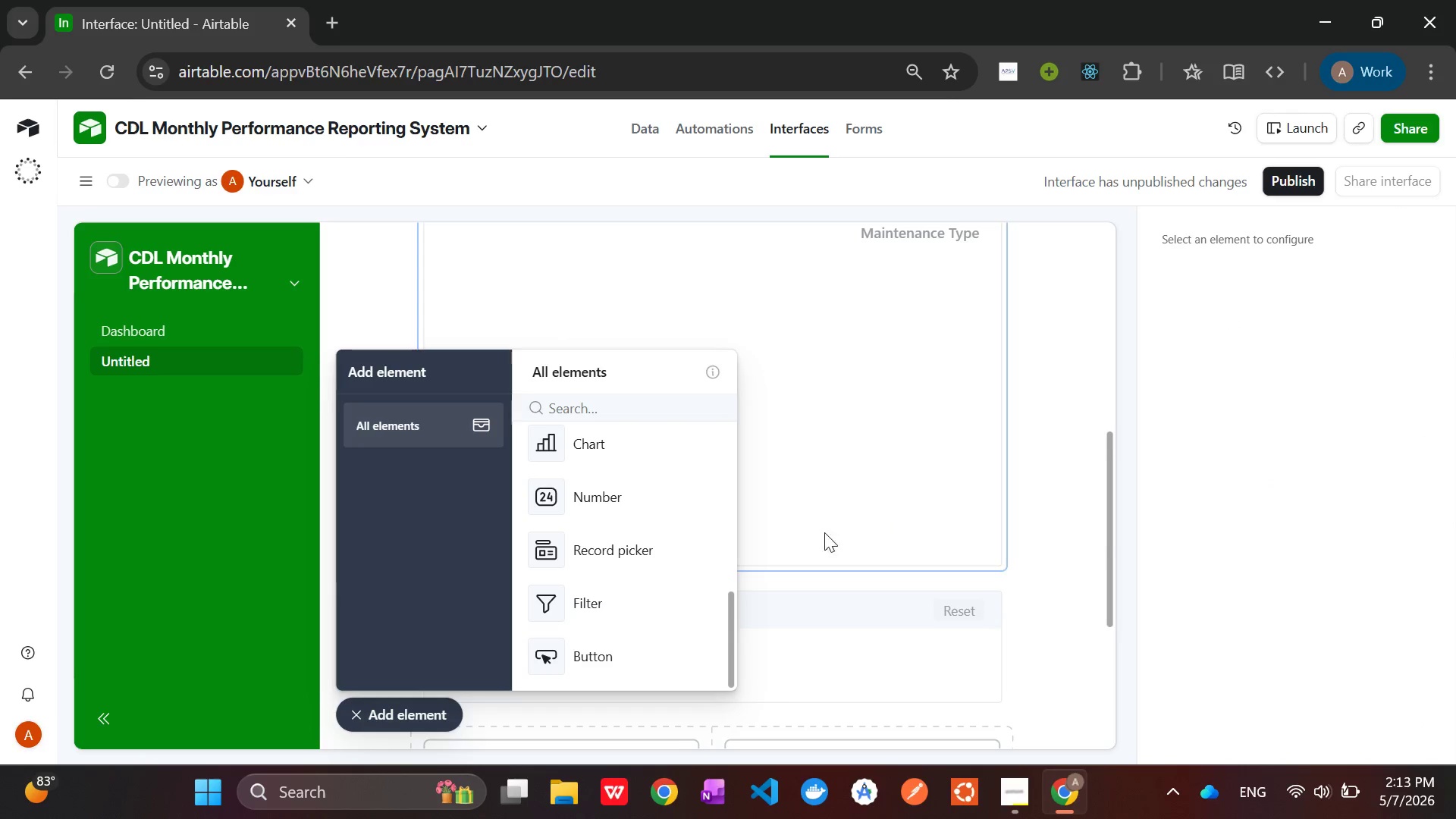 
left_click([355, 709])
 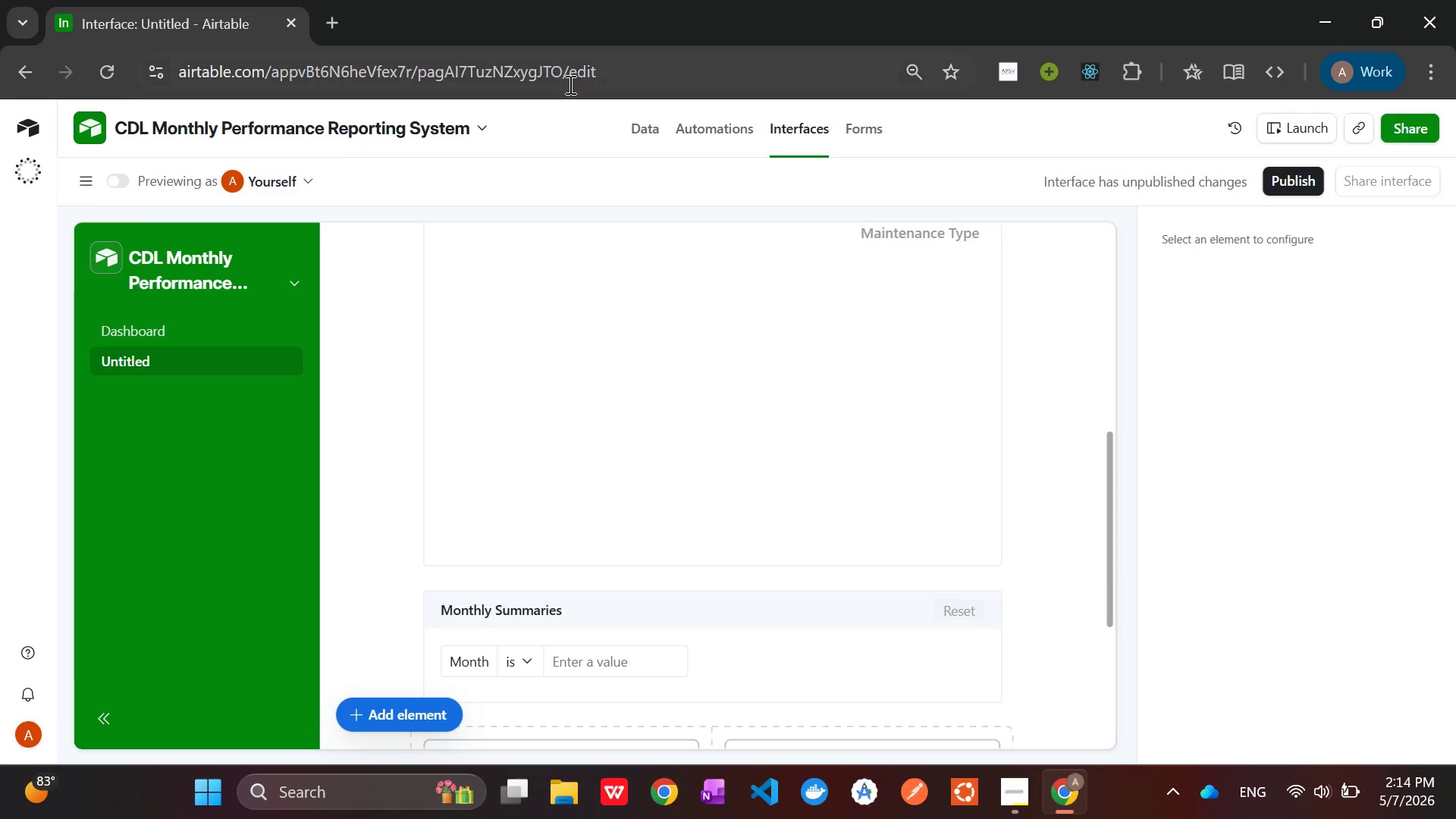 
left_click([629, 127])
 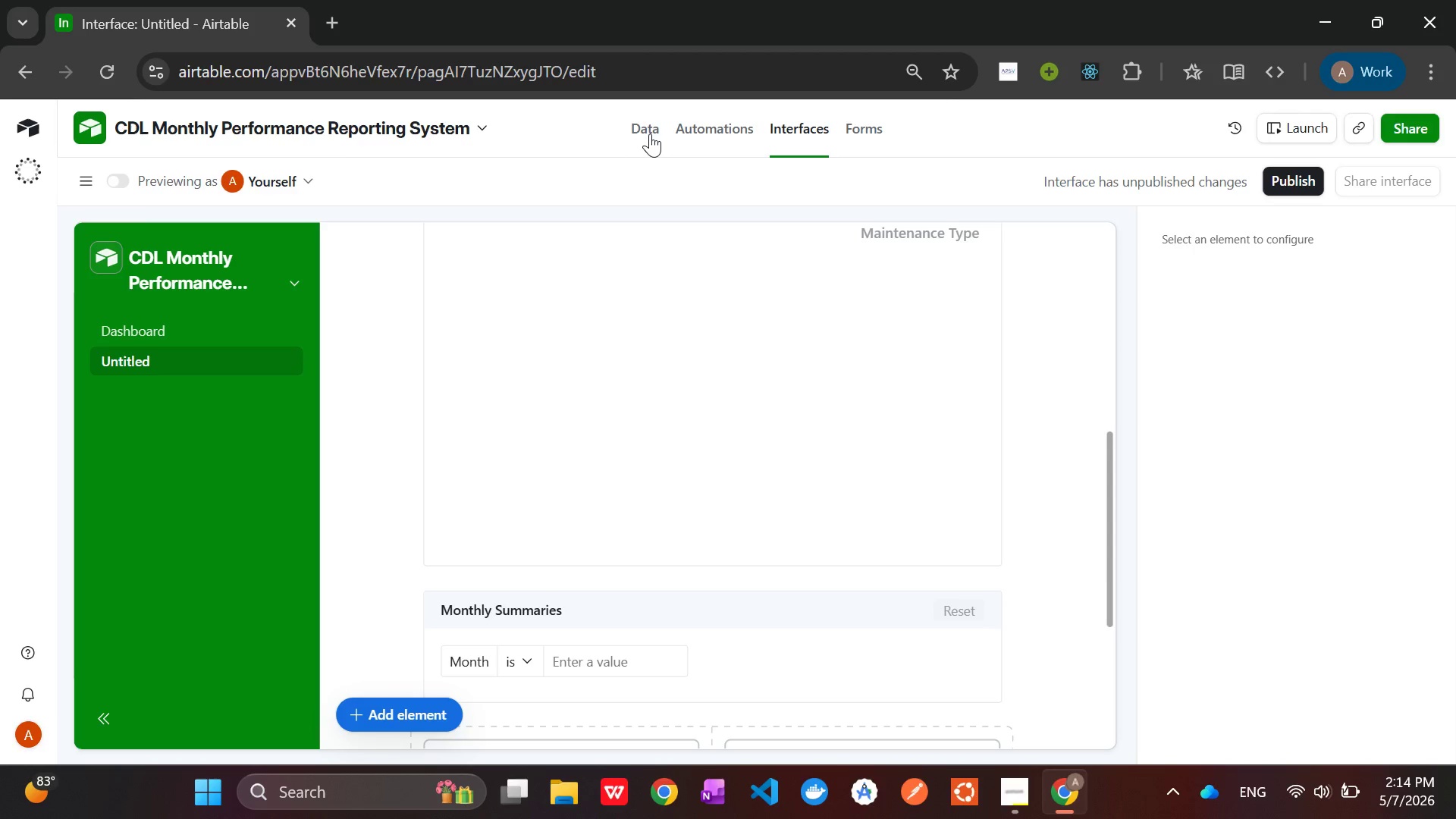 
left_click([650, 133])
 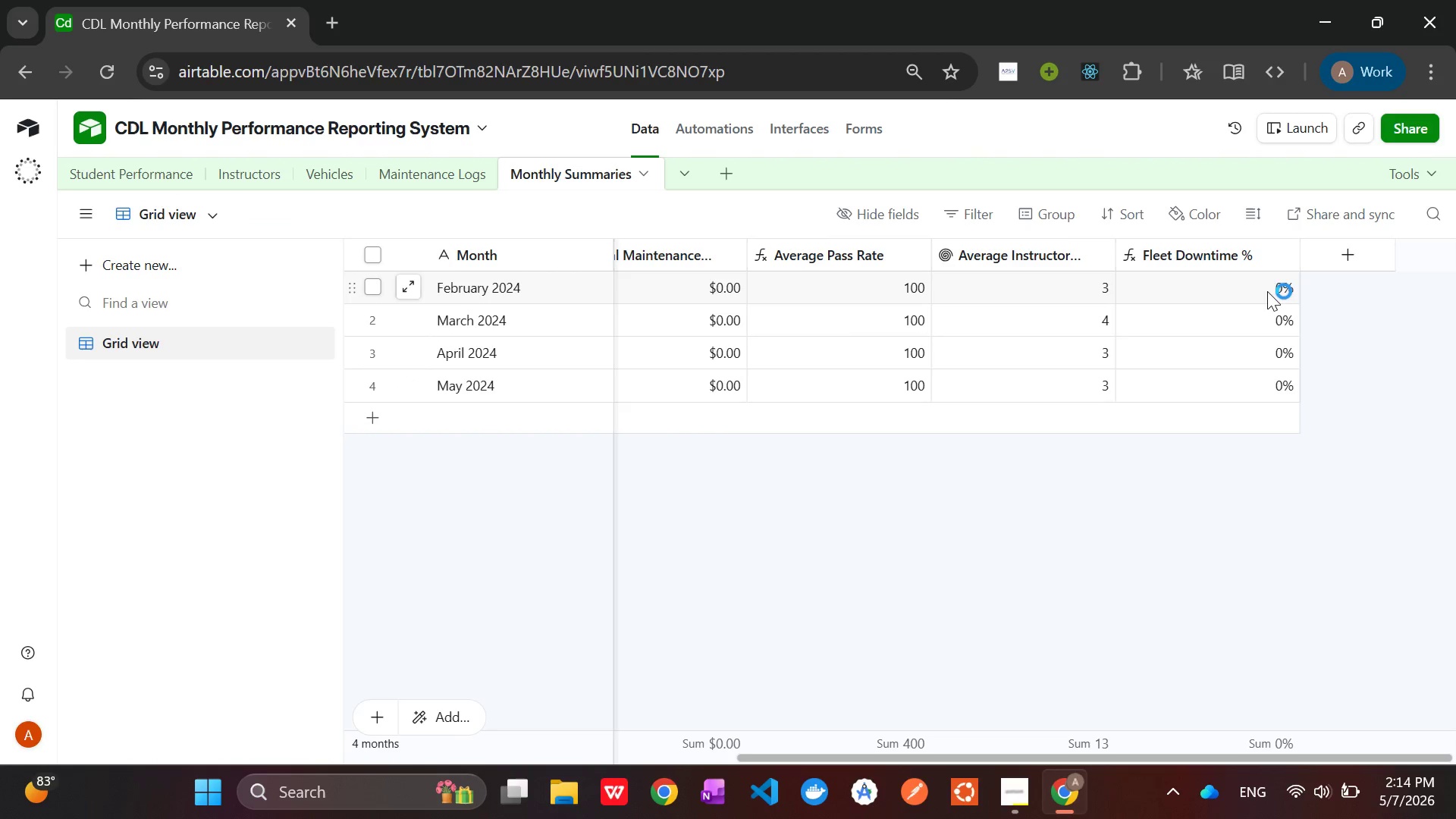 
wait(9.91)
 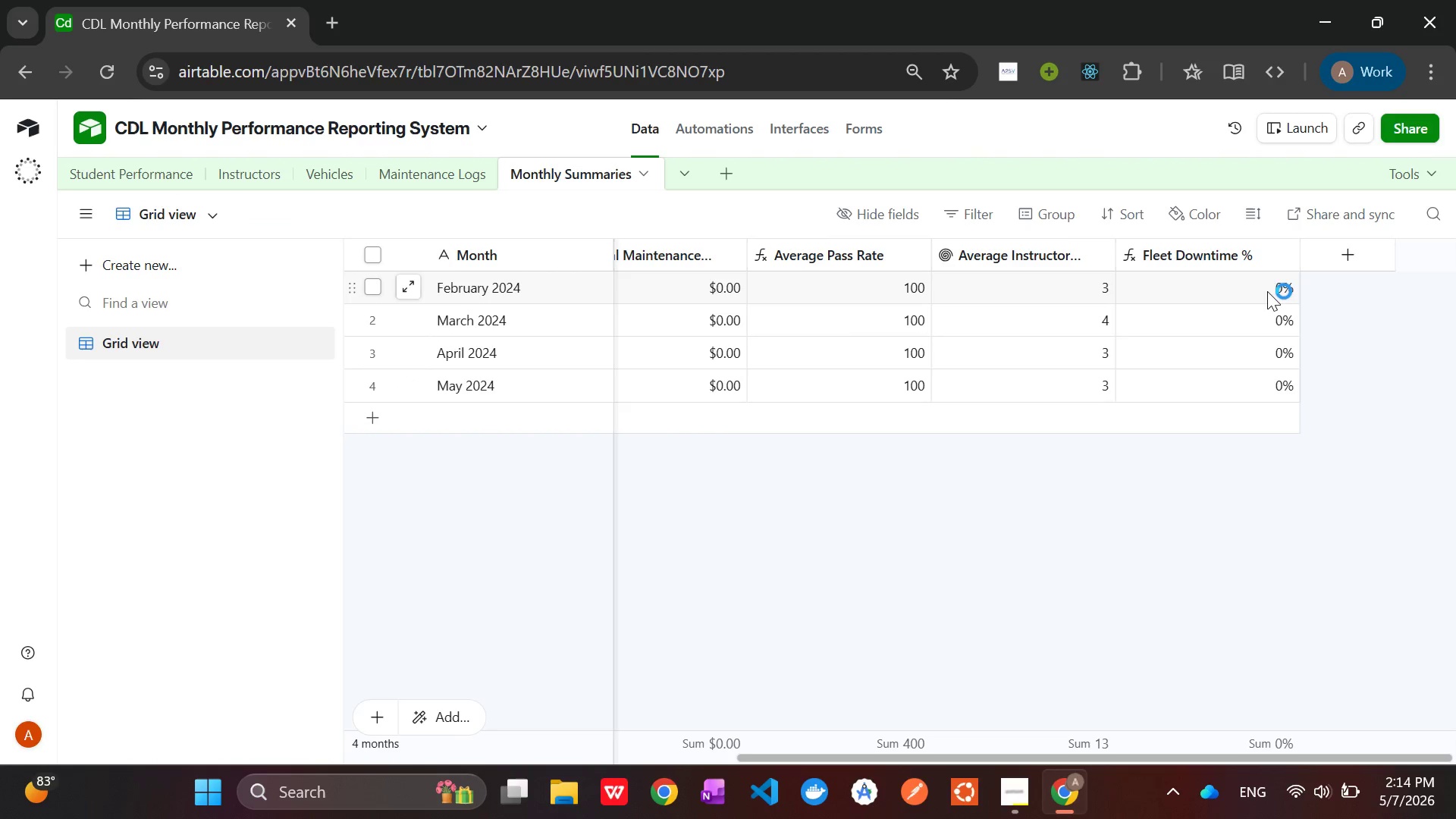 
left_click([1068, 284])
 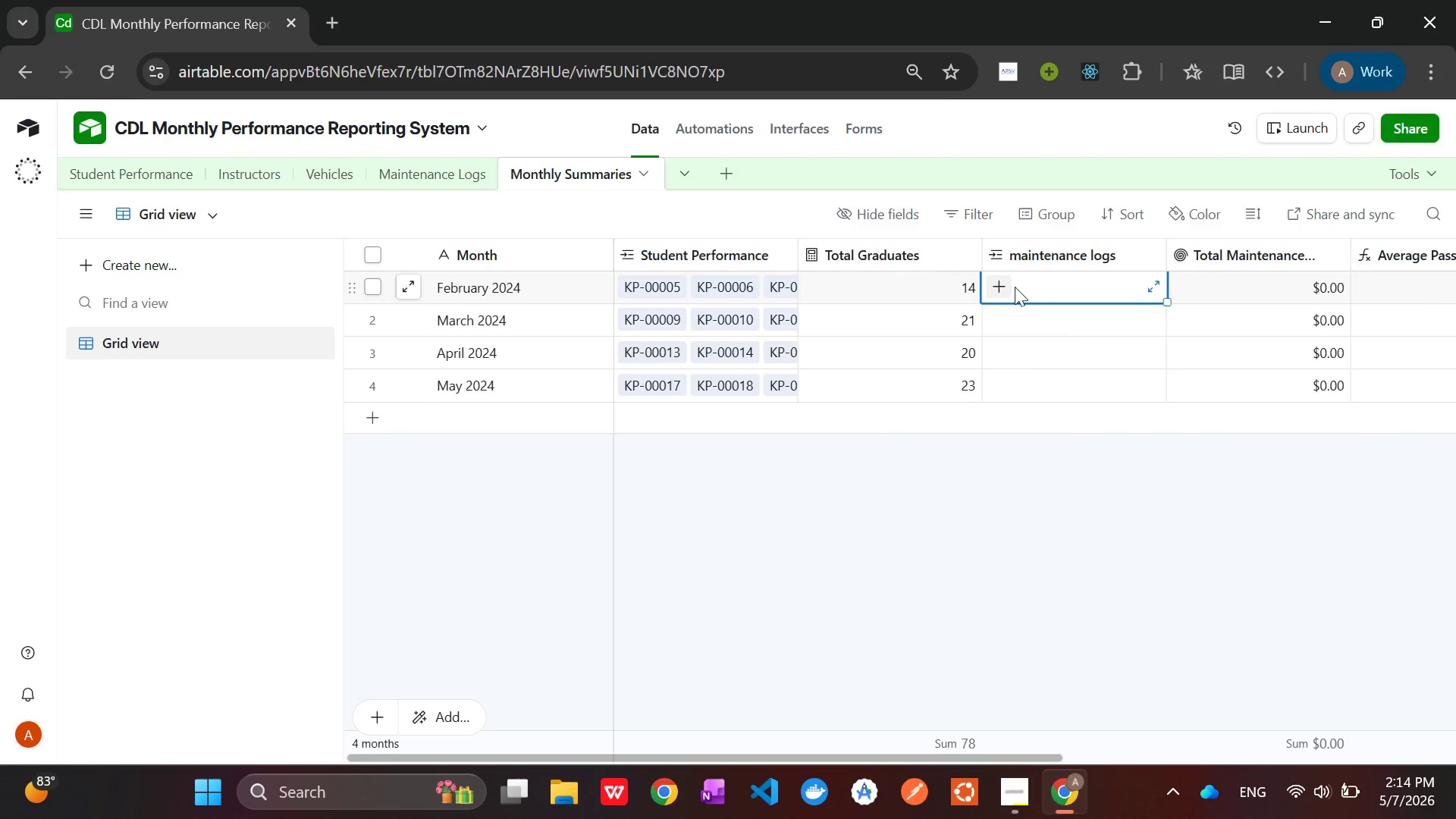 
left_click([998, 281])
 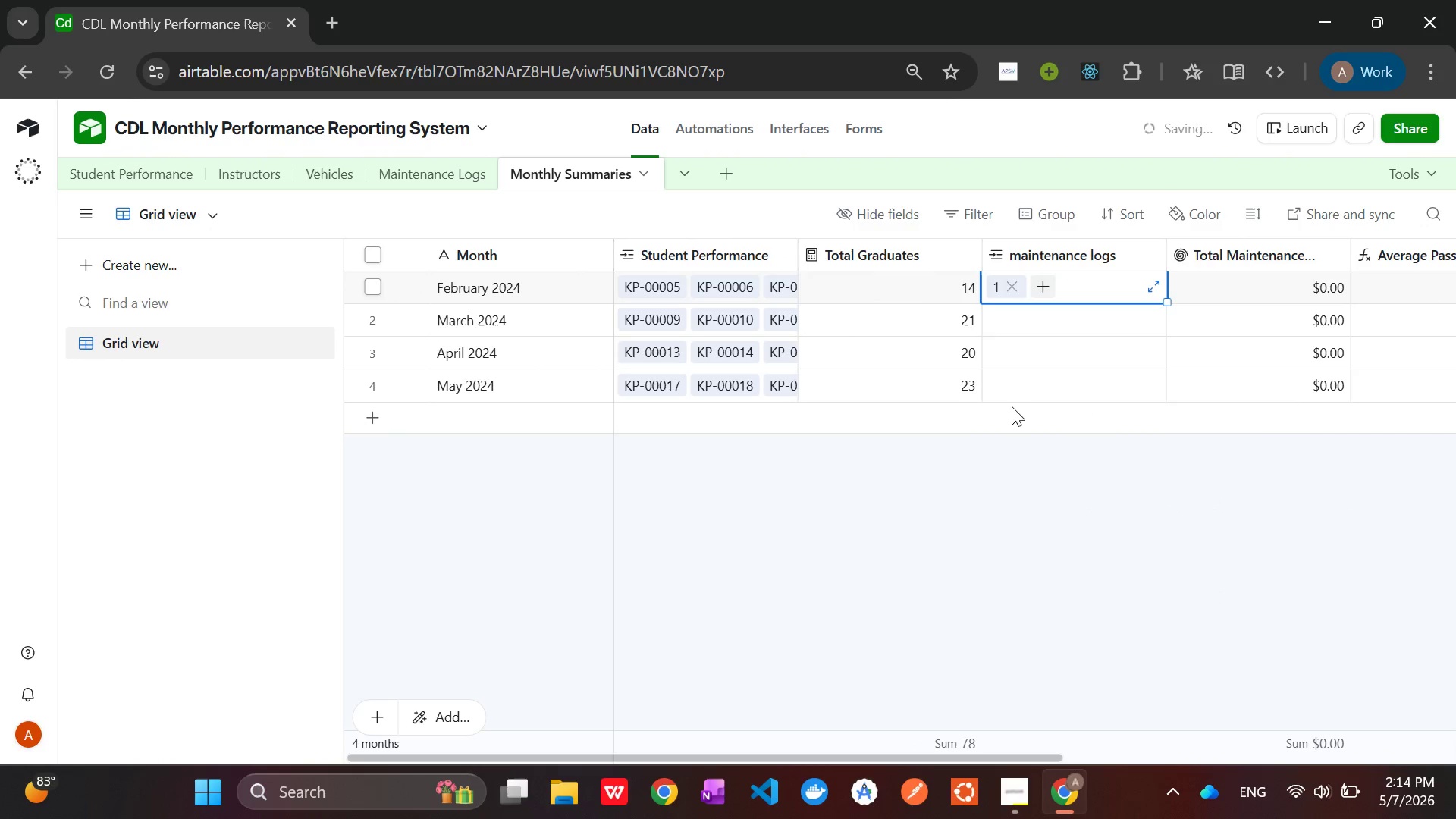 
left_click([1042, 322])
 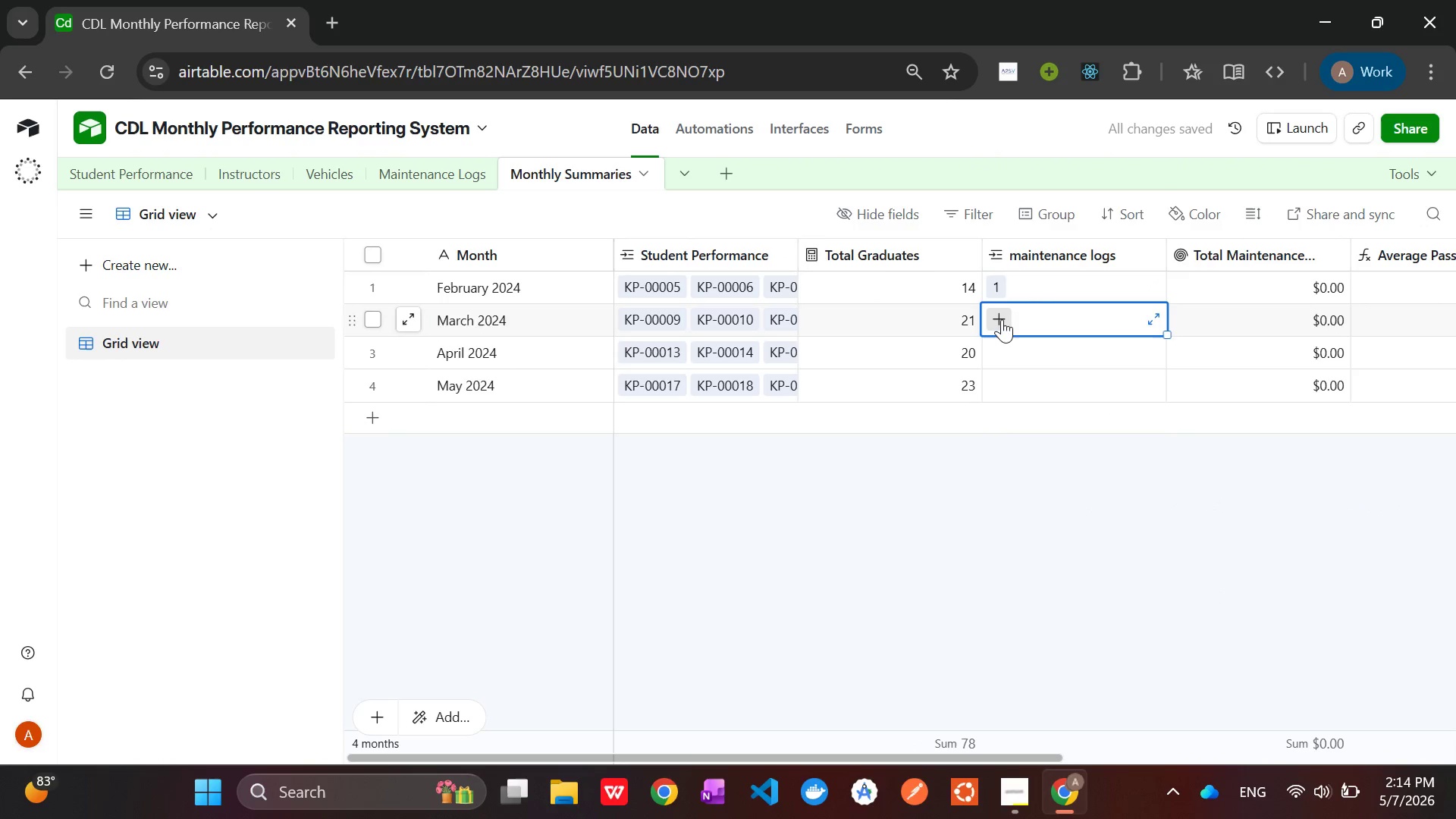 
left_click([997, 318])
 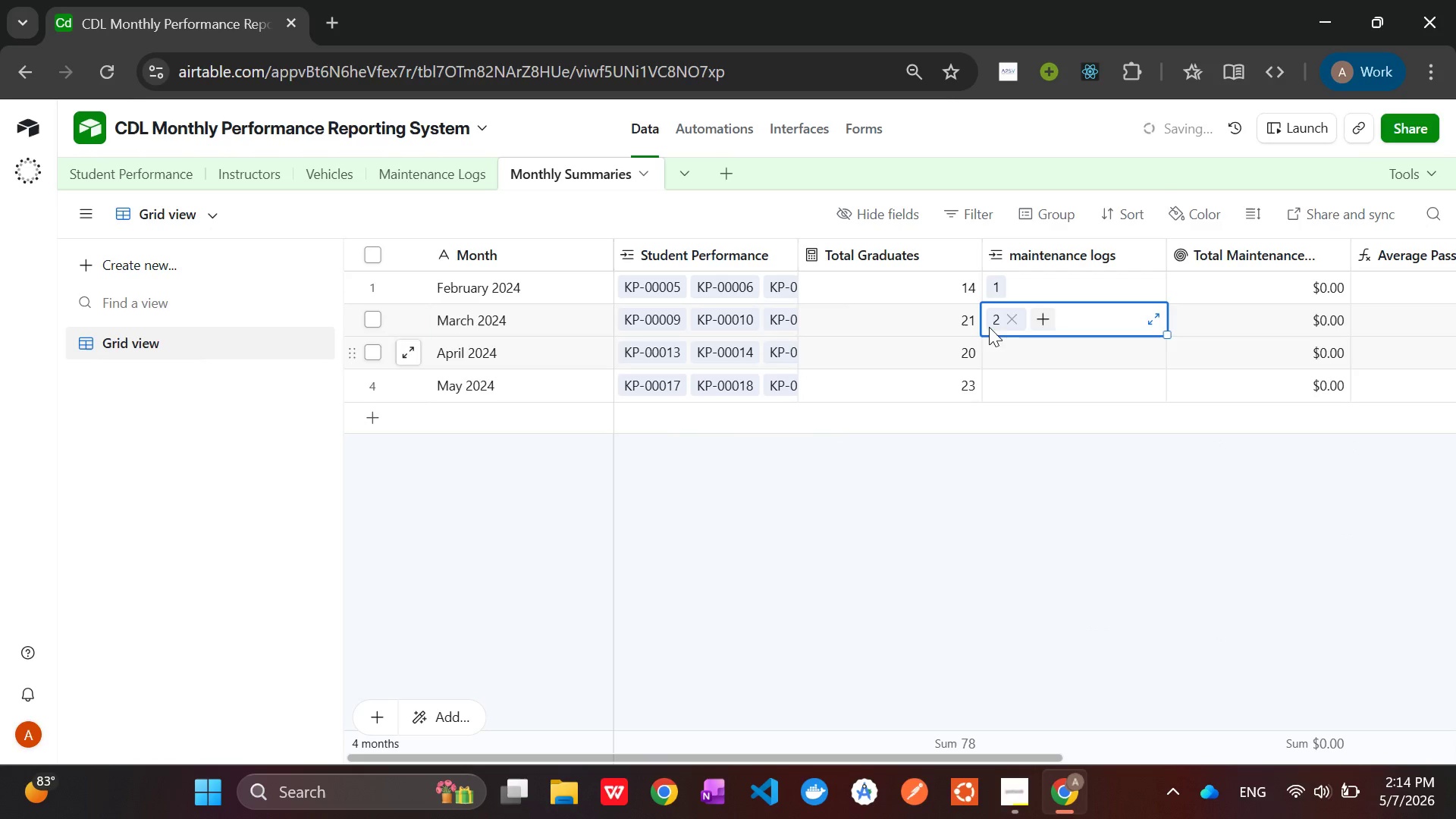 
left_click([1037, 285])
 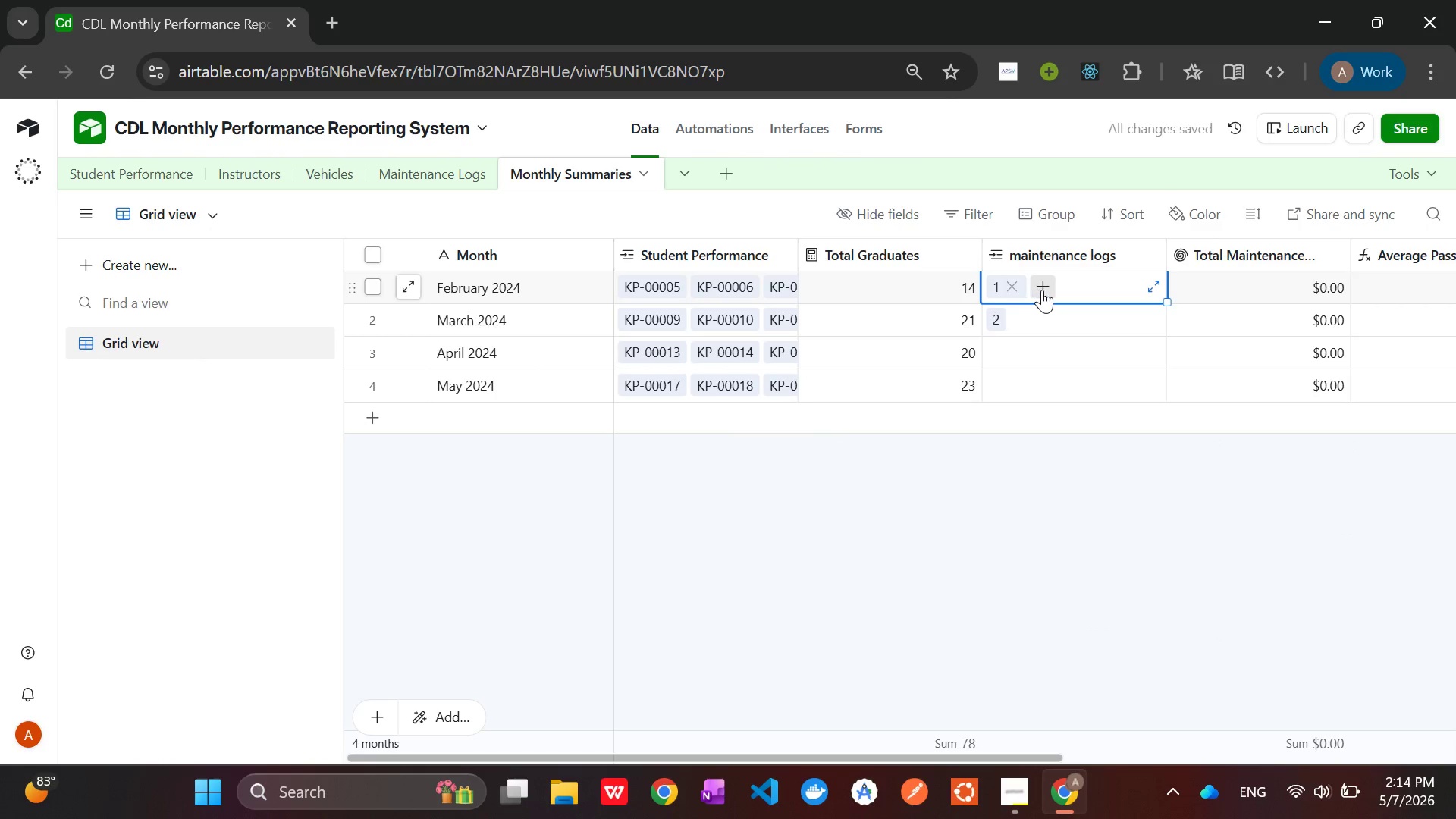 
left_click([1043, 290])
 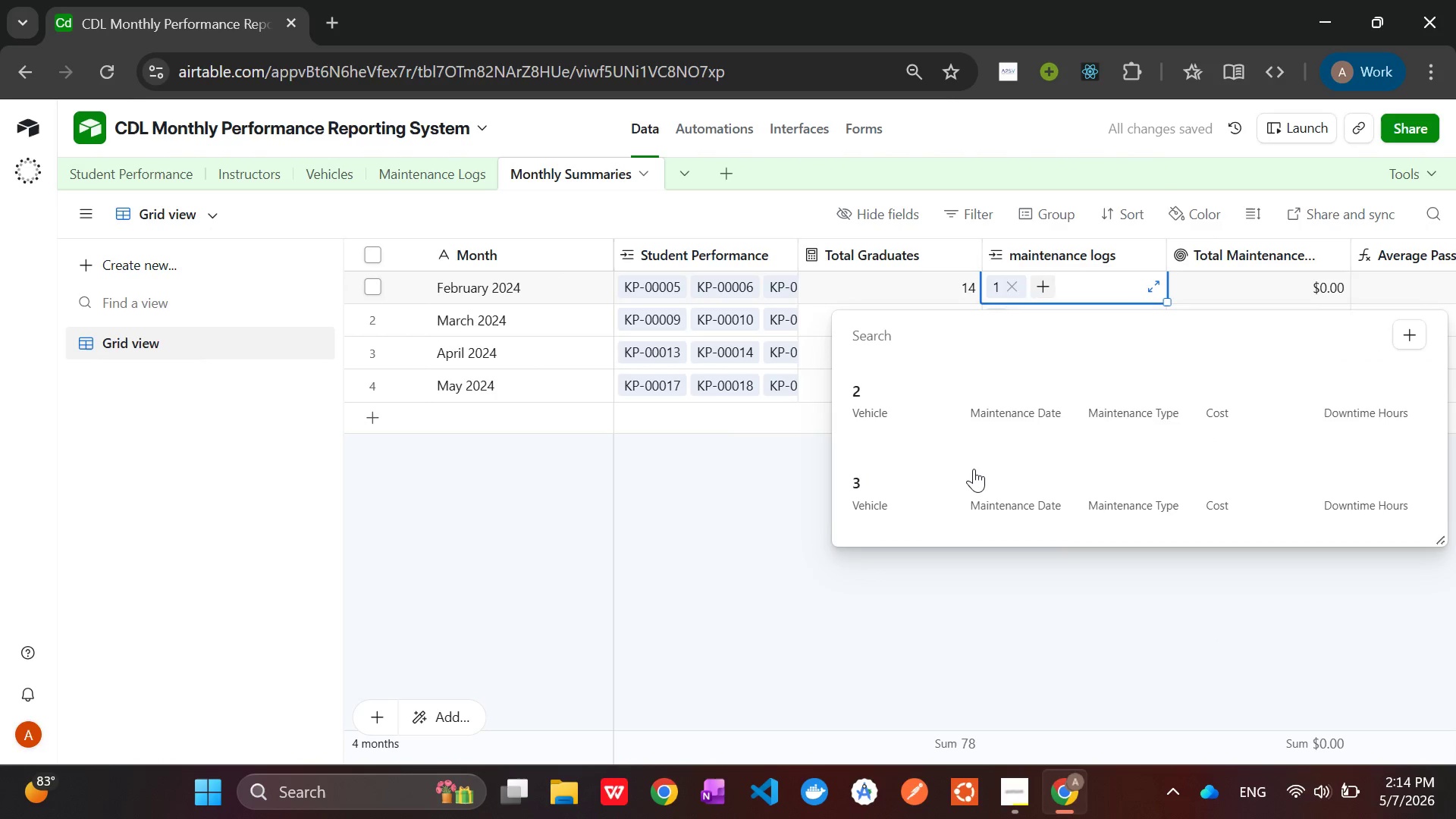 
wait(5.25)
 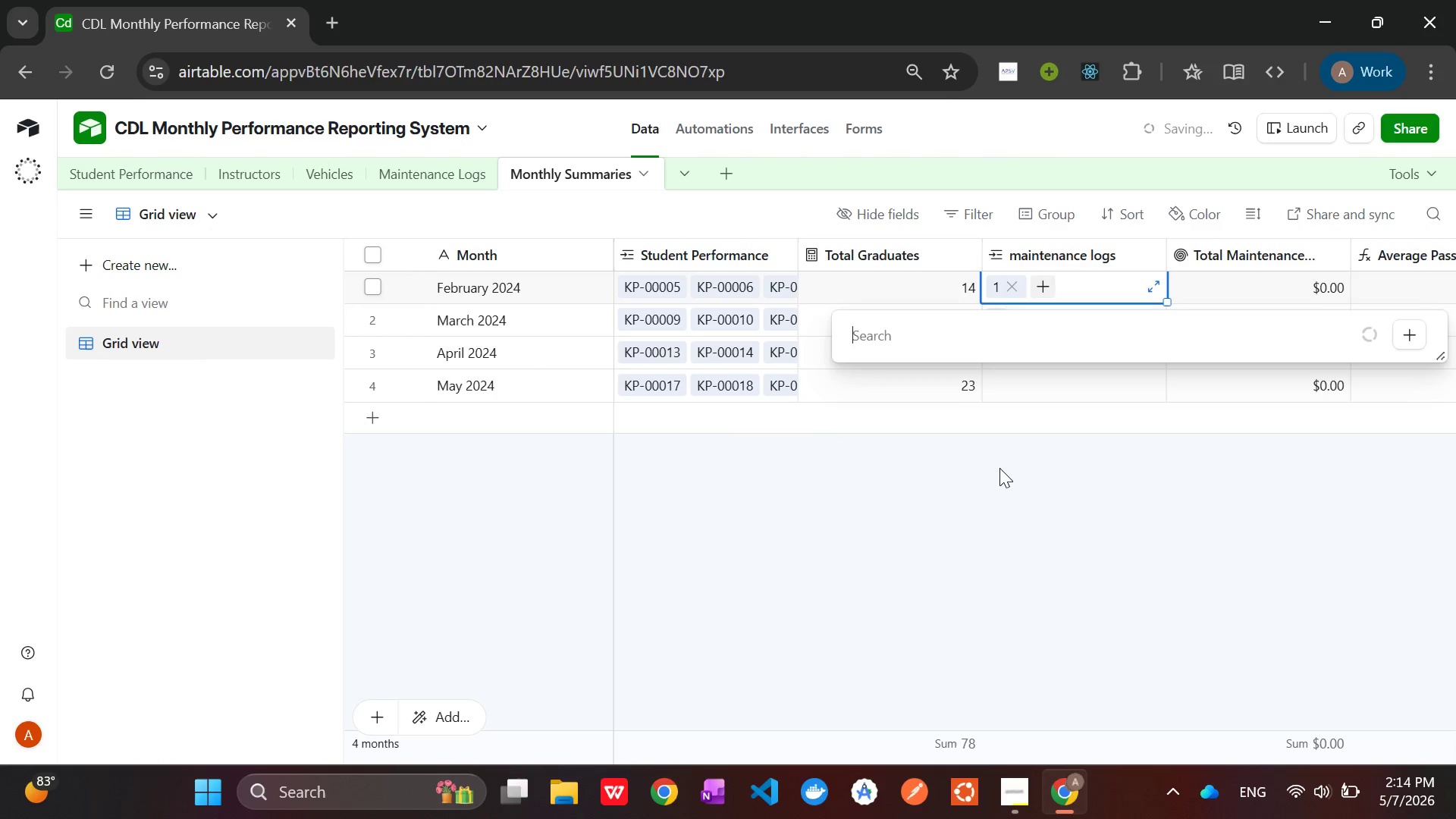 
left_click([996, 489])
 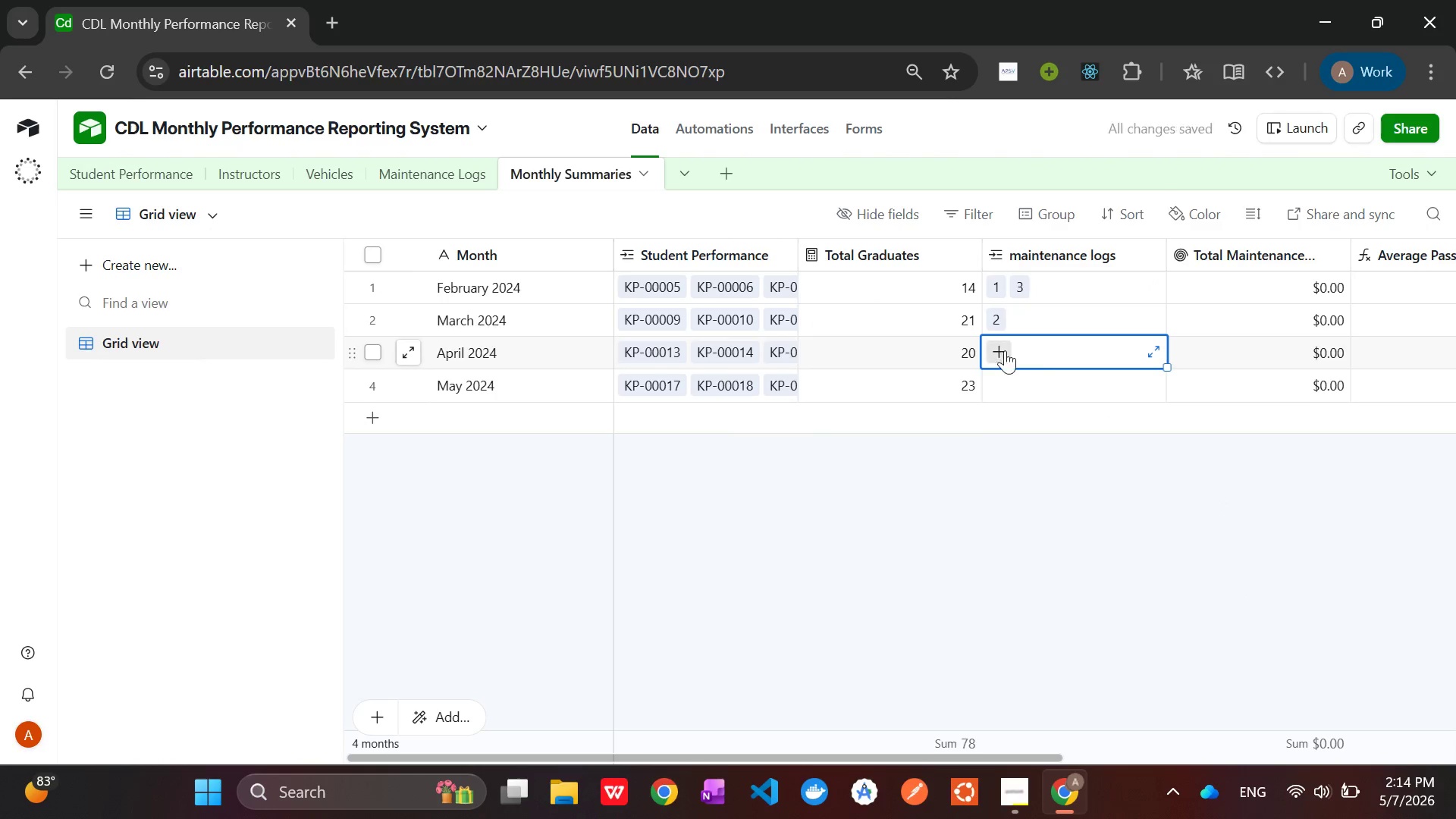 
left_click([999, 353])
 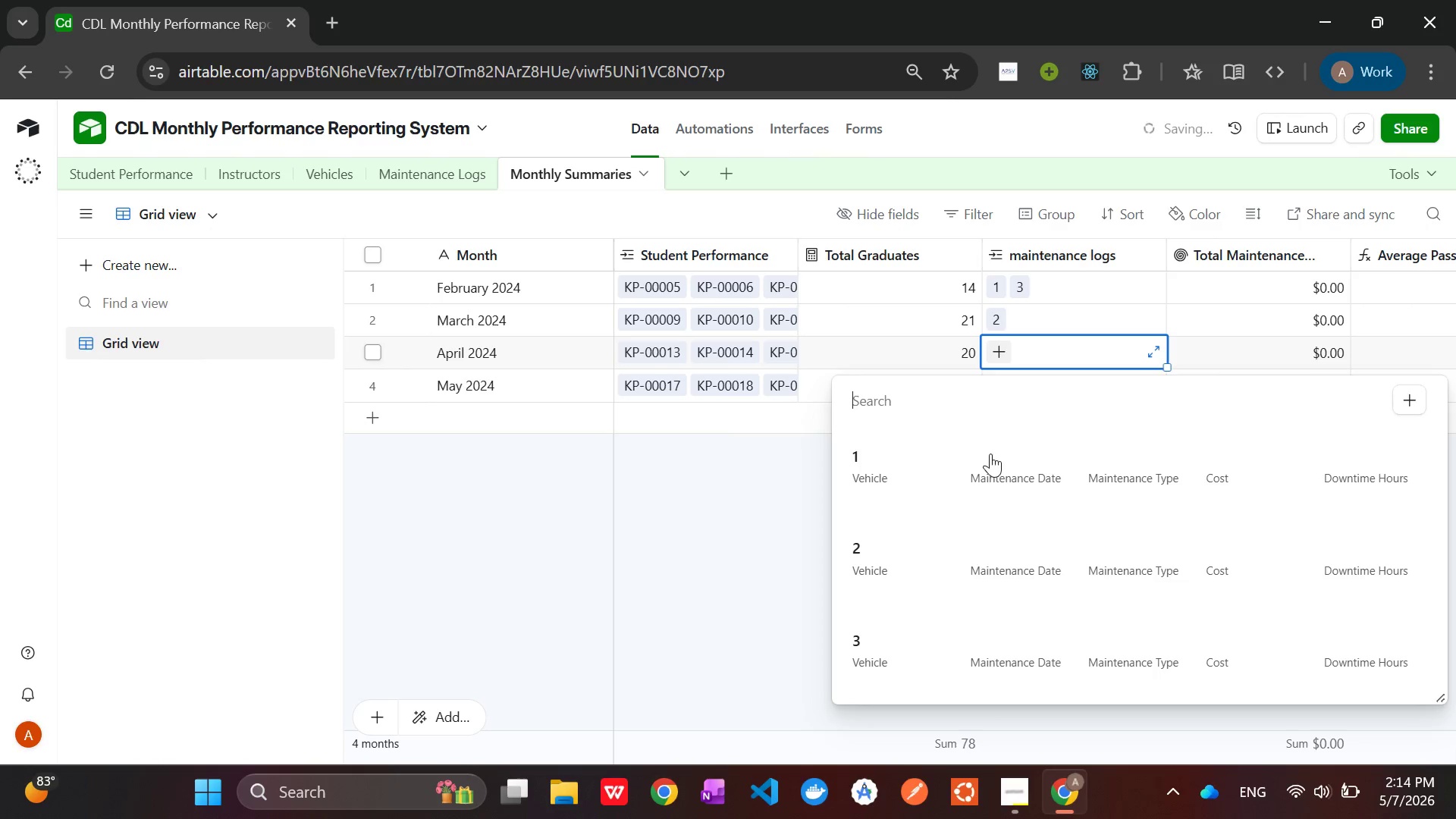 
left_click([982, 646])
 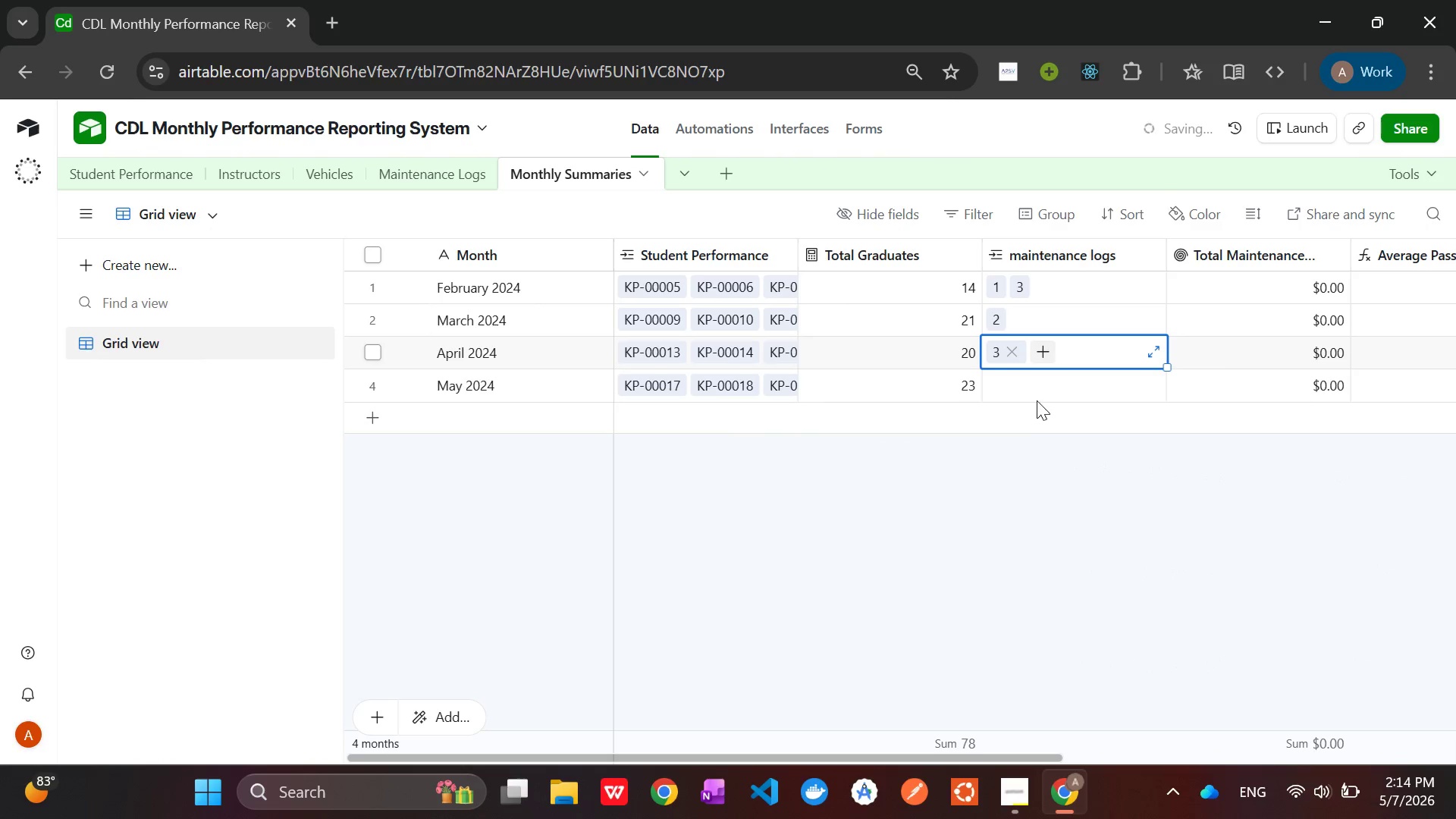 
left_click([1031, 391])
 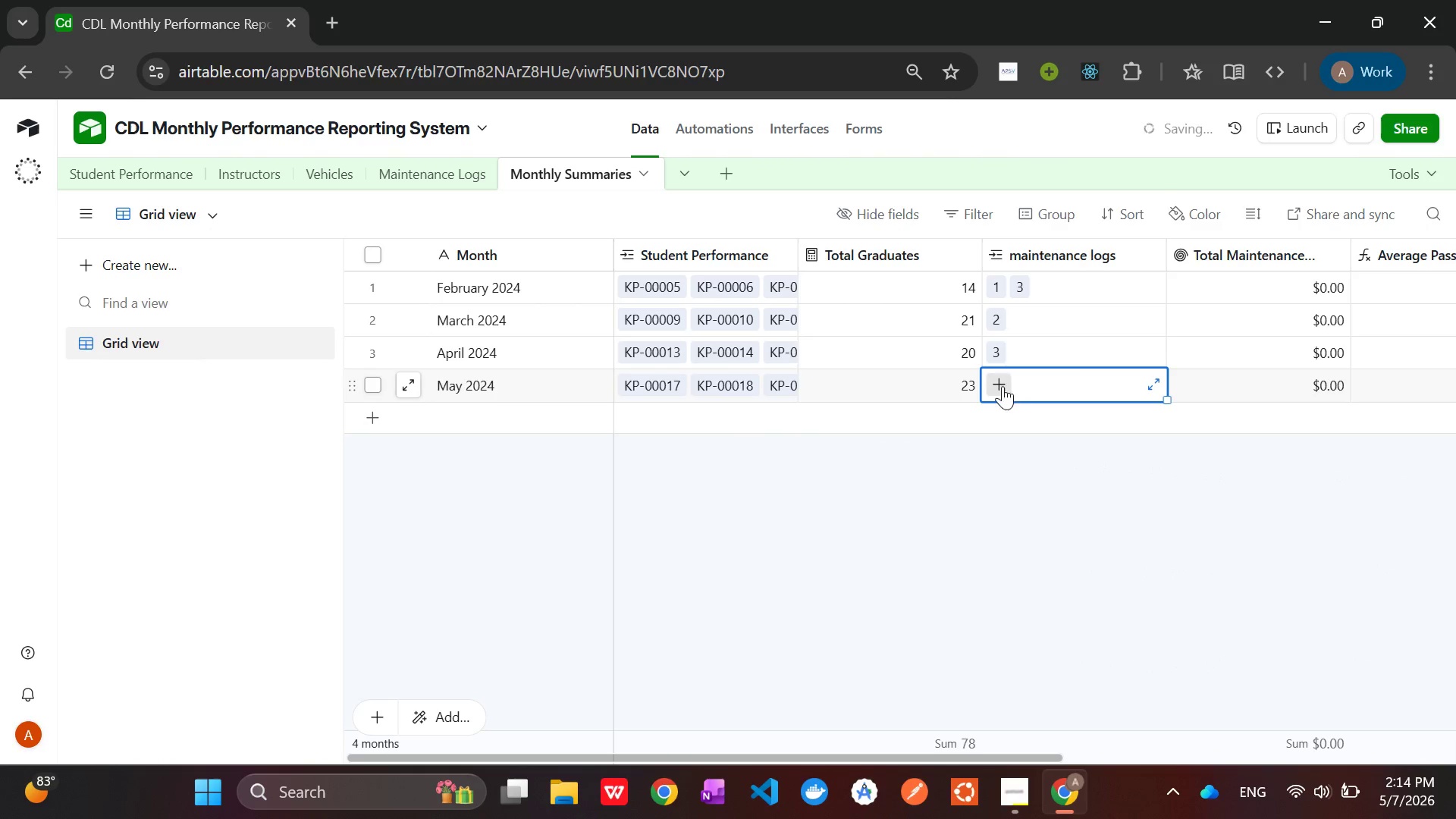 
left_click([1002, 385])
 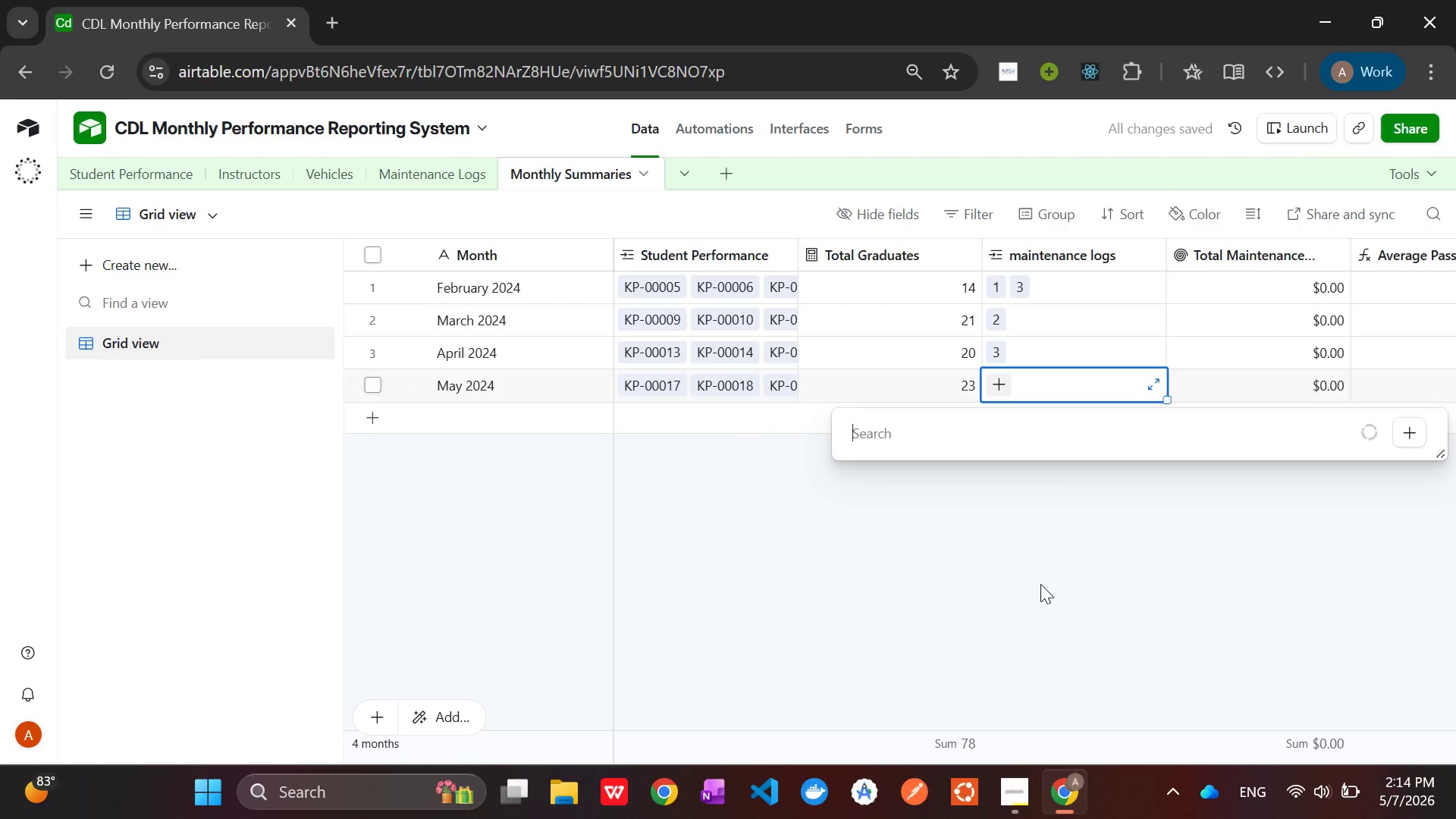 
left_click([1025, 568])
 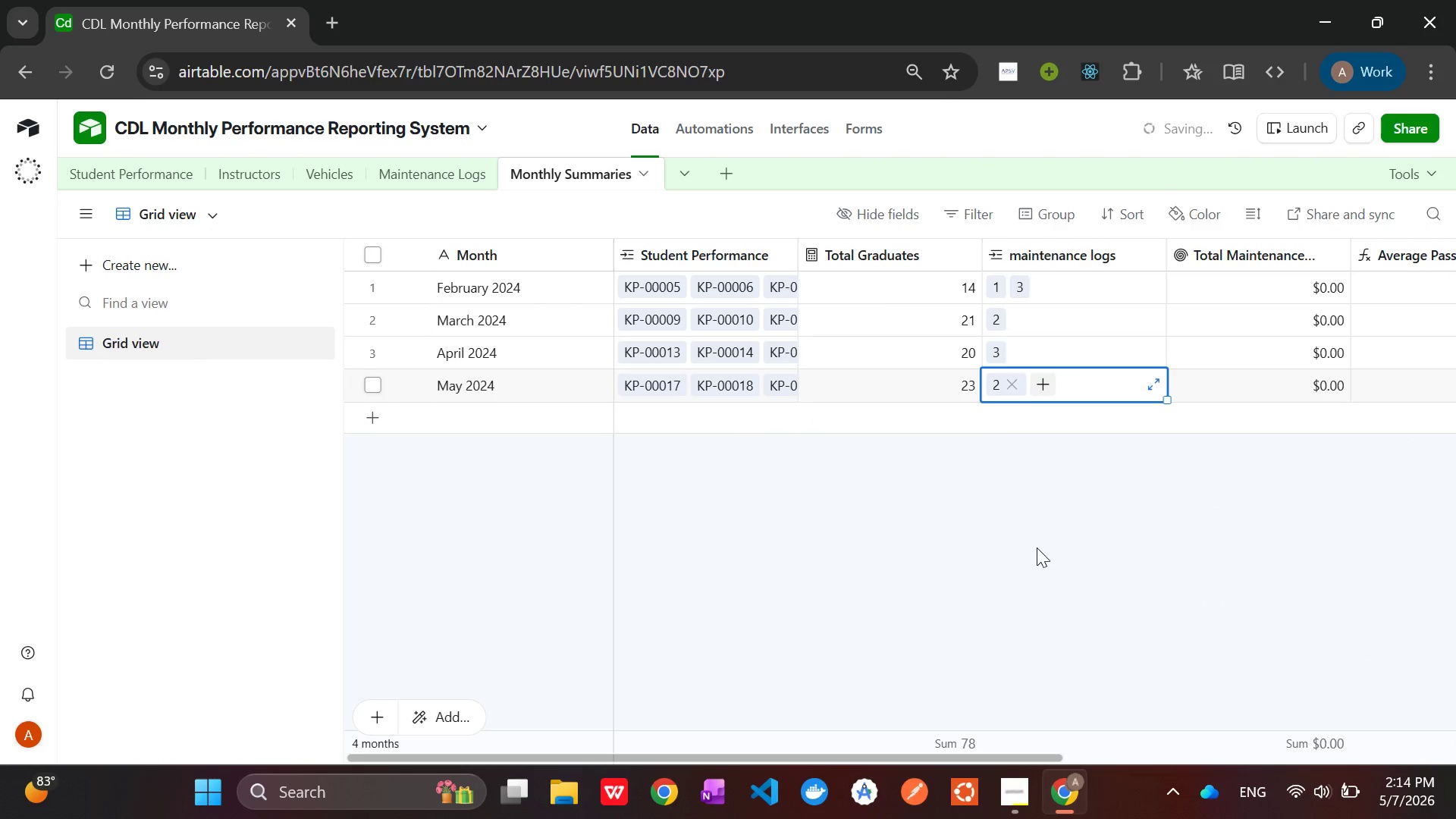 
left_click([1215, 526])
 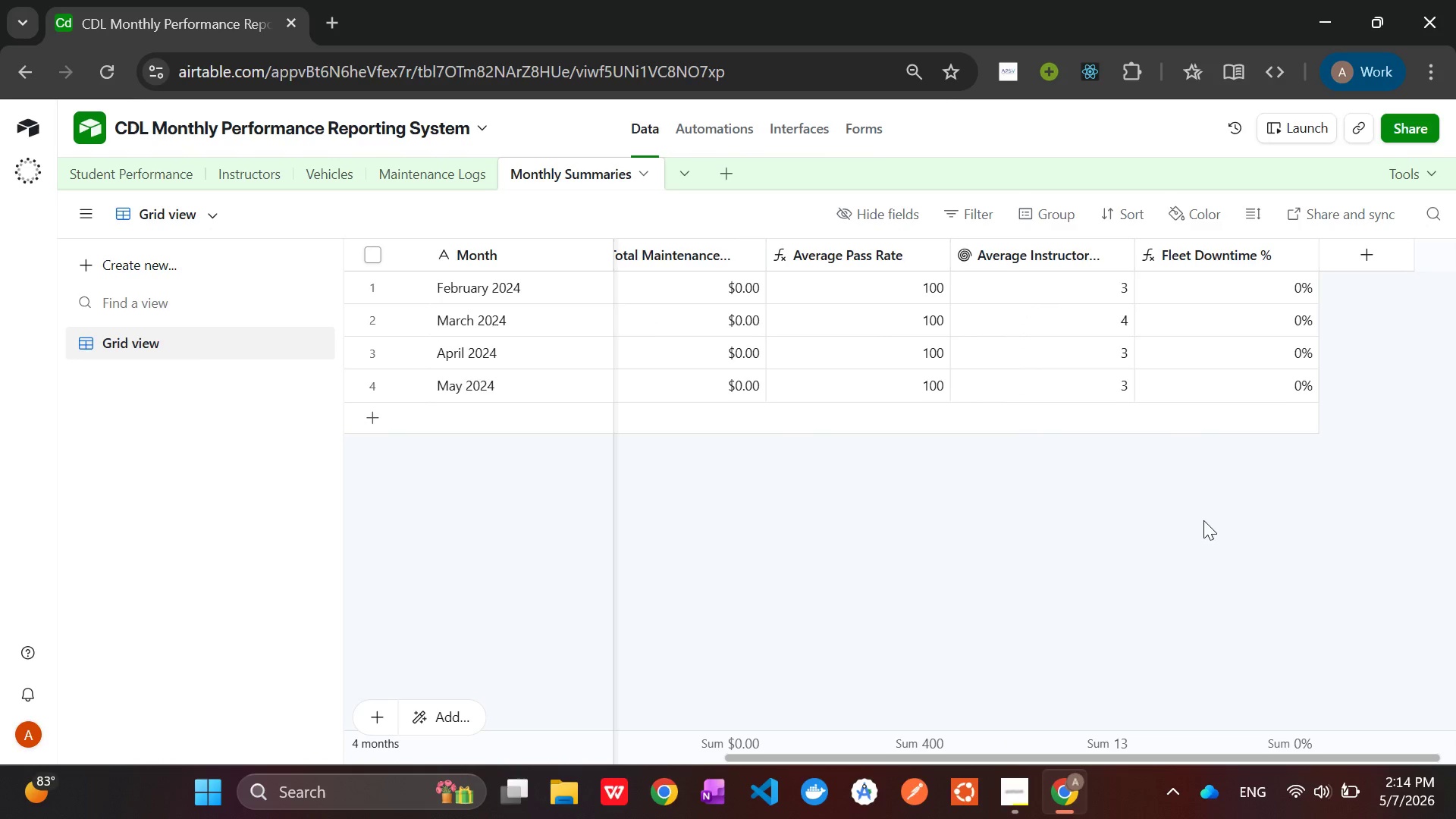 
wait(26.14)
 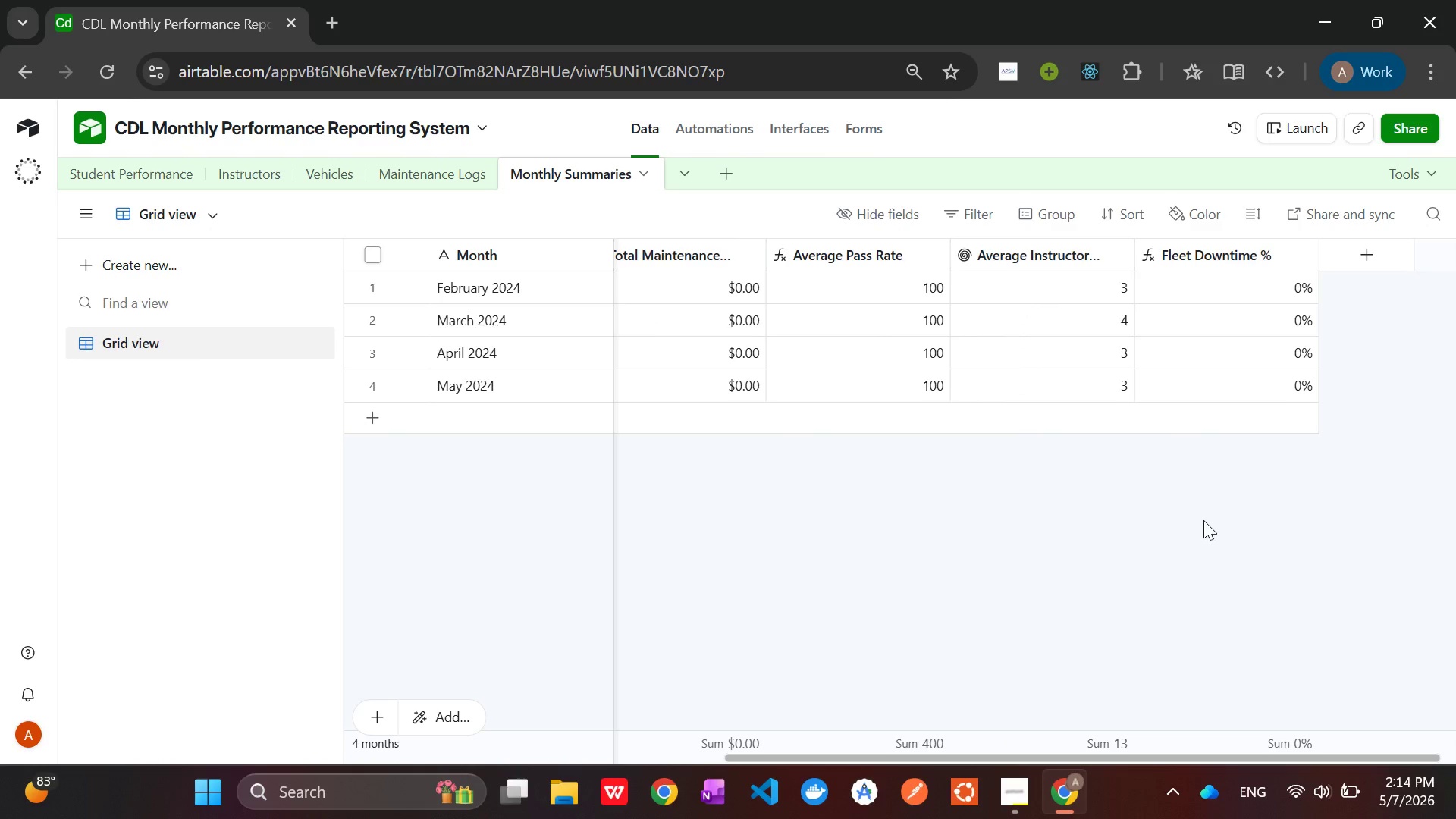 
left_click([413, 168])
 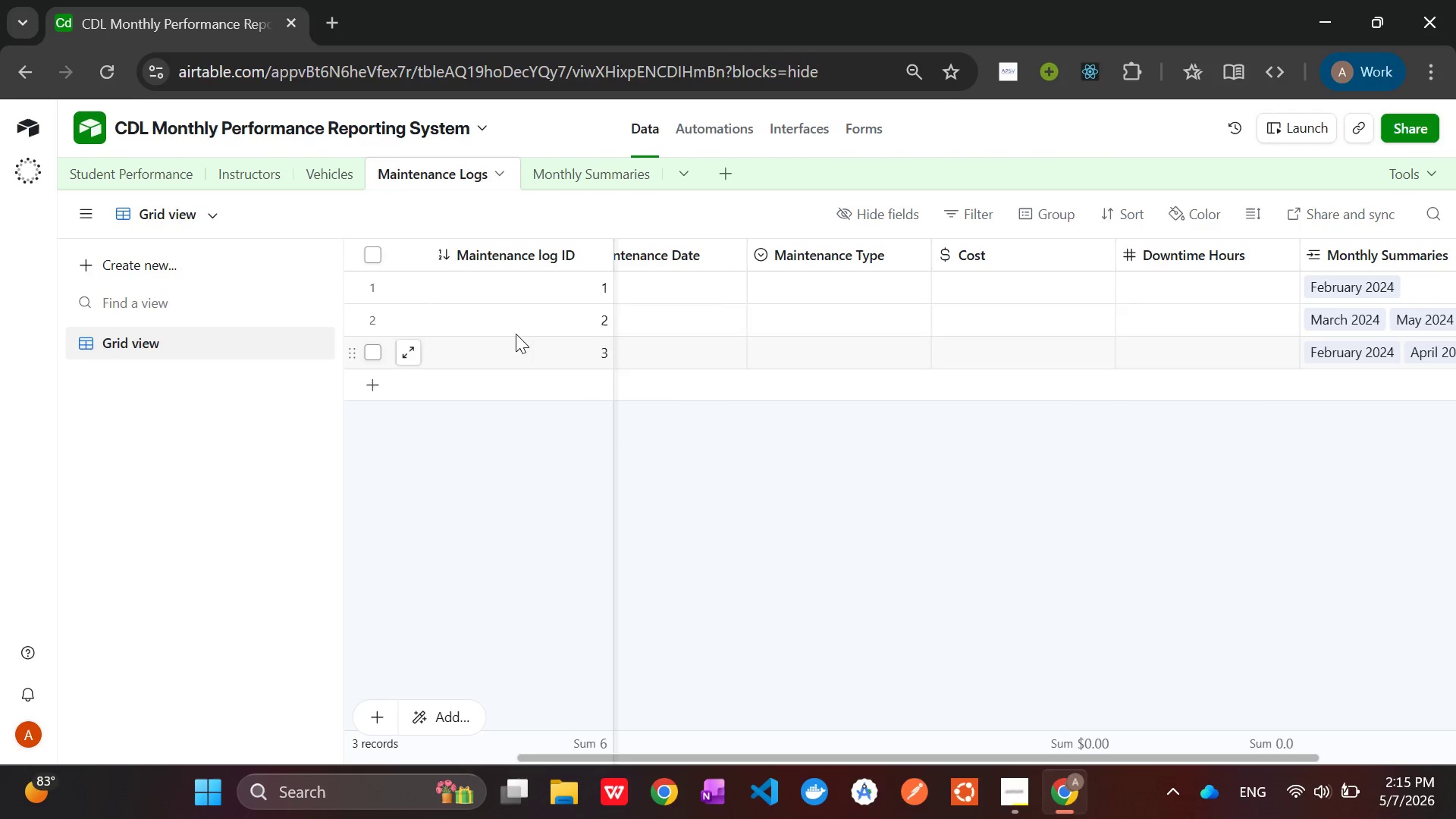 
wait(6.47)
 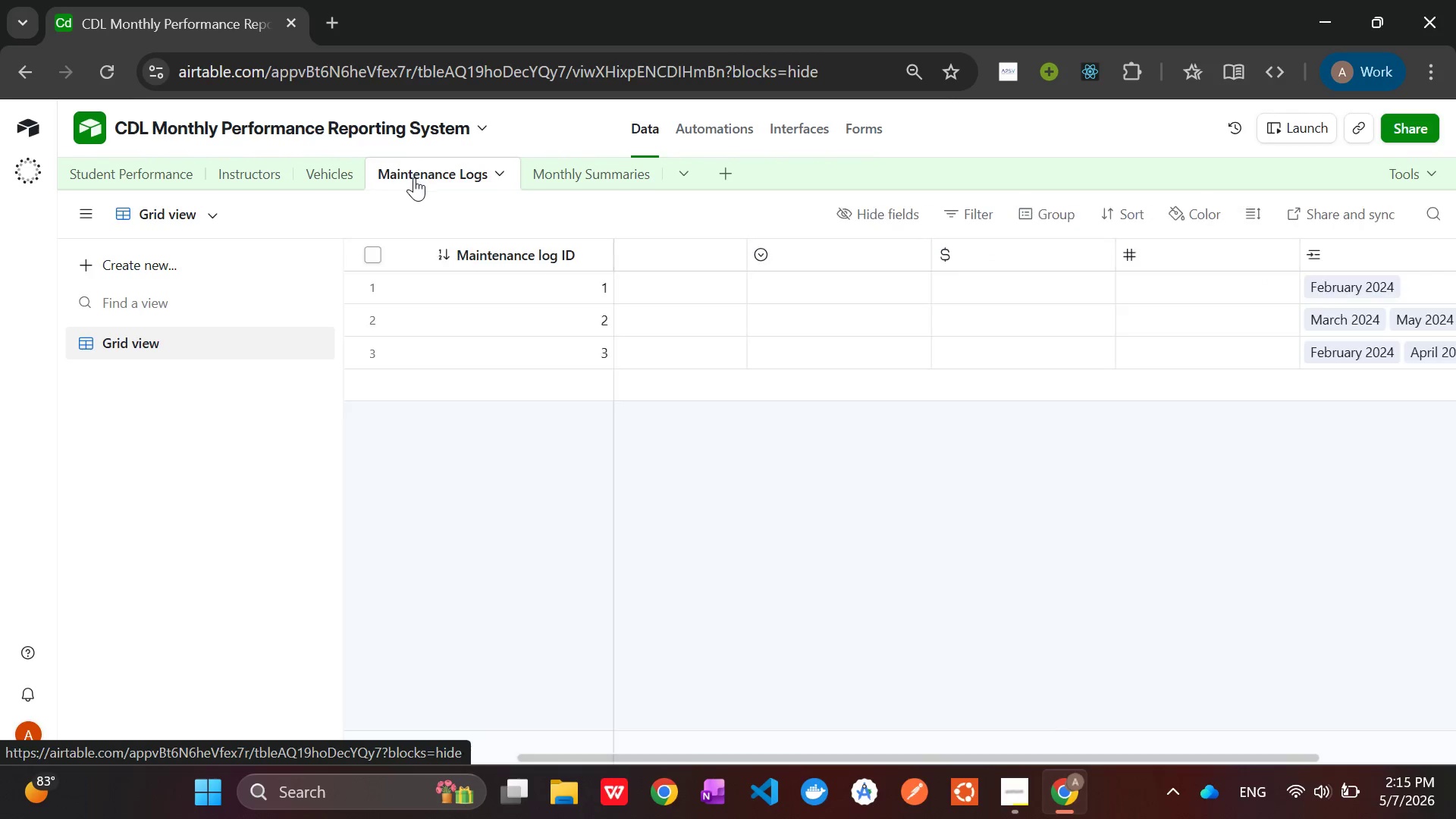 
mouse_move([652, 281])
 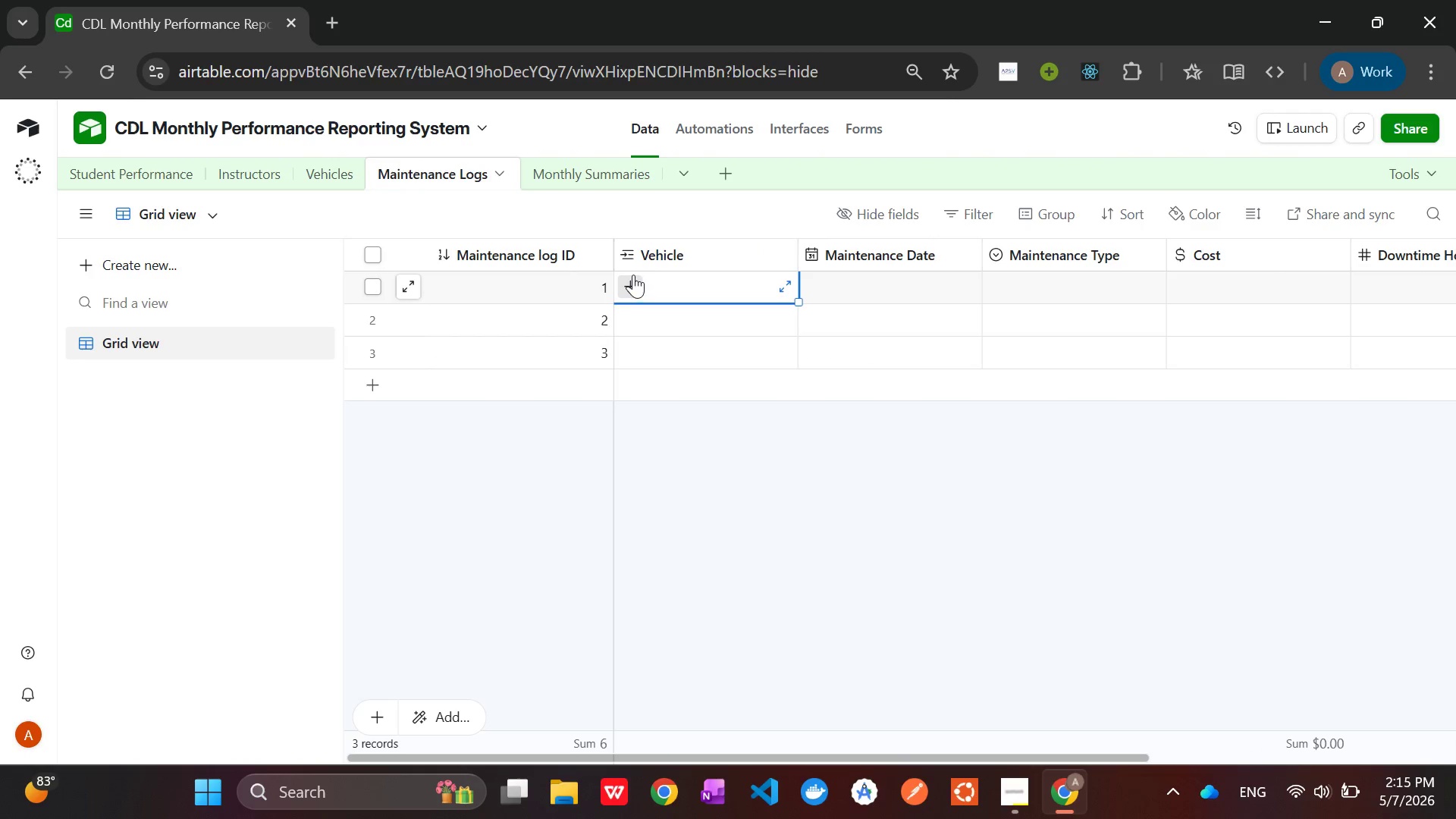 
left_click([633, 275])
 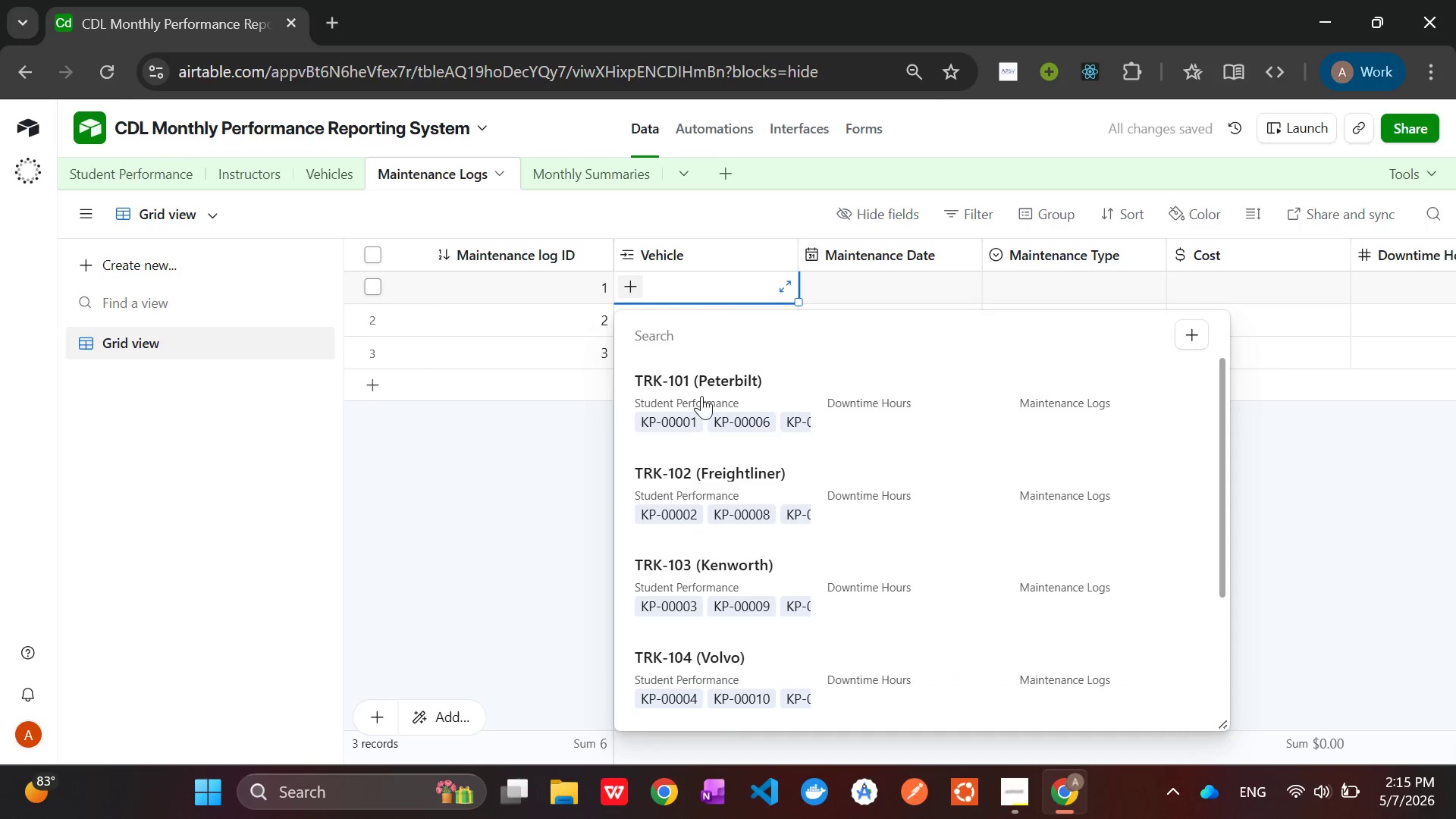 
left_click([699, 389])
 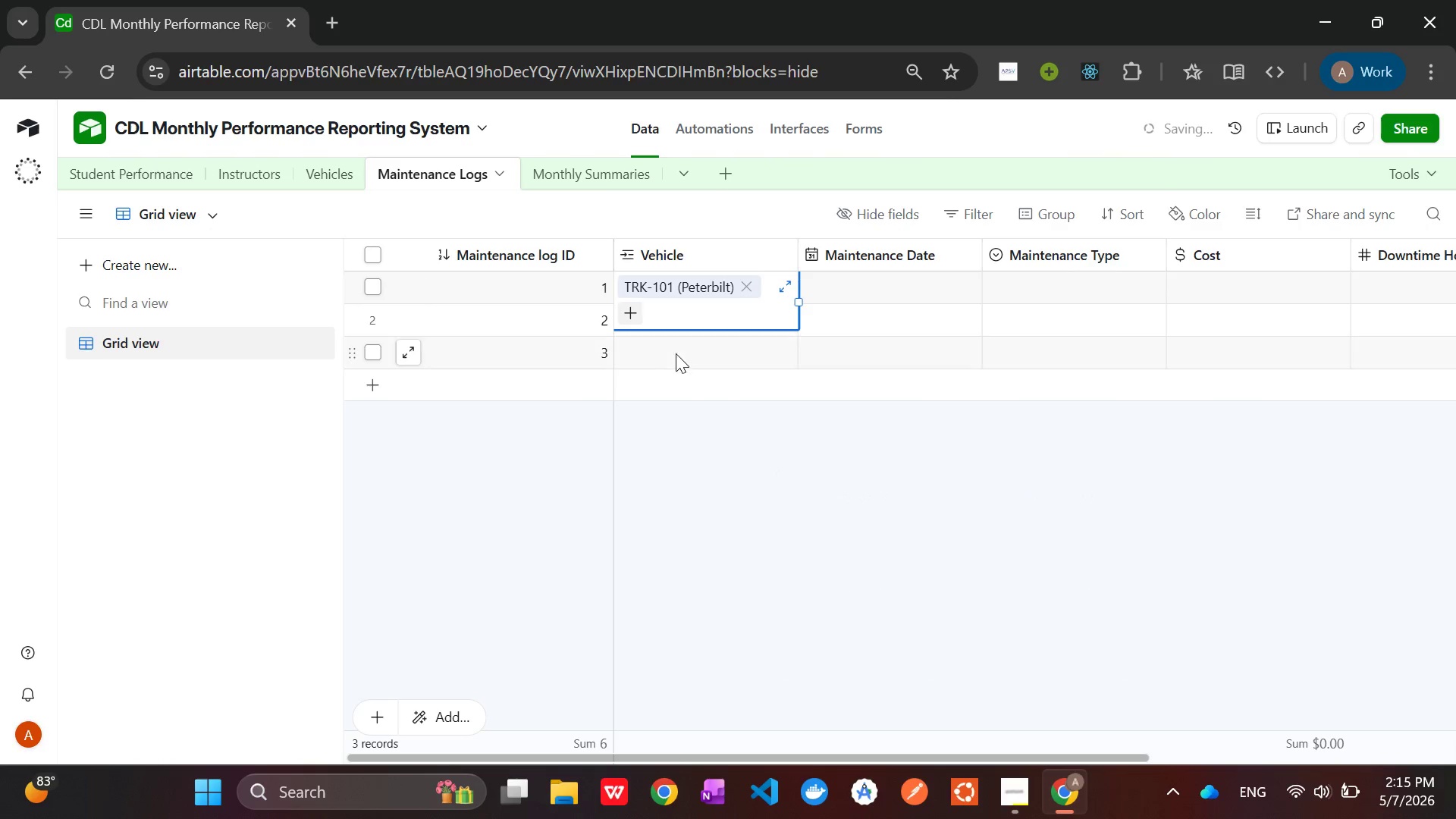 
left_click([669, 344])
 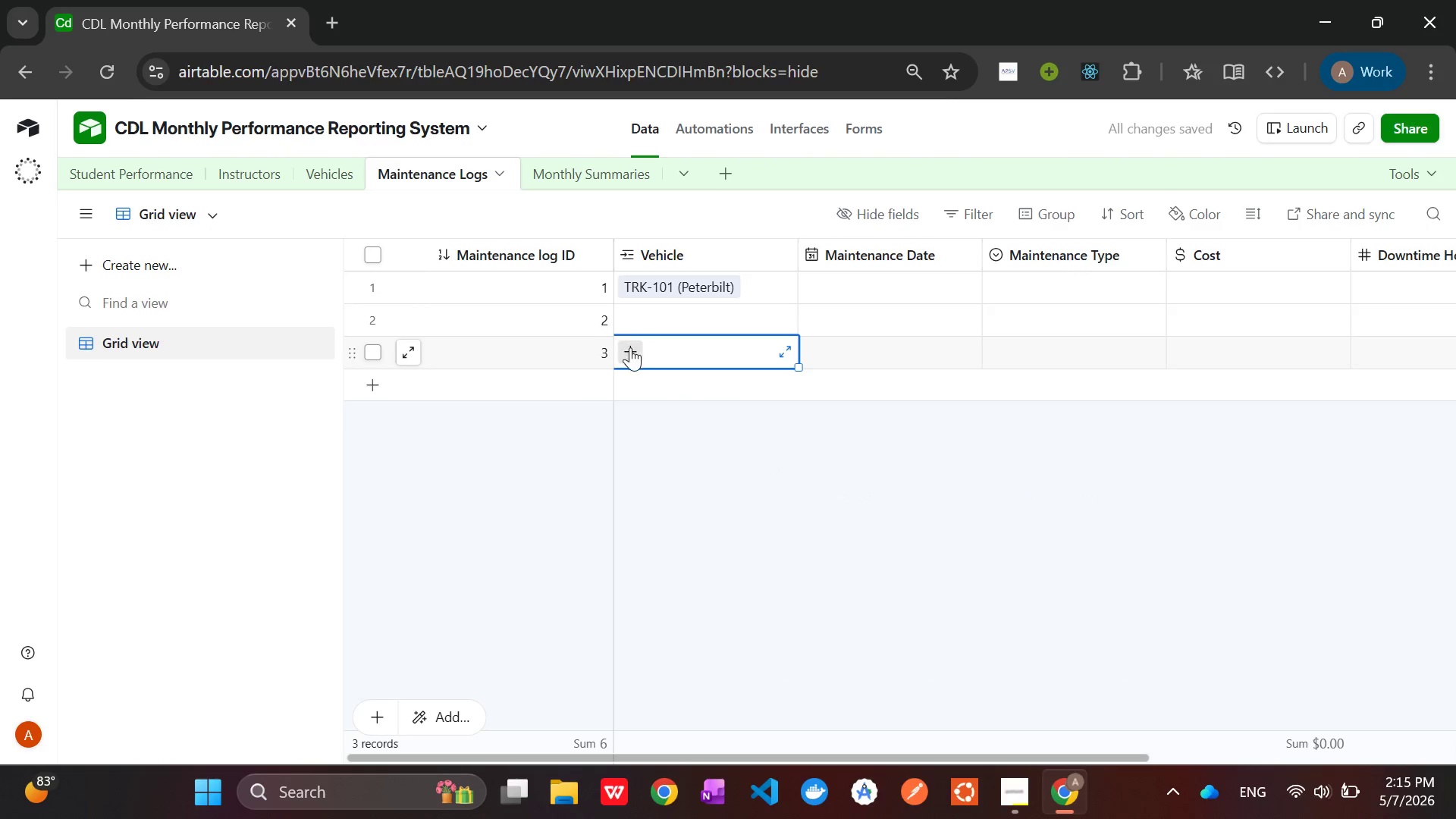 
left_click([630, 347])
 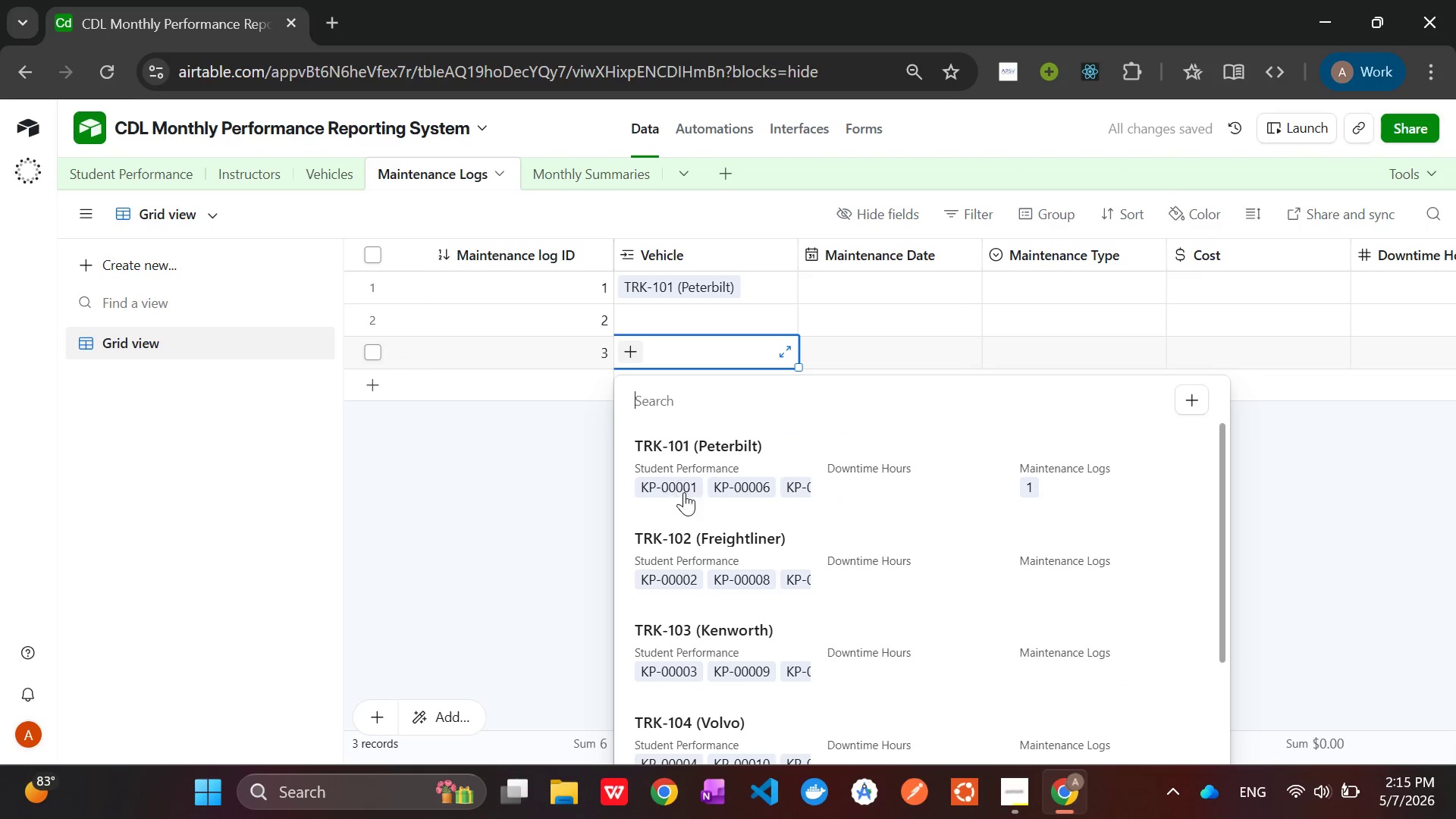 
left_click([689, 536])
 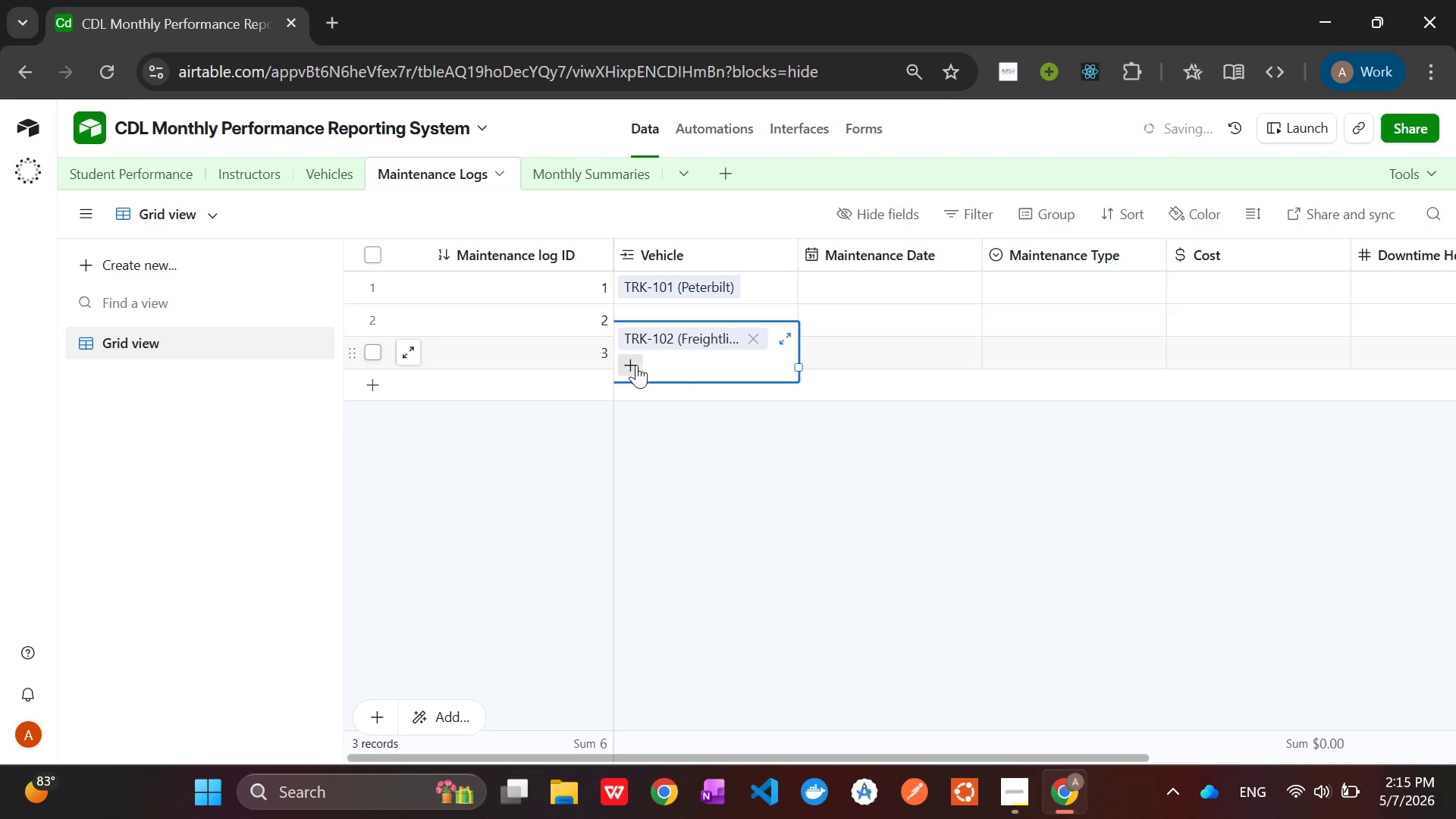 
left_click([632, 364])
 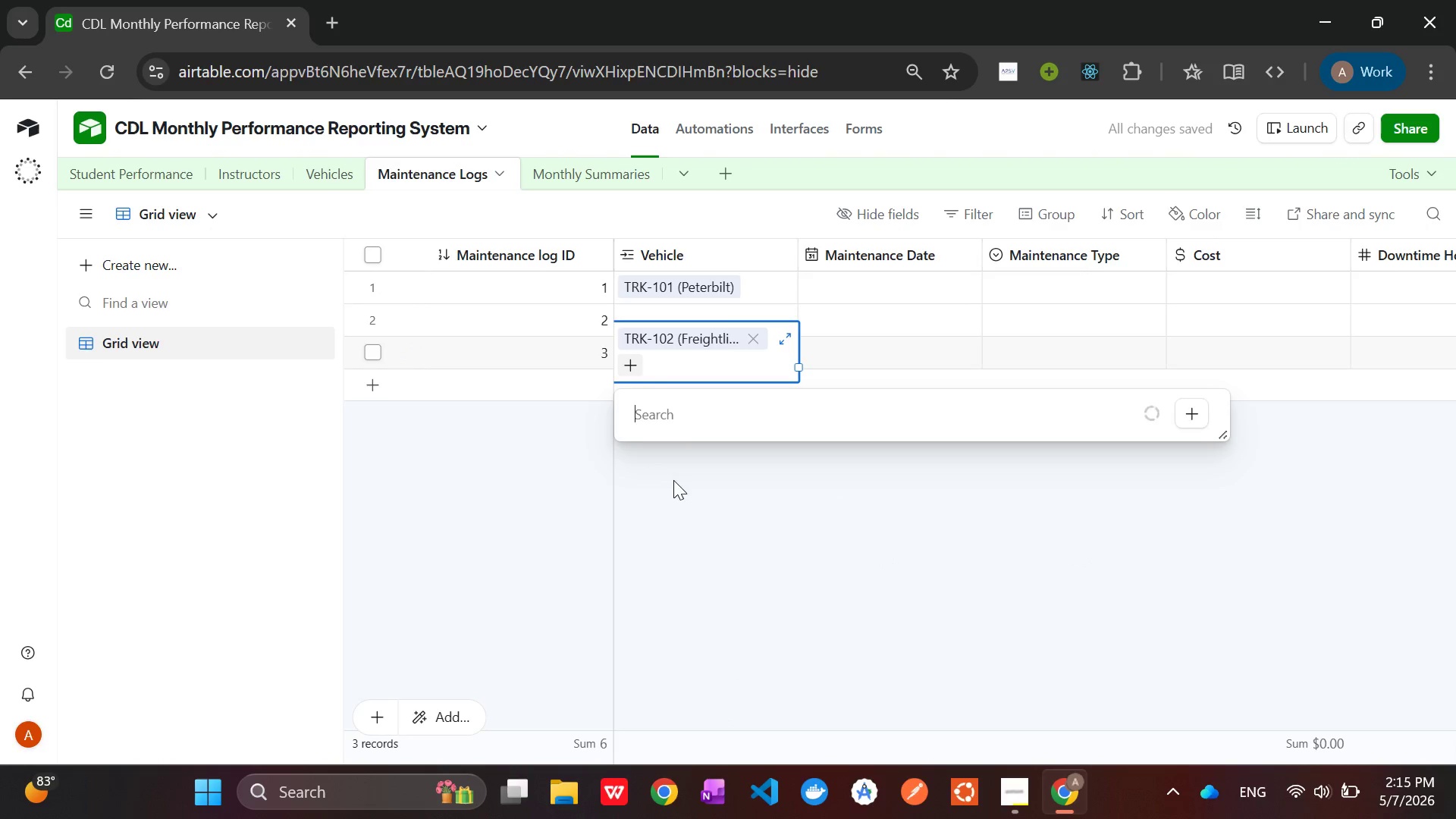 
mouse_move([676, 519])
 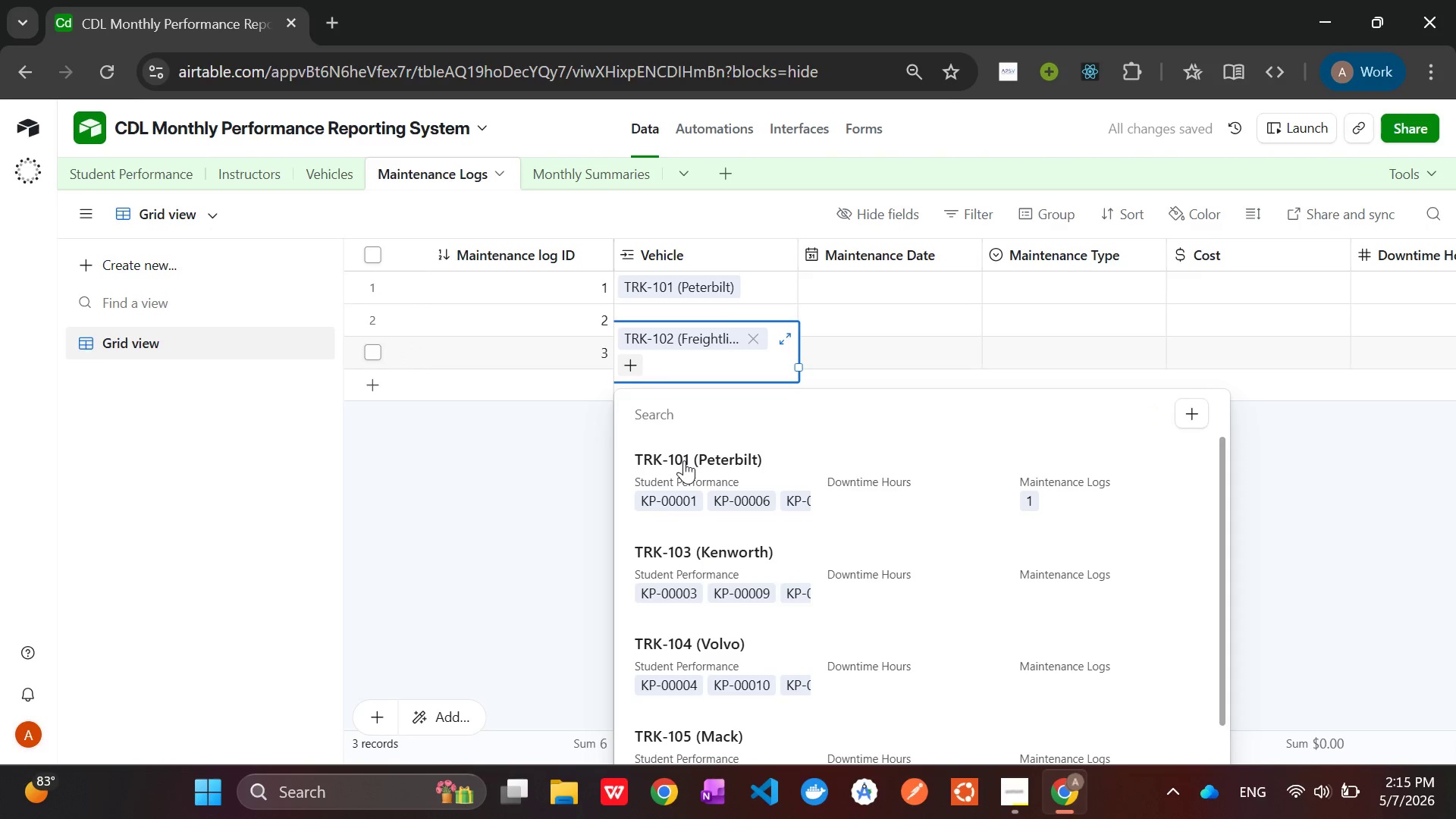 
left_click([685, 468])
 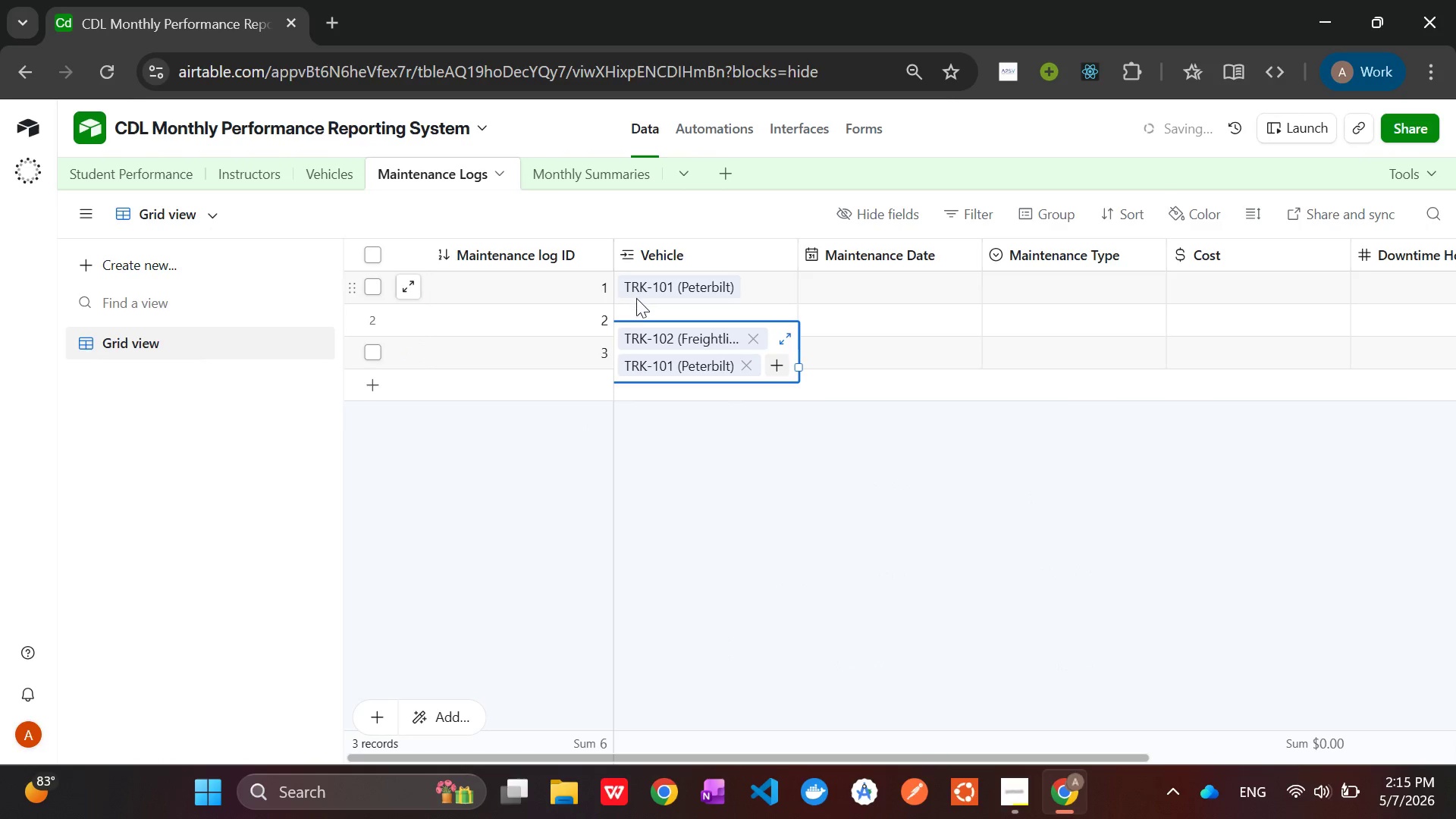 
left_click([645, 309])
 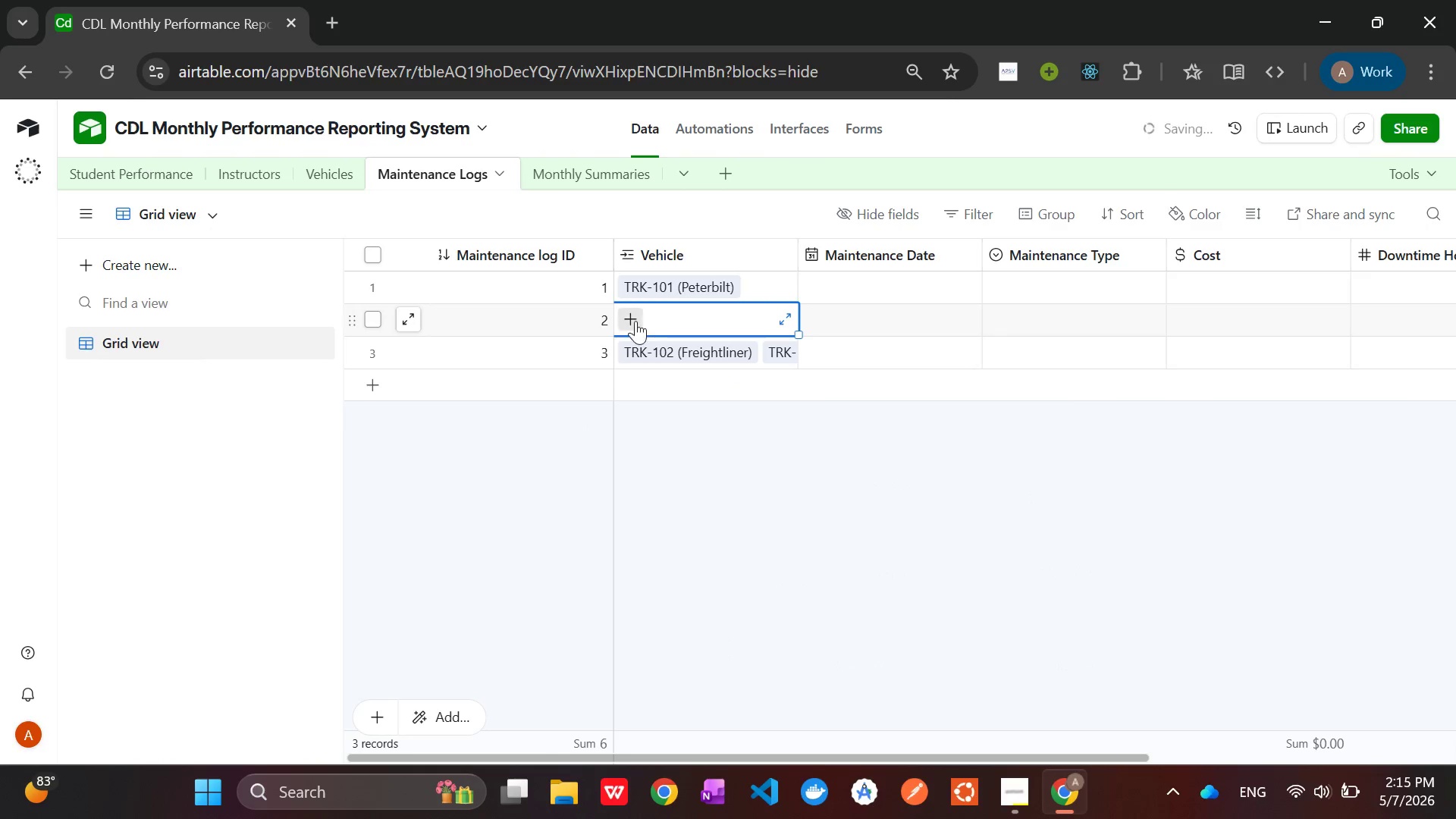 
left_click([635, 321])
 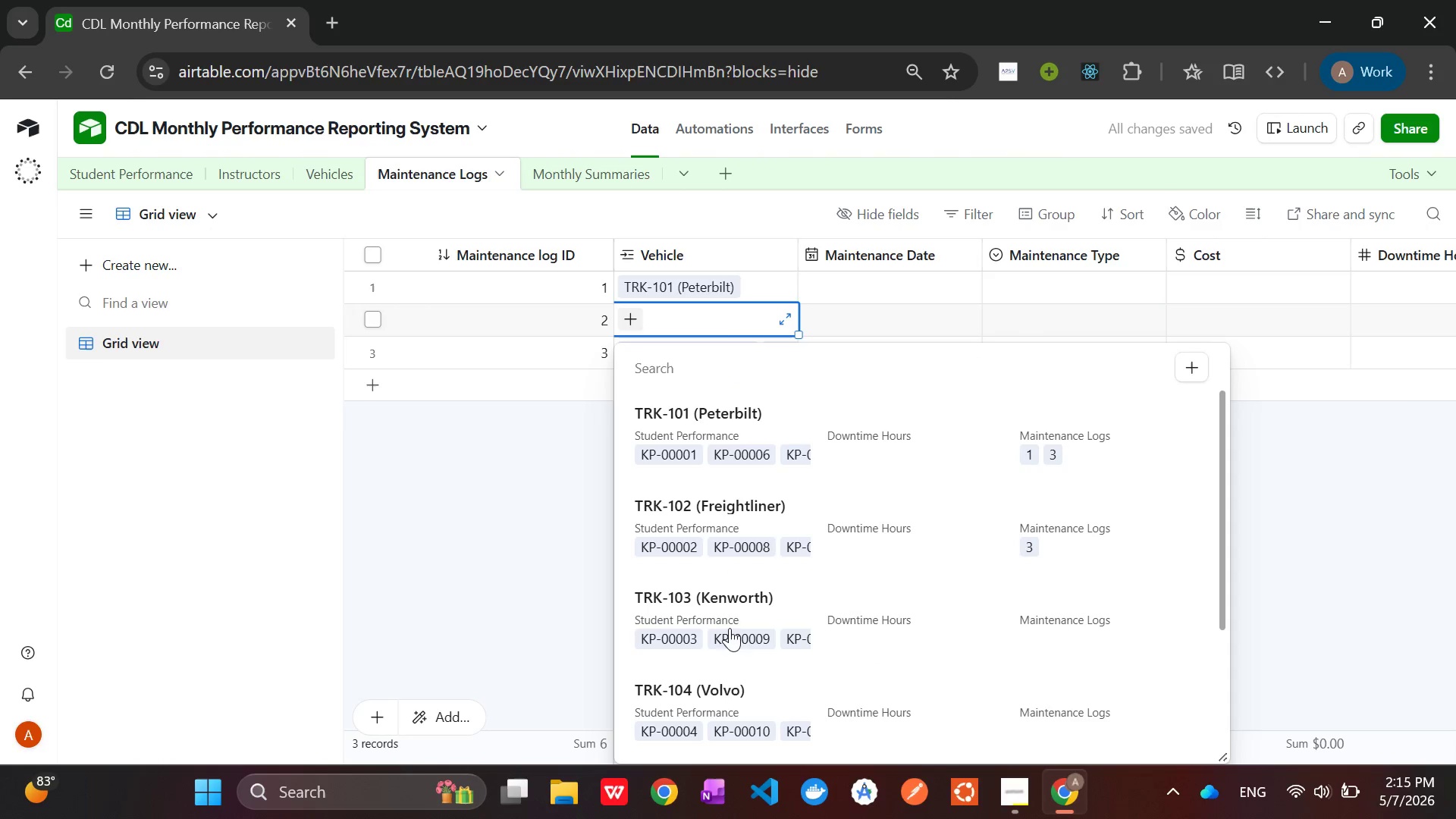 
left_click([706, 698])
 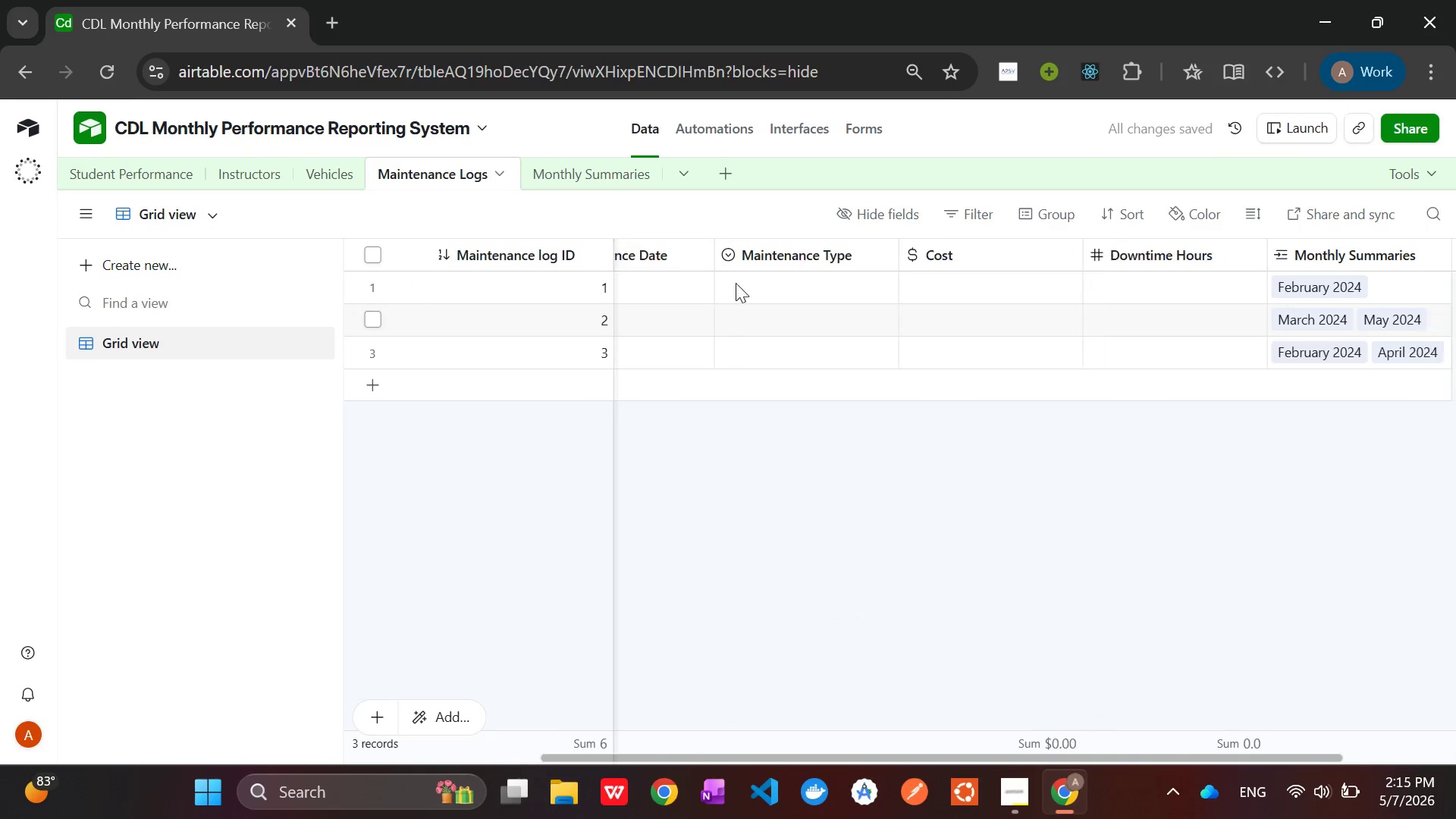 
left_click([689, 283])
 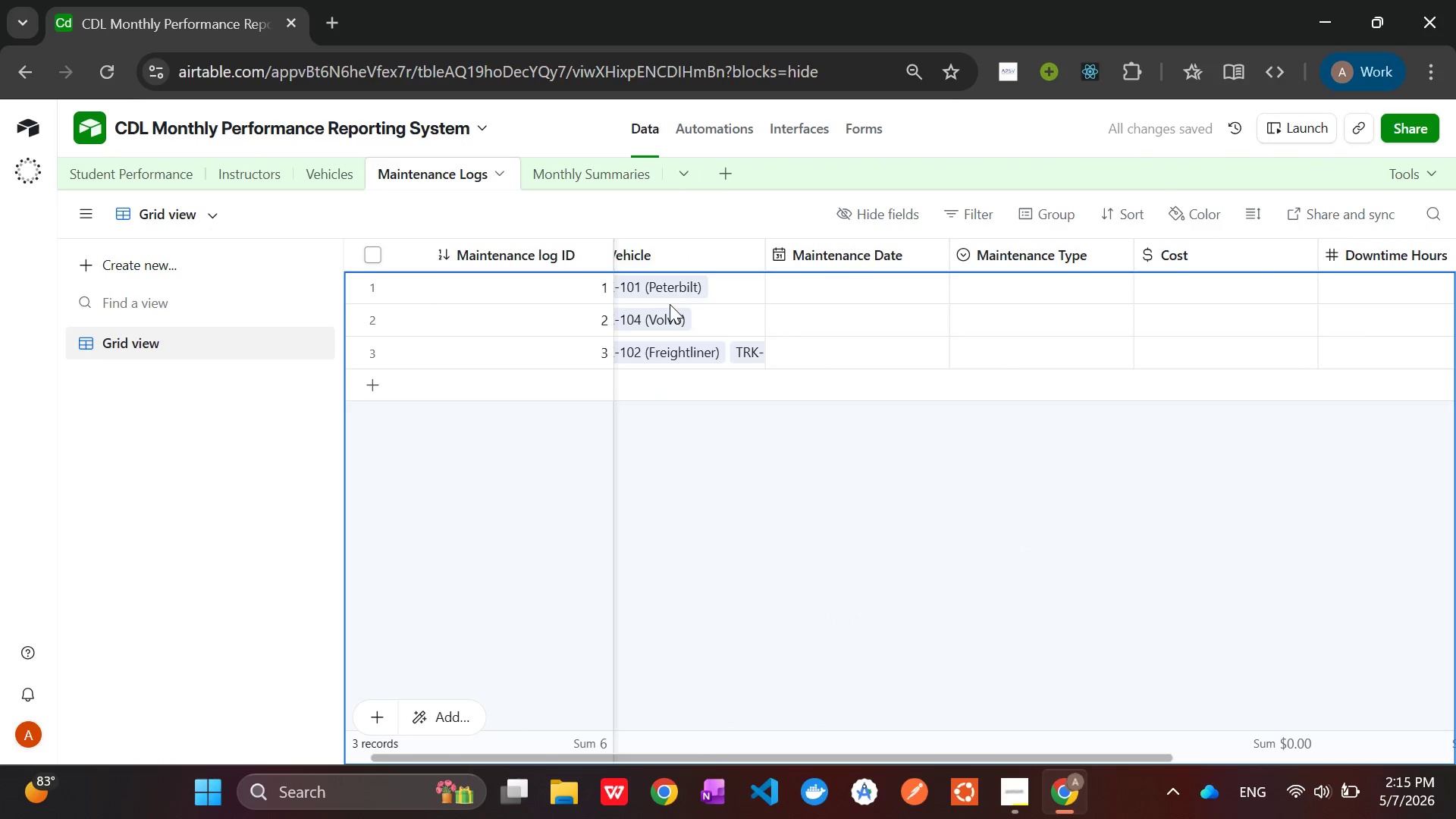 
left_click([799, 283])
 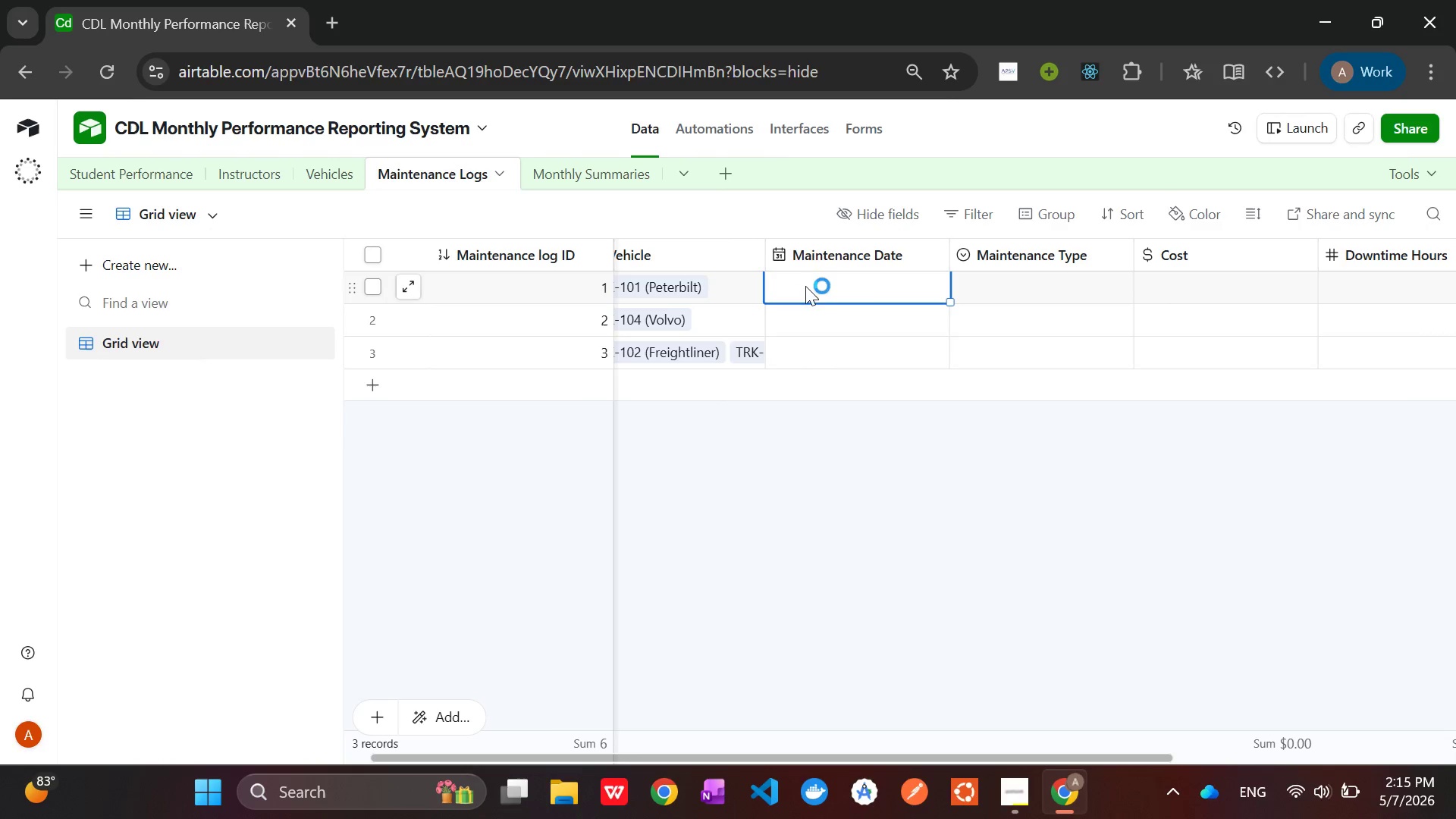 
left_click([1012, 282])
 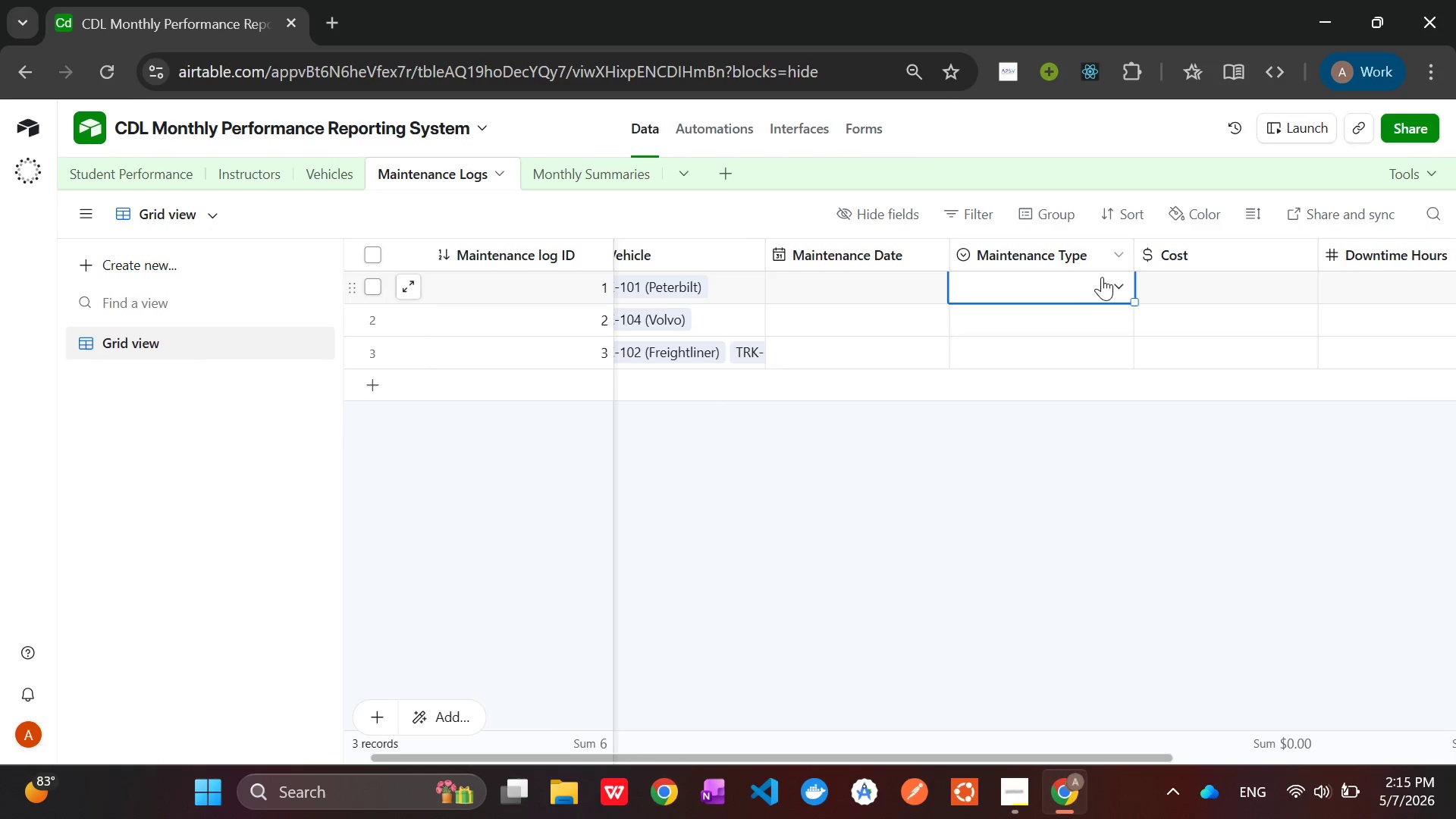 
left_click([1111, 283])
 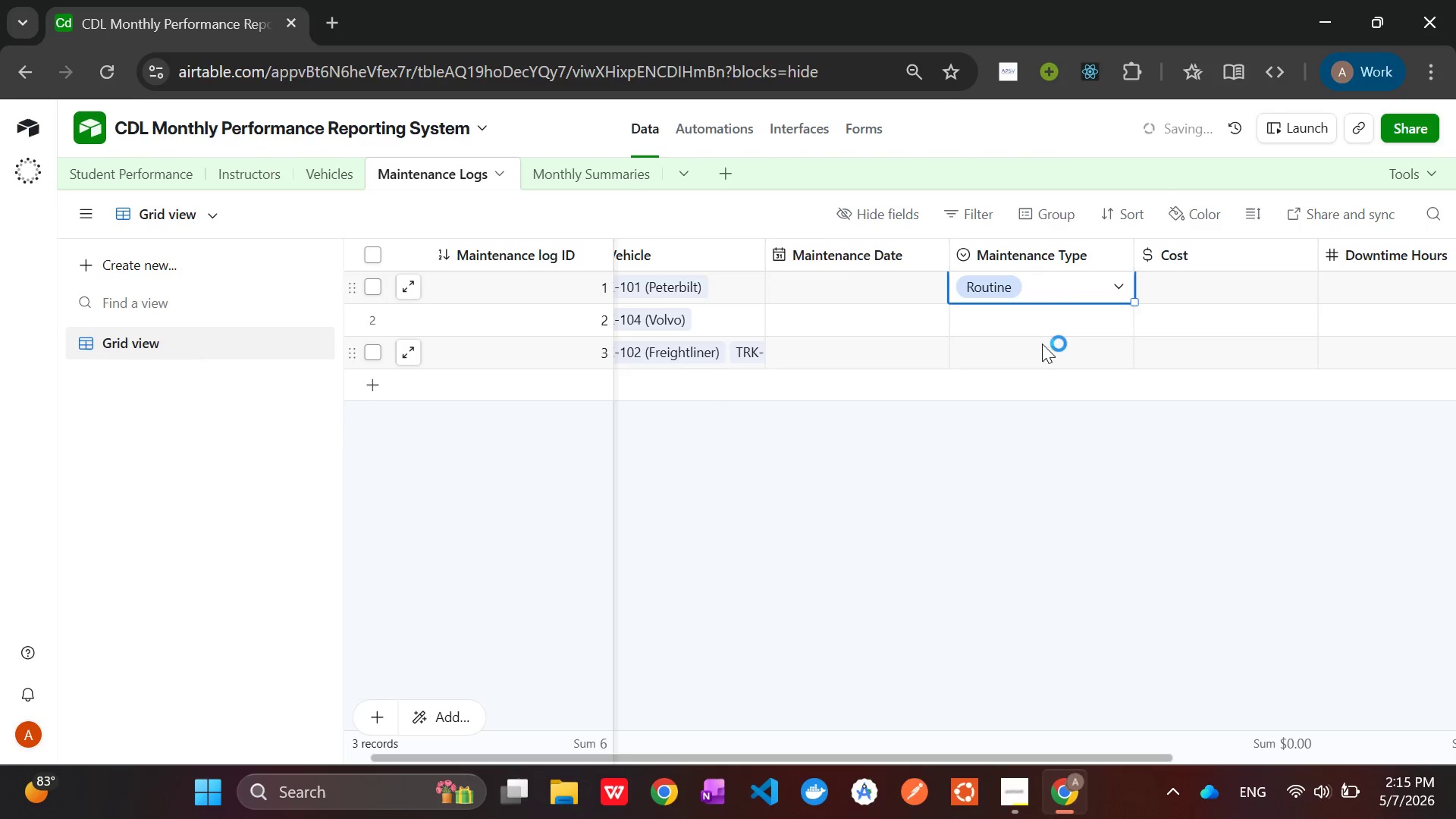 
left_click([1043, 311])
 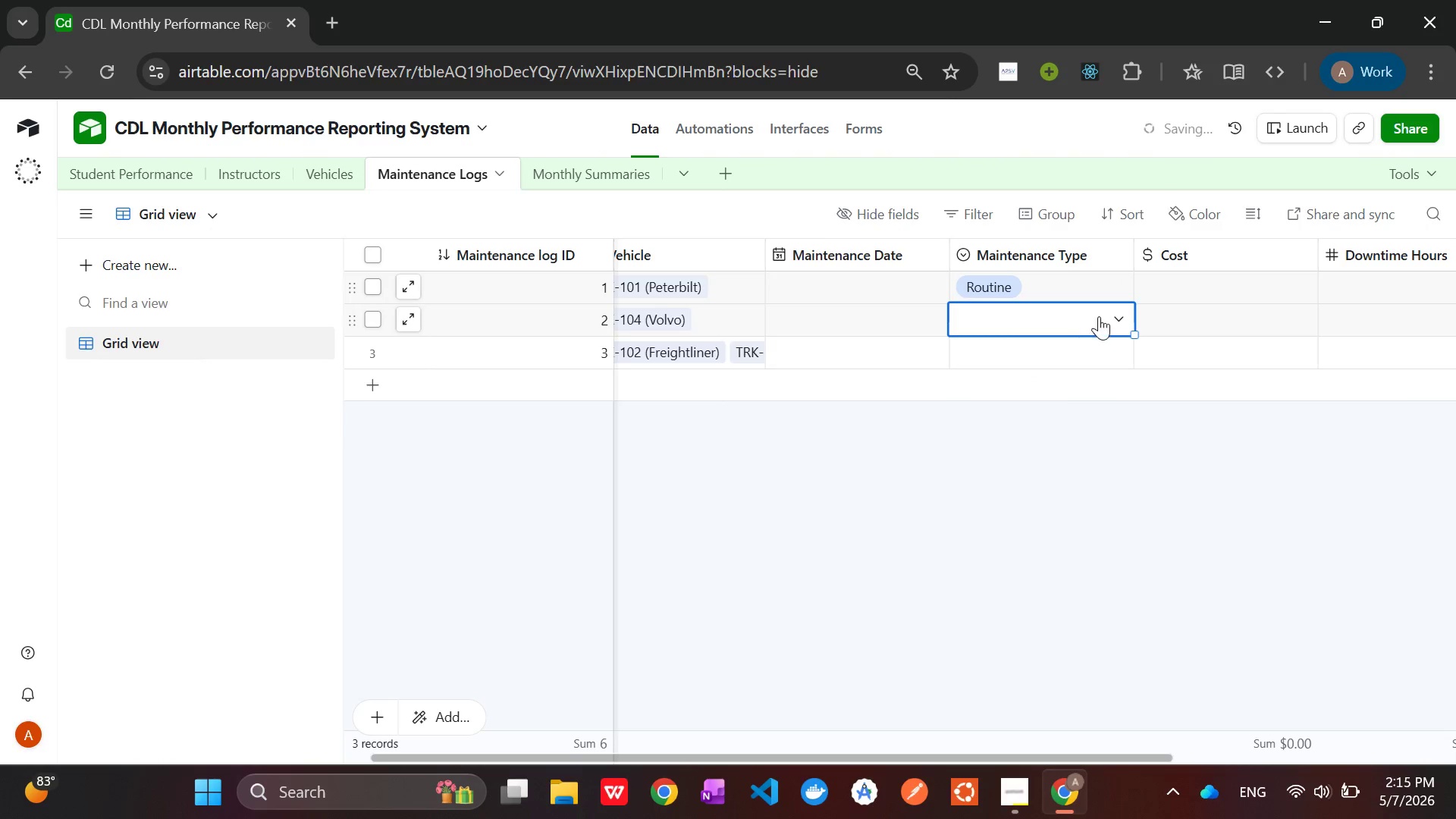 
left_click([1101, 316])
 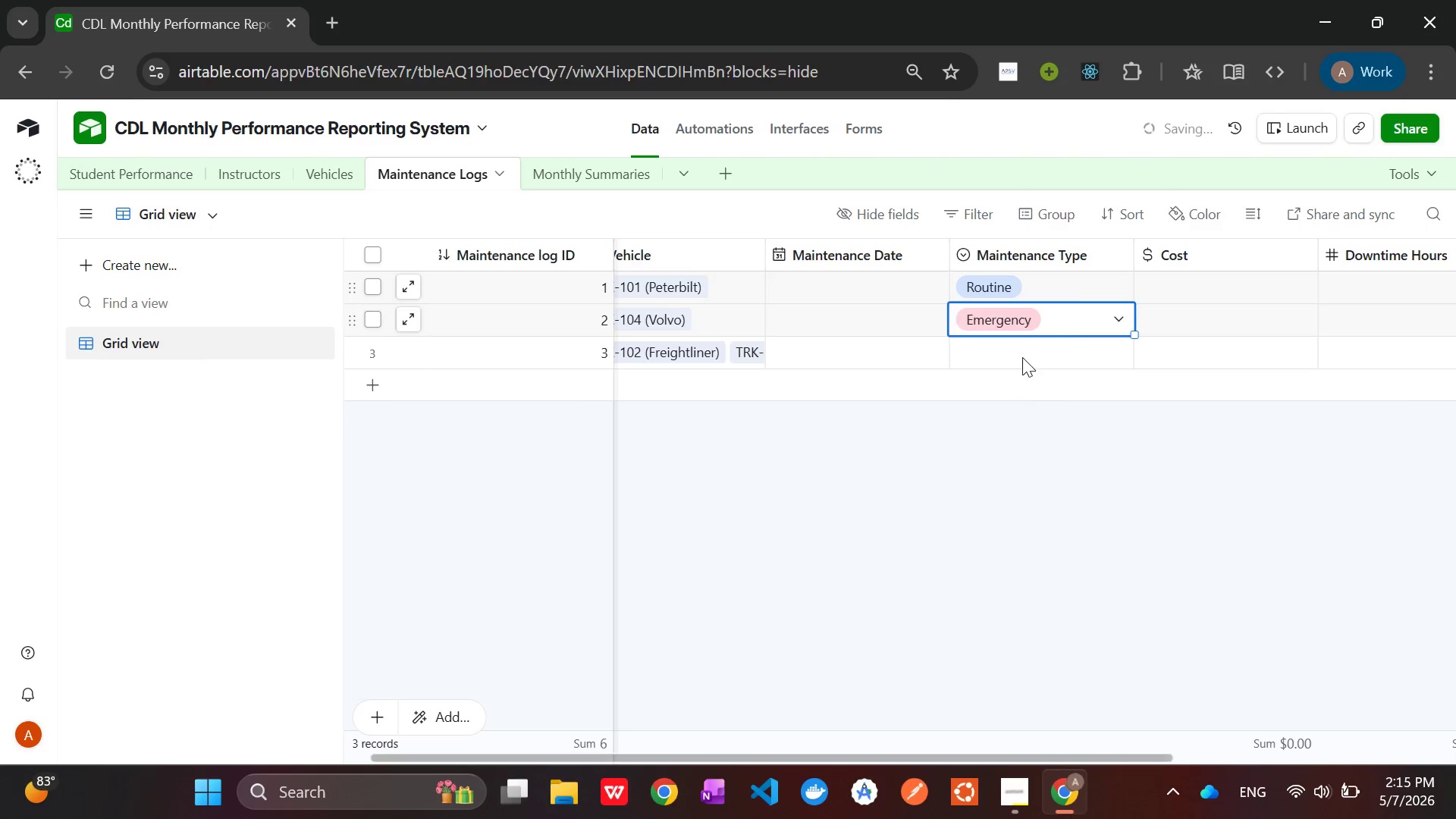 
left_click([1028, 347])
 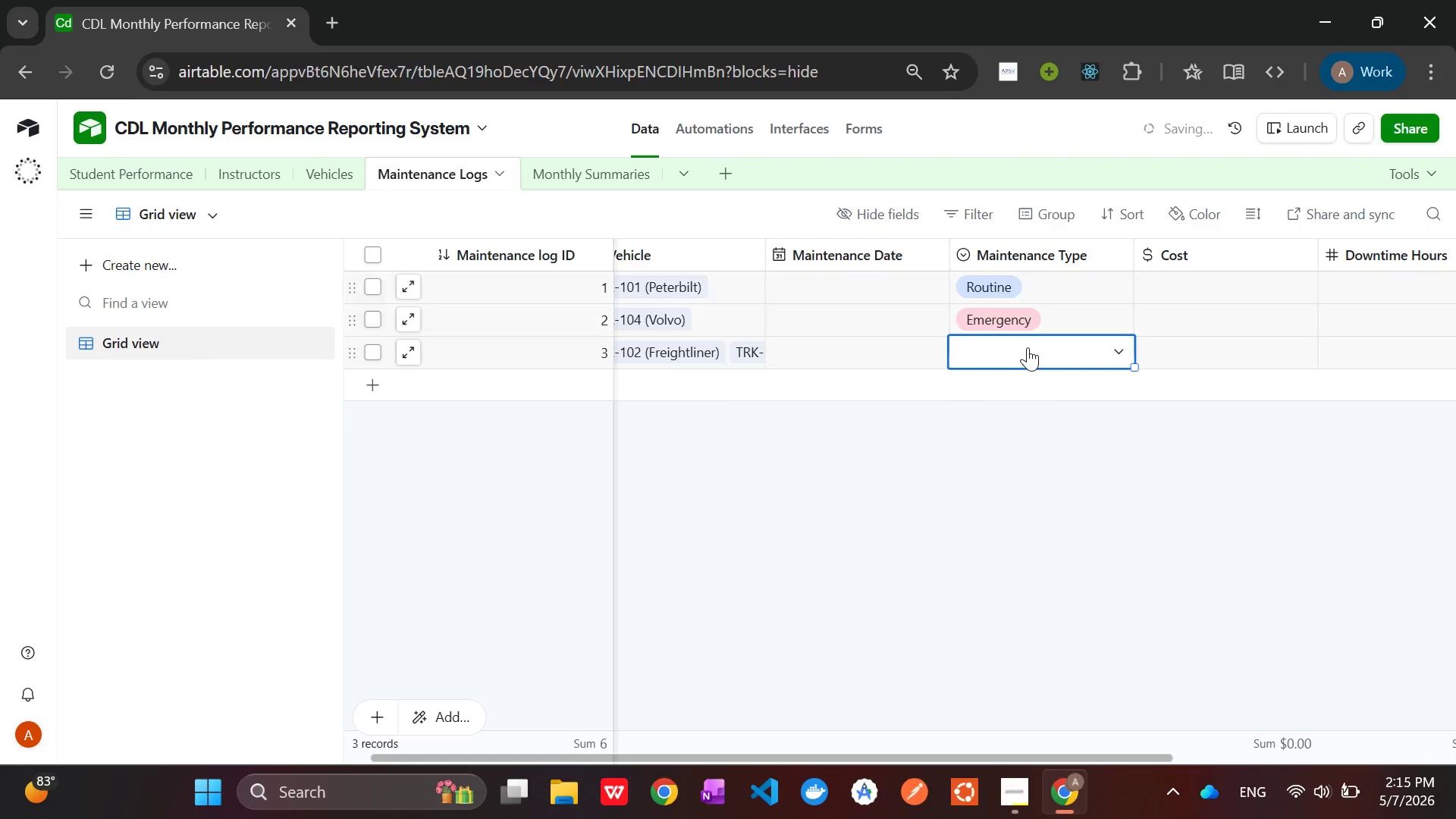 
left_click_drag(start_coordinate=[1028, 347], to_coordinate=[1090, 337])
 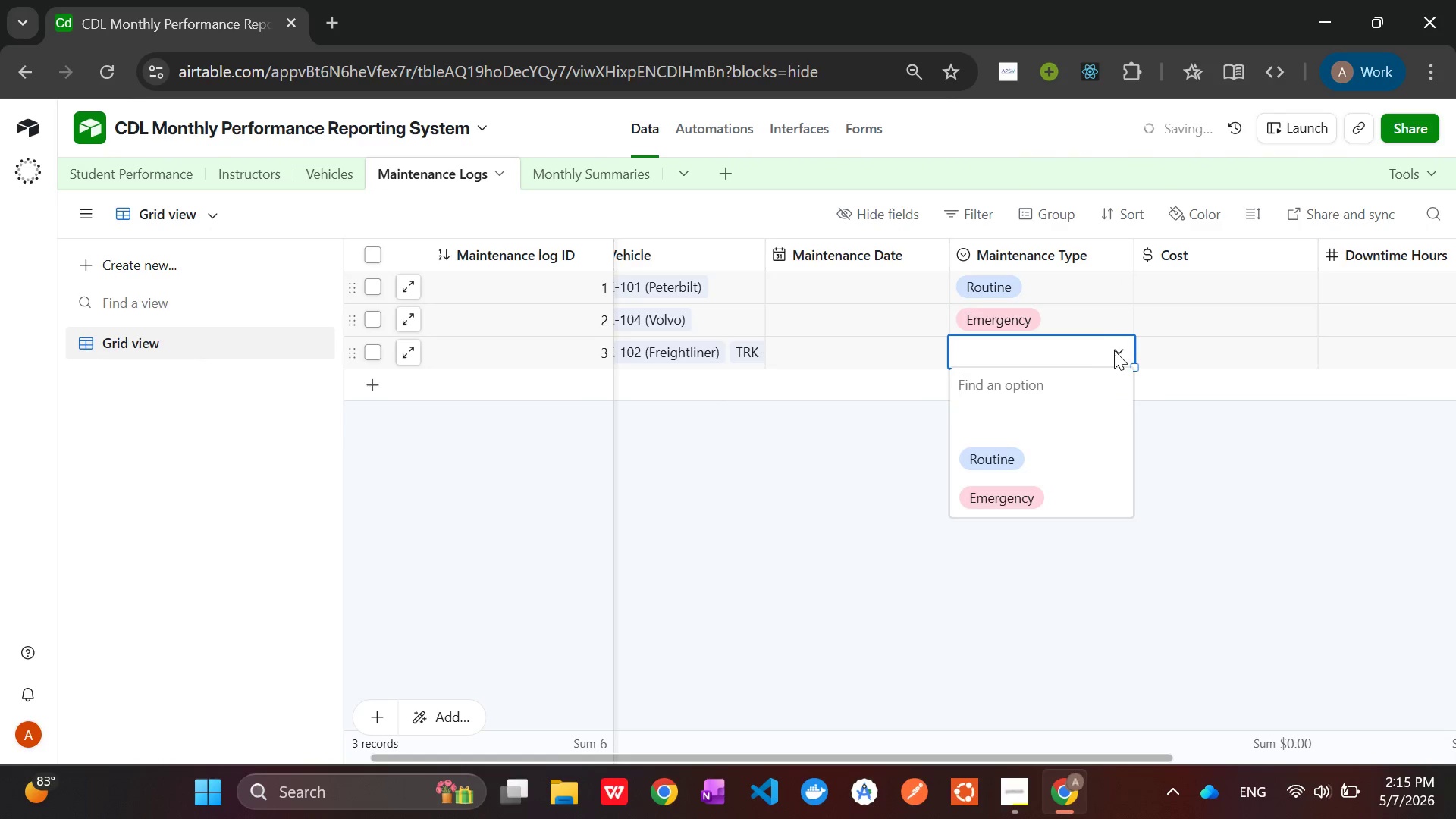 
left_click([1114, 350])
 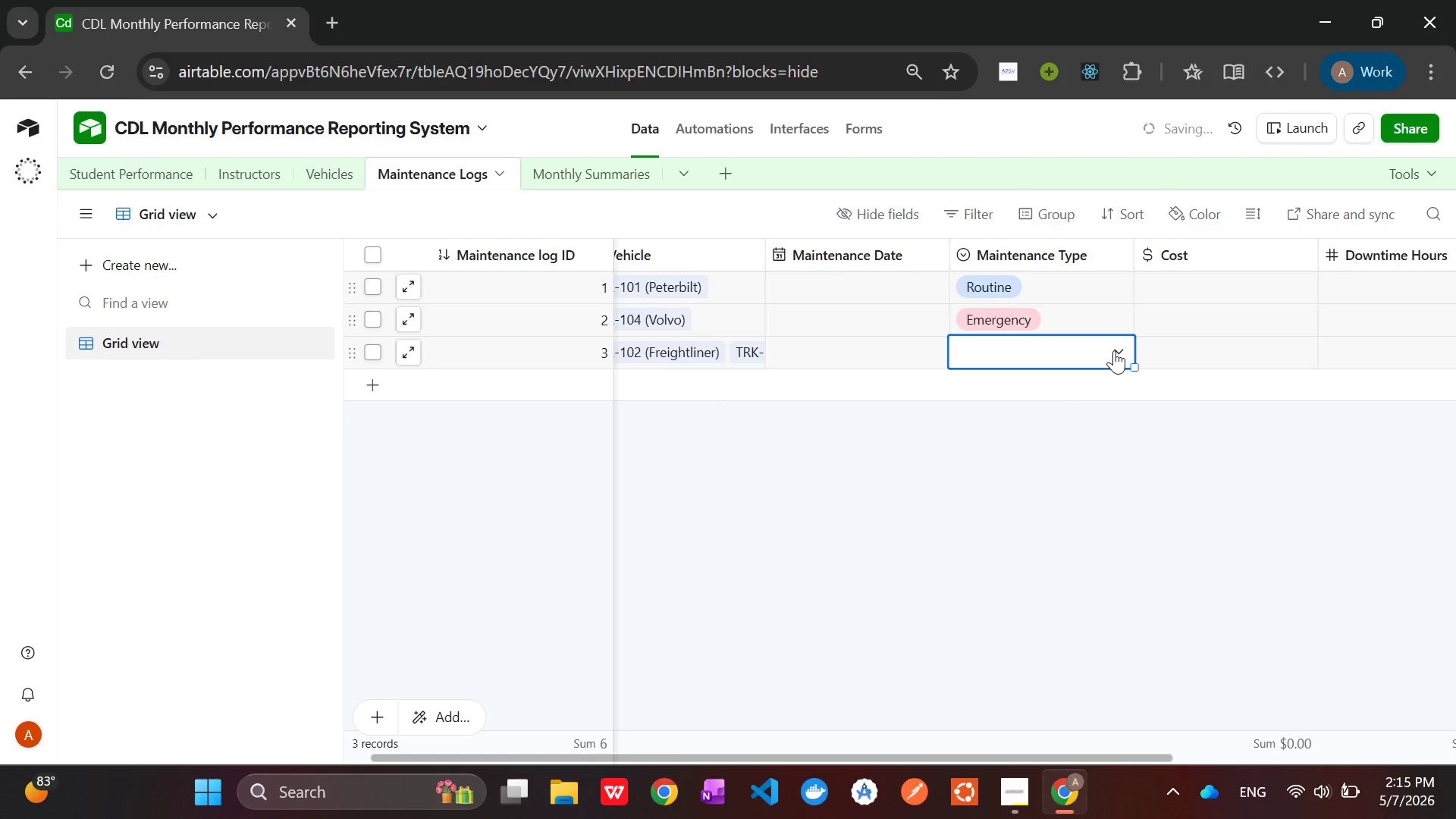 
left_click([1114, 350])
 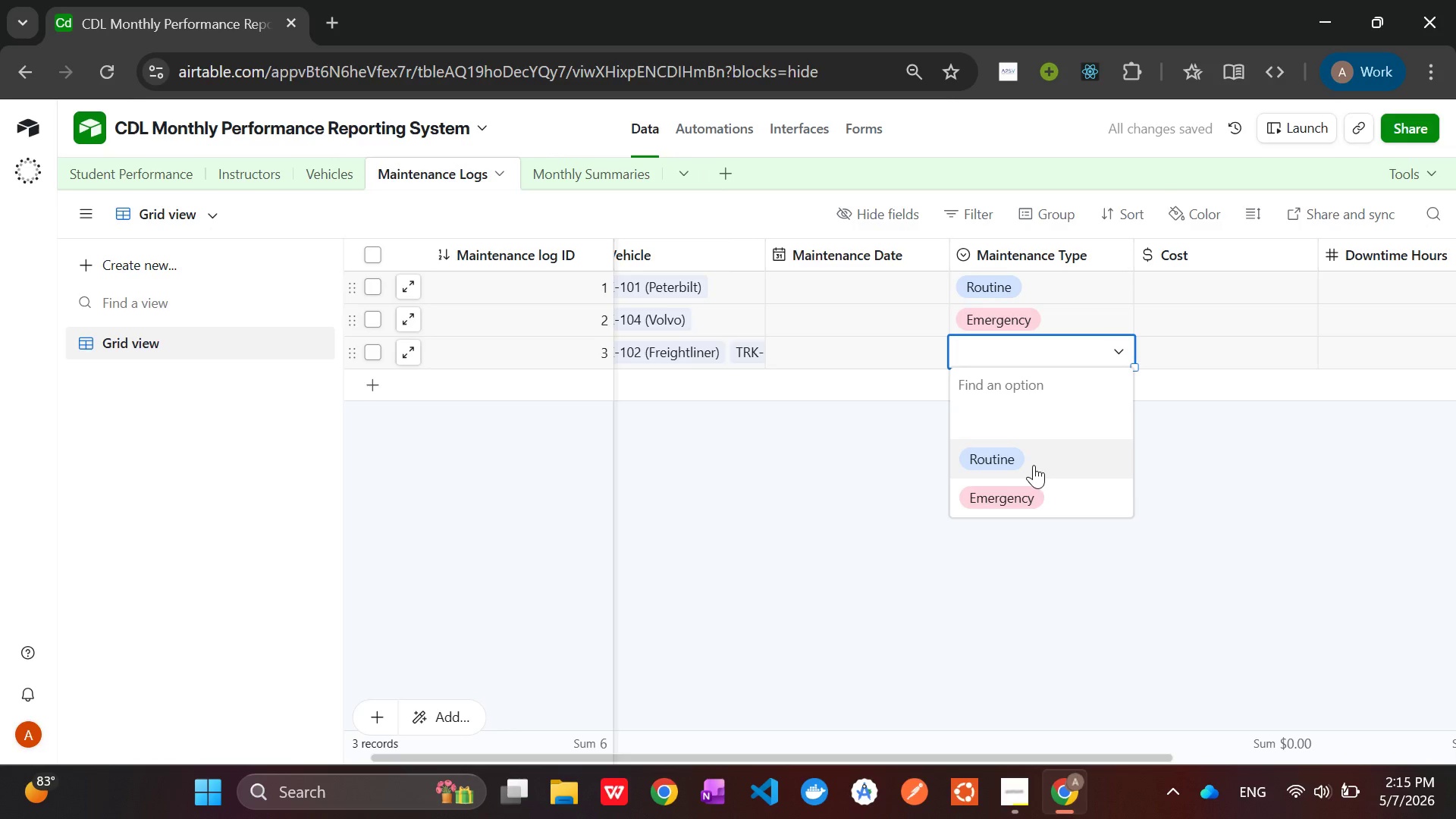 
left_click([1029, 459])
 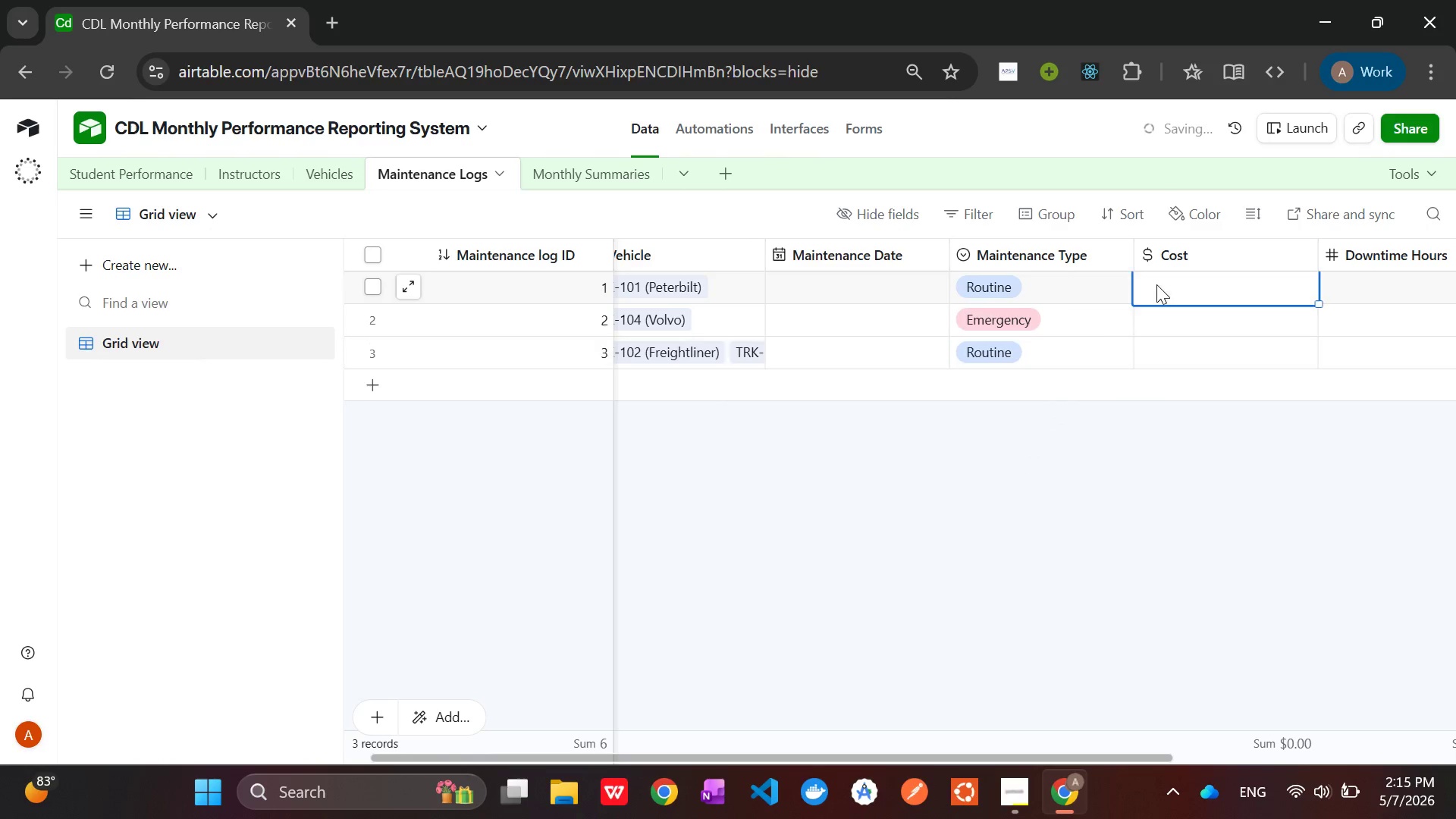 
double_click([1156, 284])
 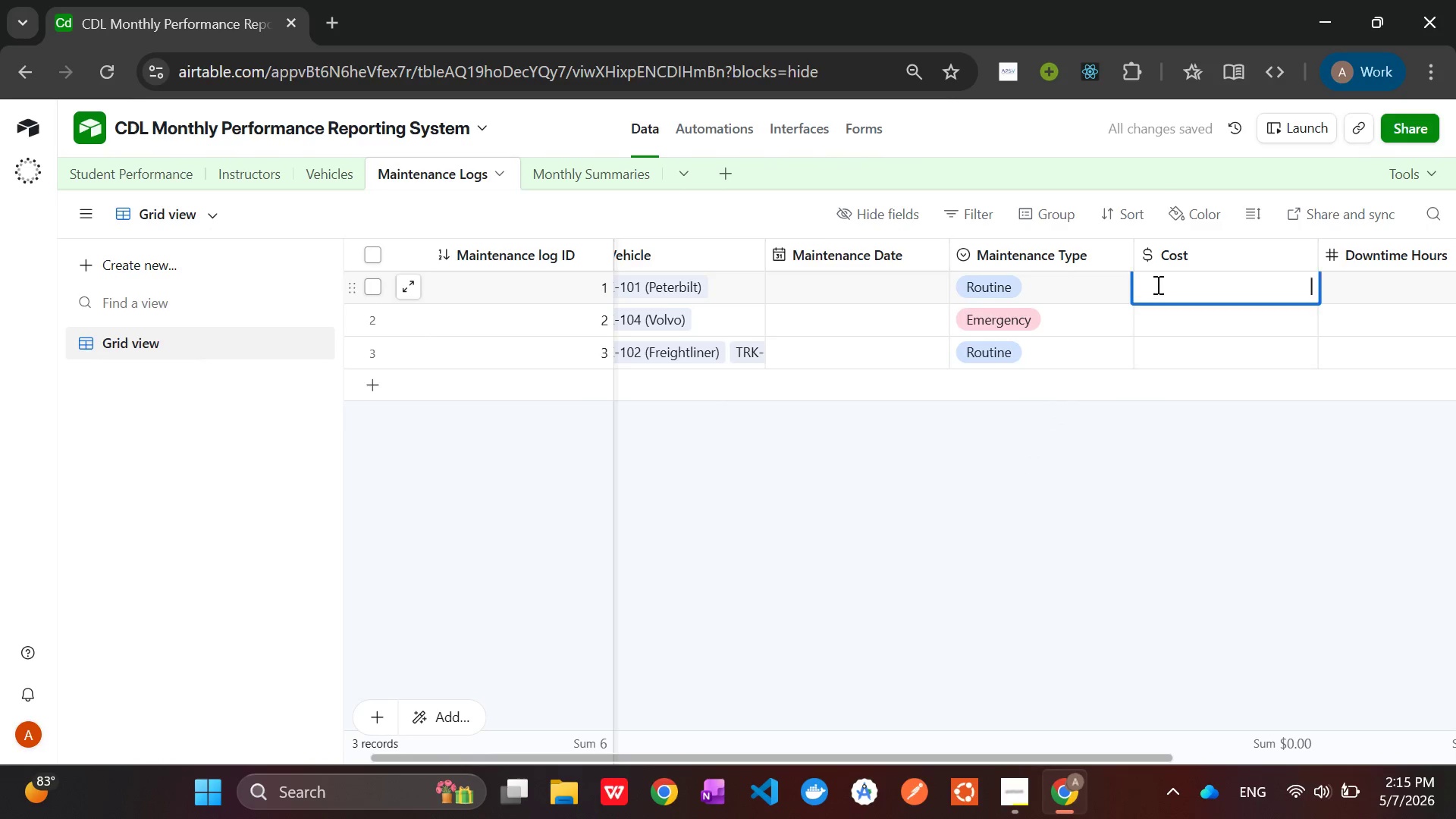 
triple_click([1156, 284])
 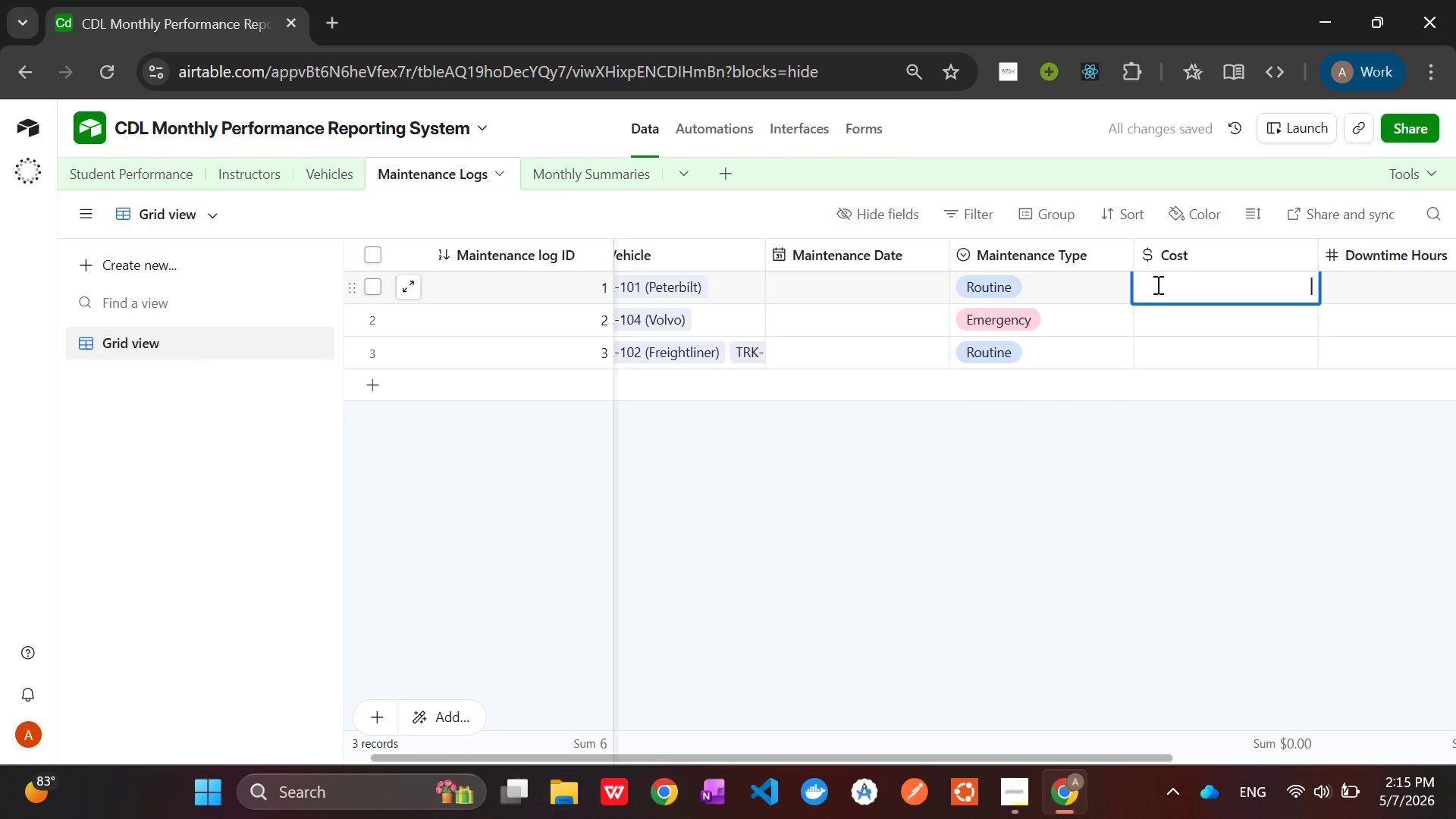 
type(120)
 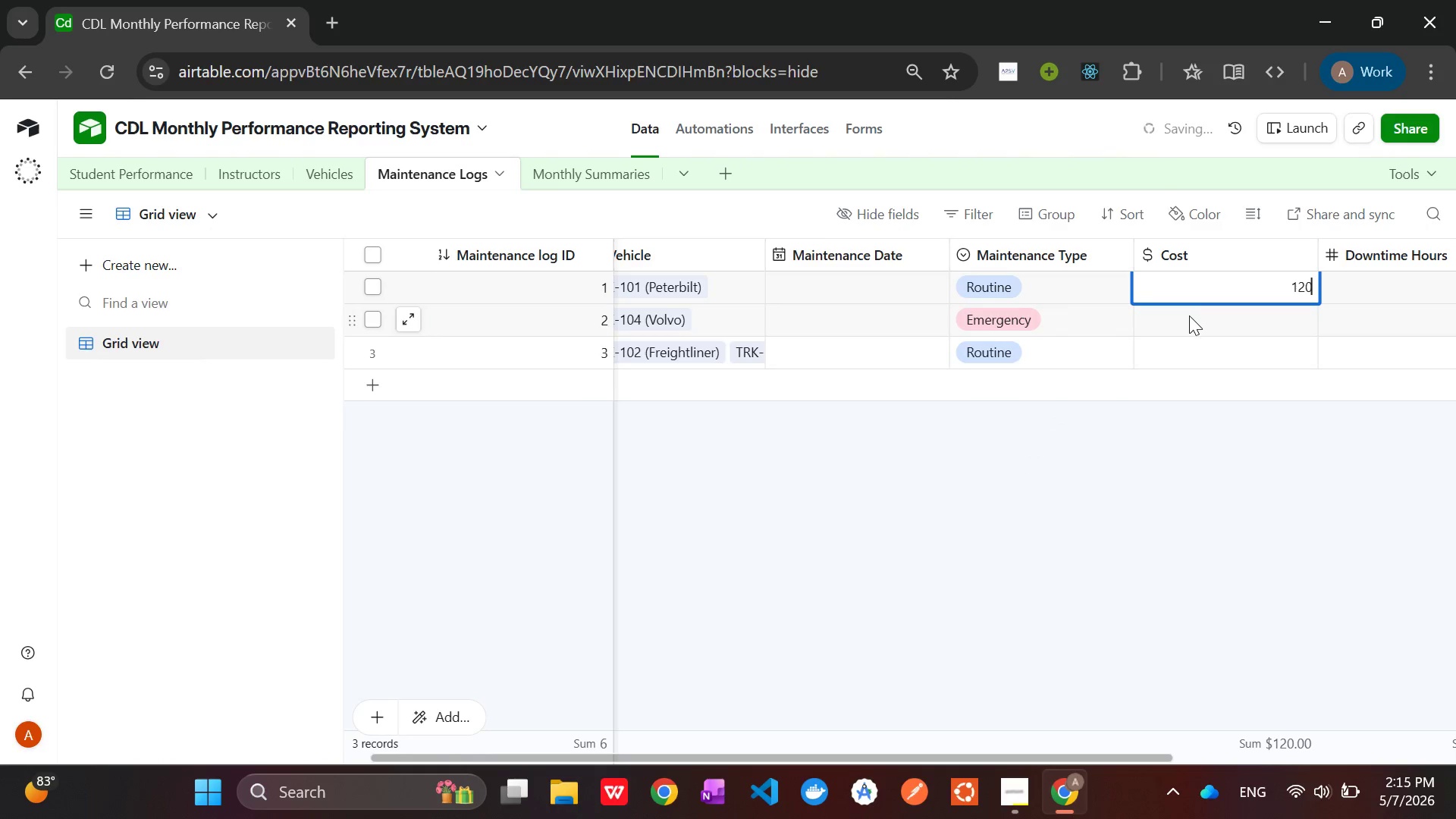 
double_click([1190, 316])
 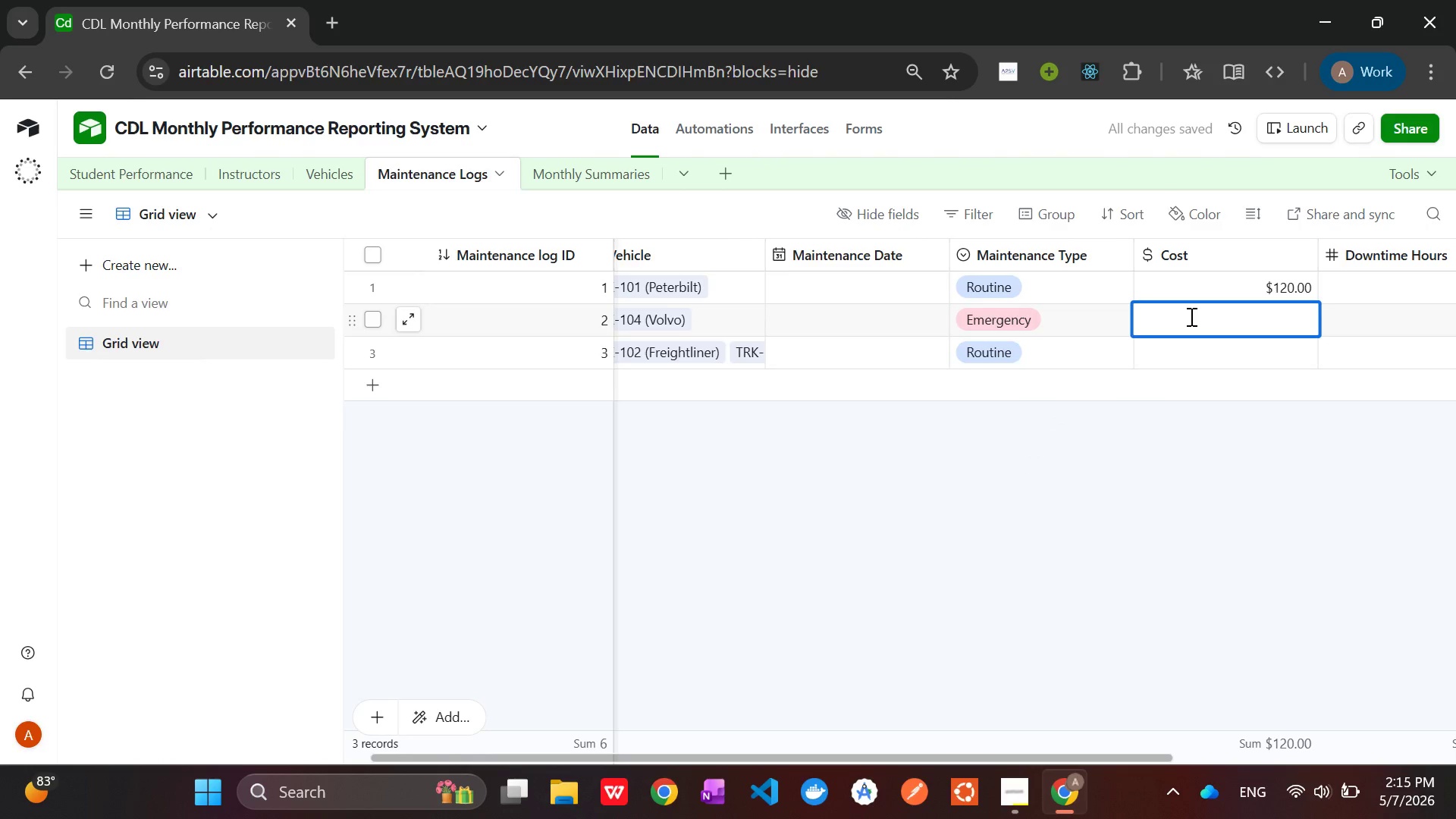 
type(234)
 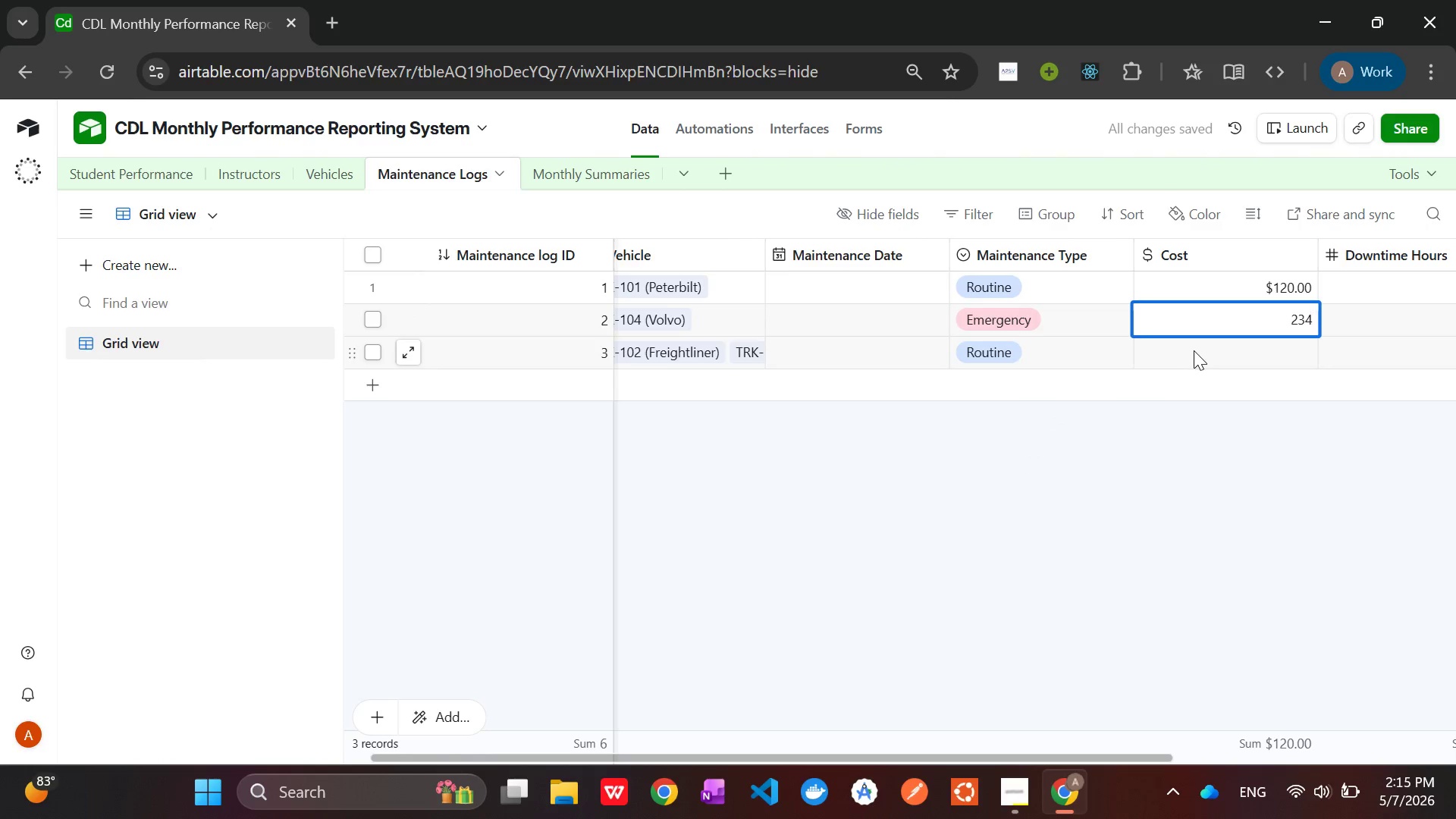 
left_click([1196, 351])
 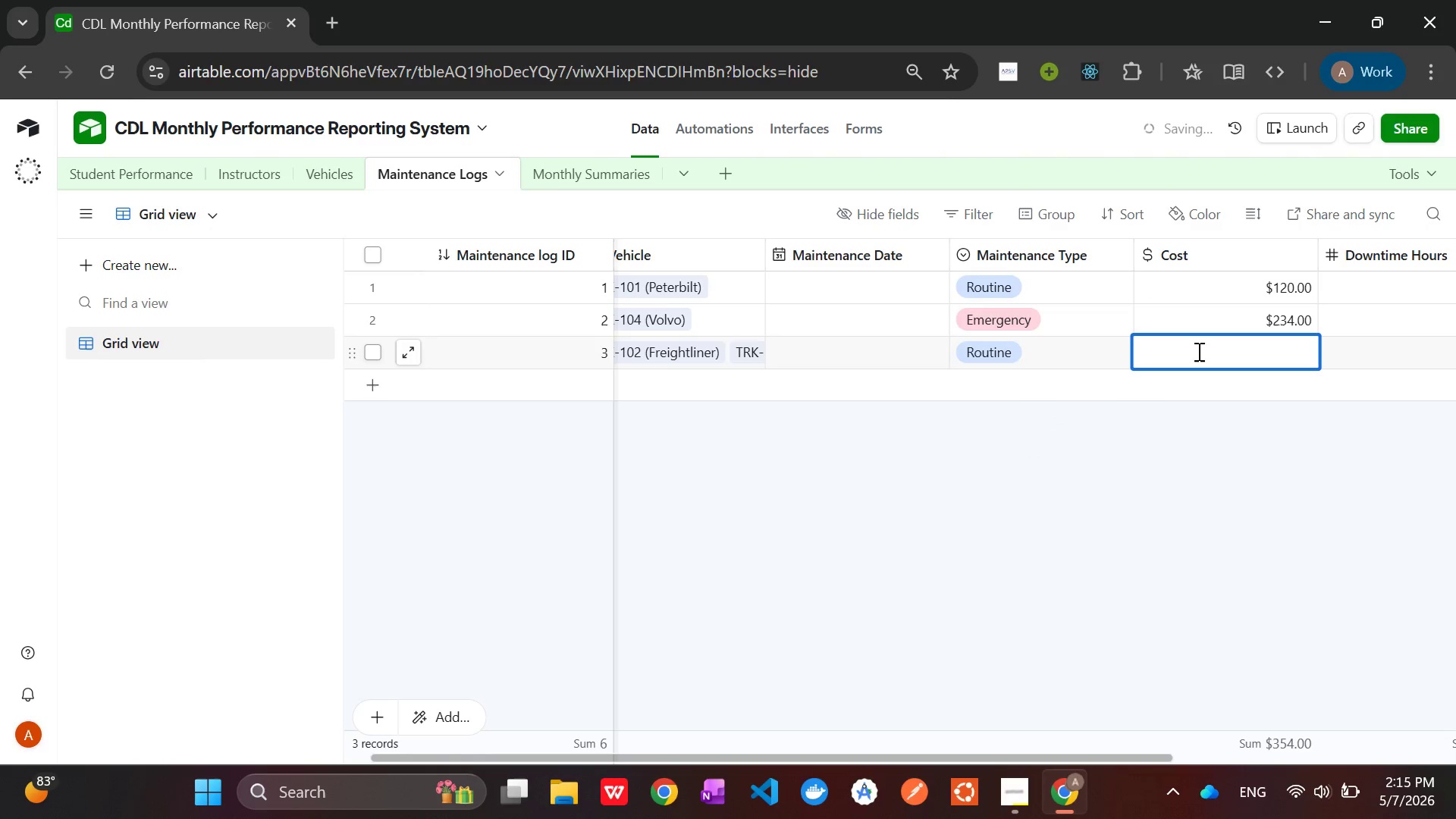 
type(456)
 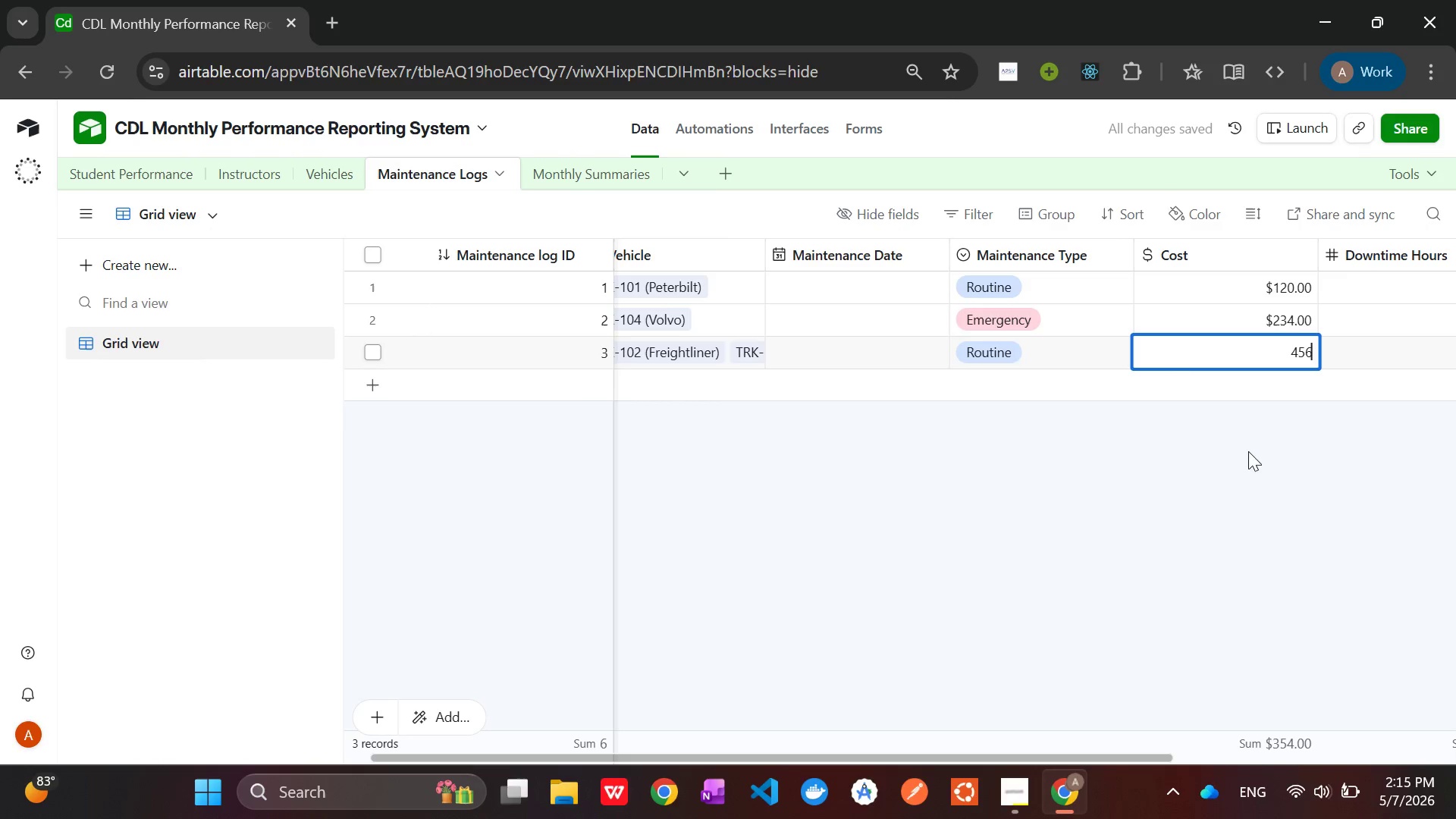 
left_click([1272, 500])
 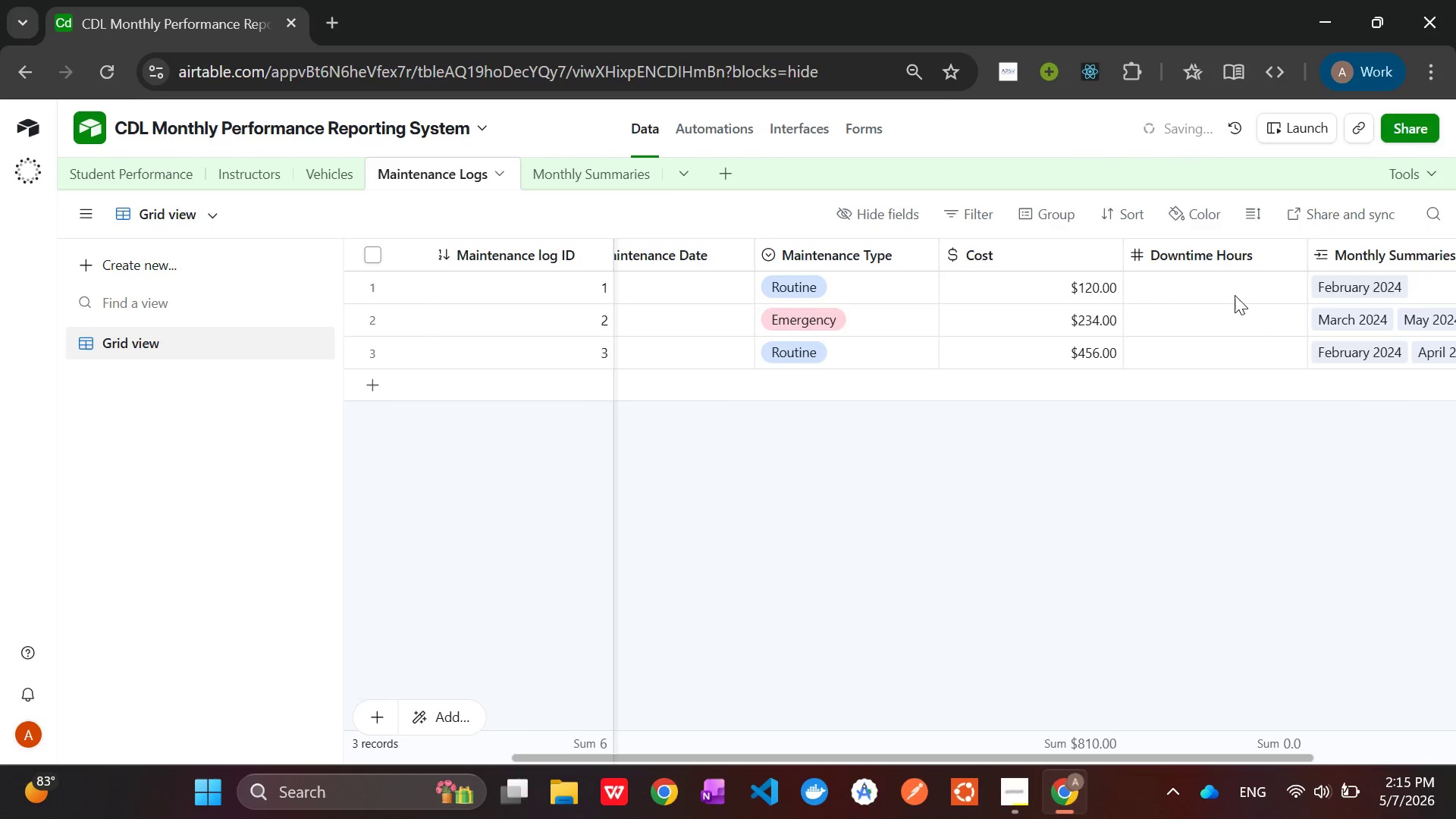 
double_click([1223, 284])
 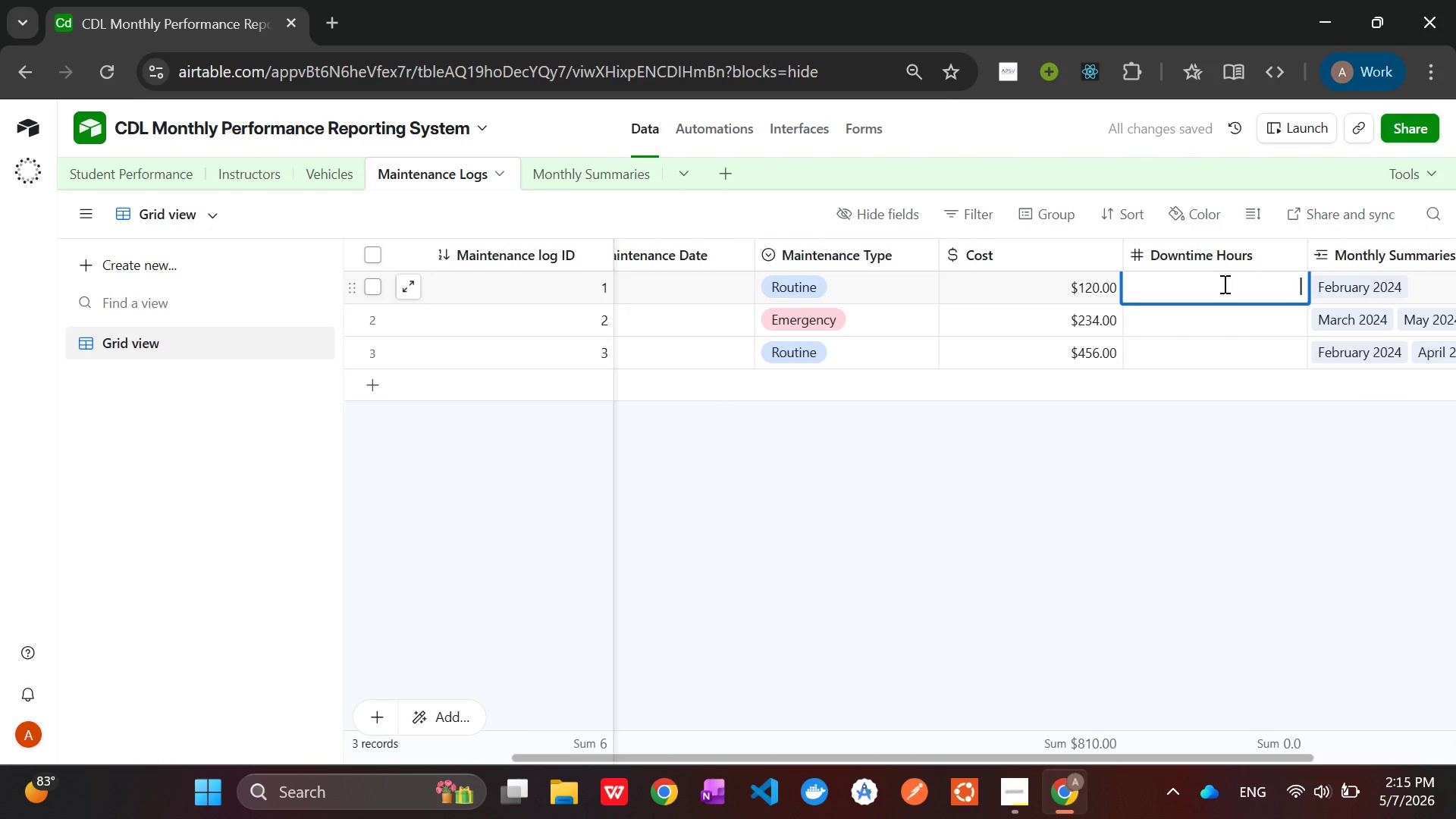 
key(1)
 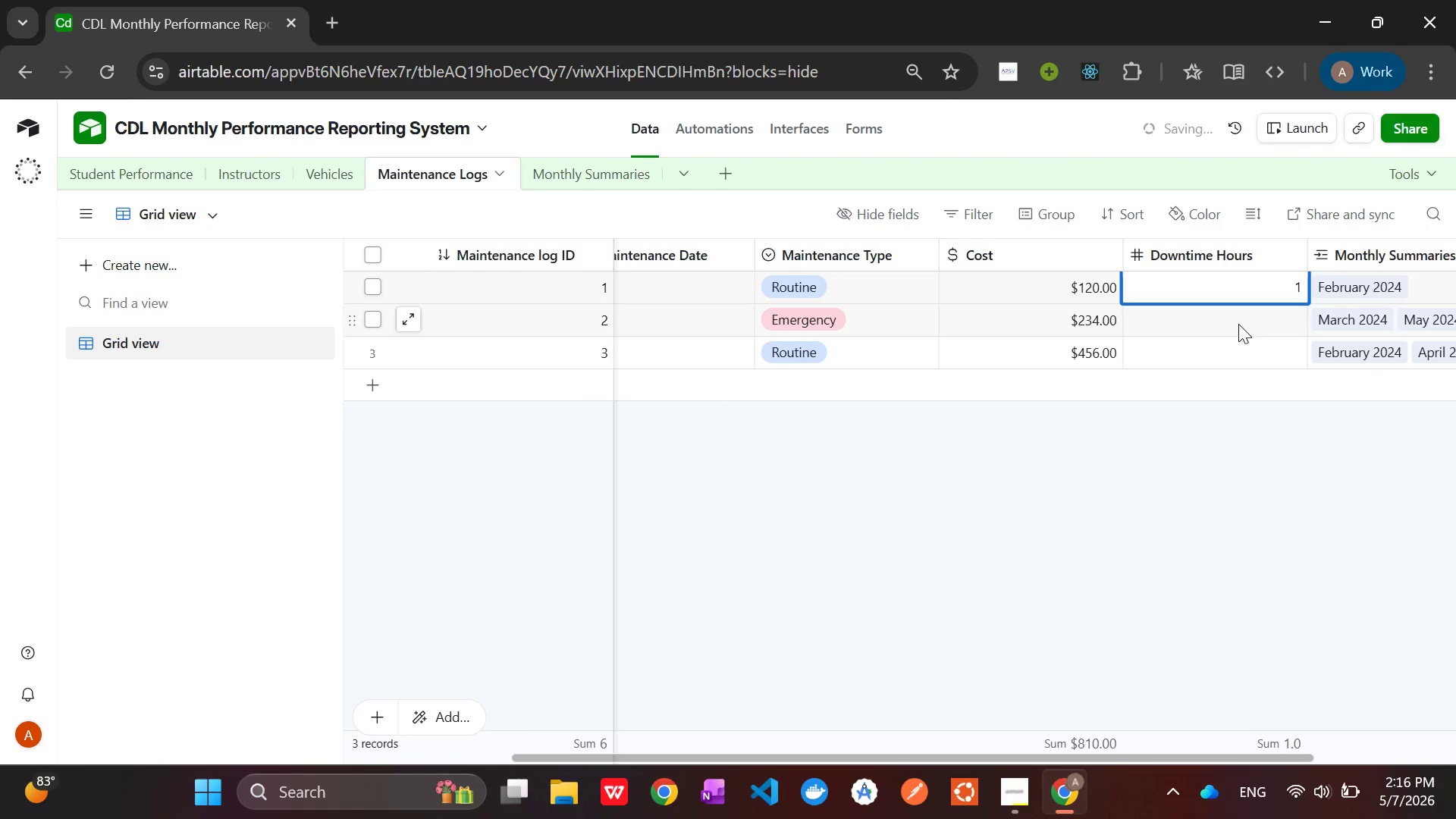 
double_click([1238, 322])
 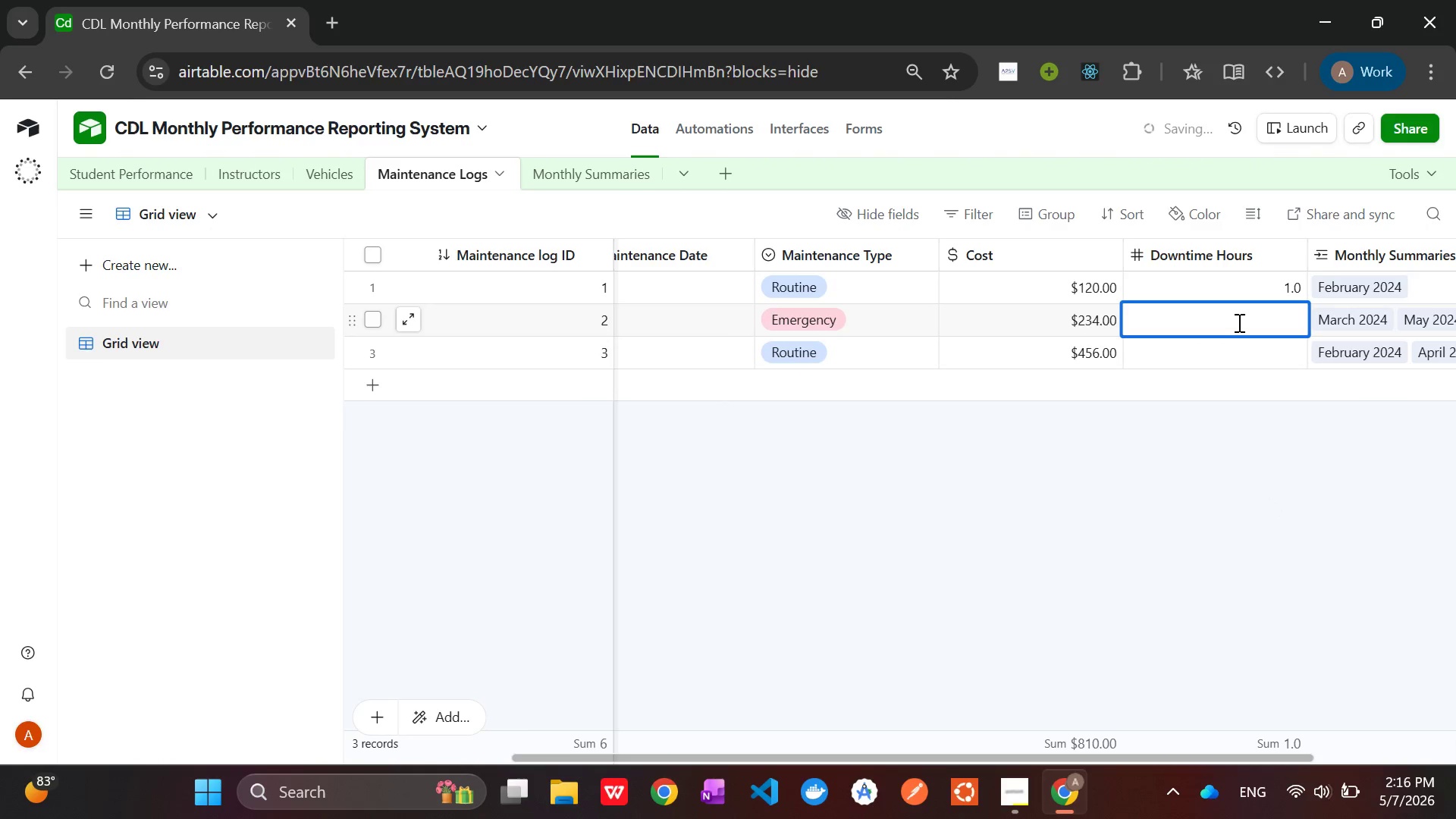 
type(22)
key(Backspace)
 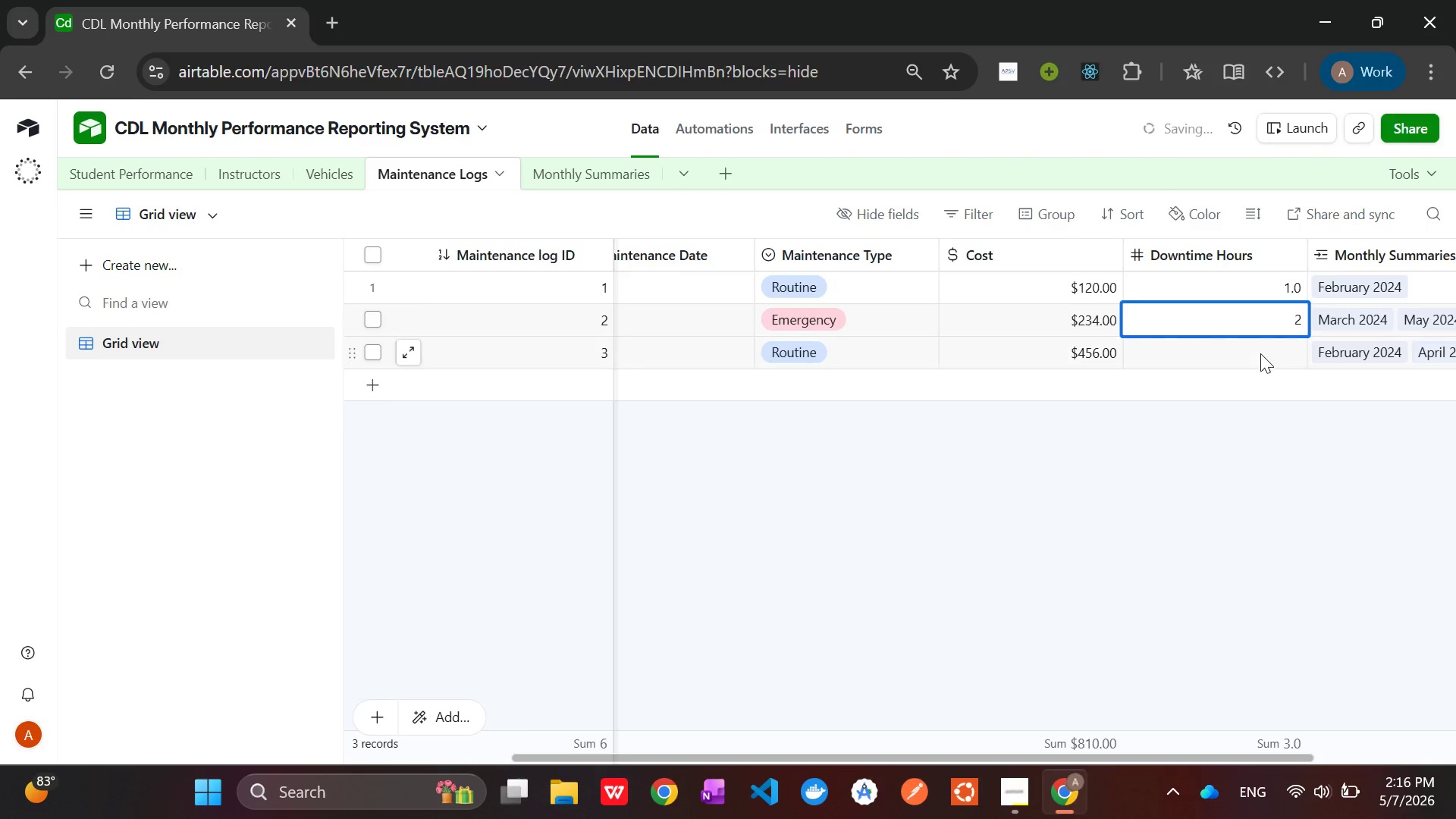 
double_click([1261, 355])
 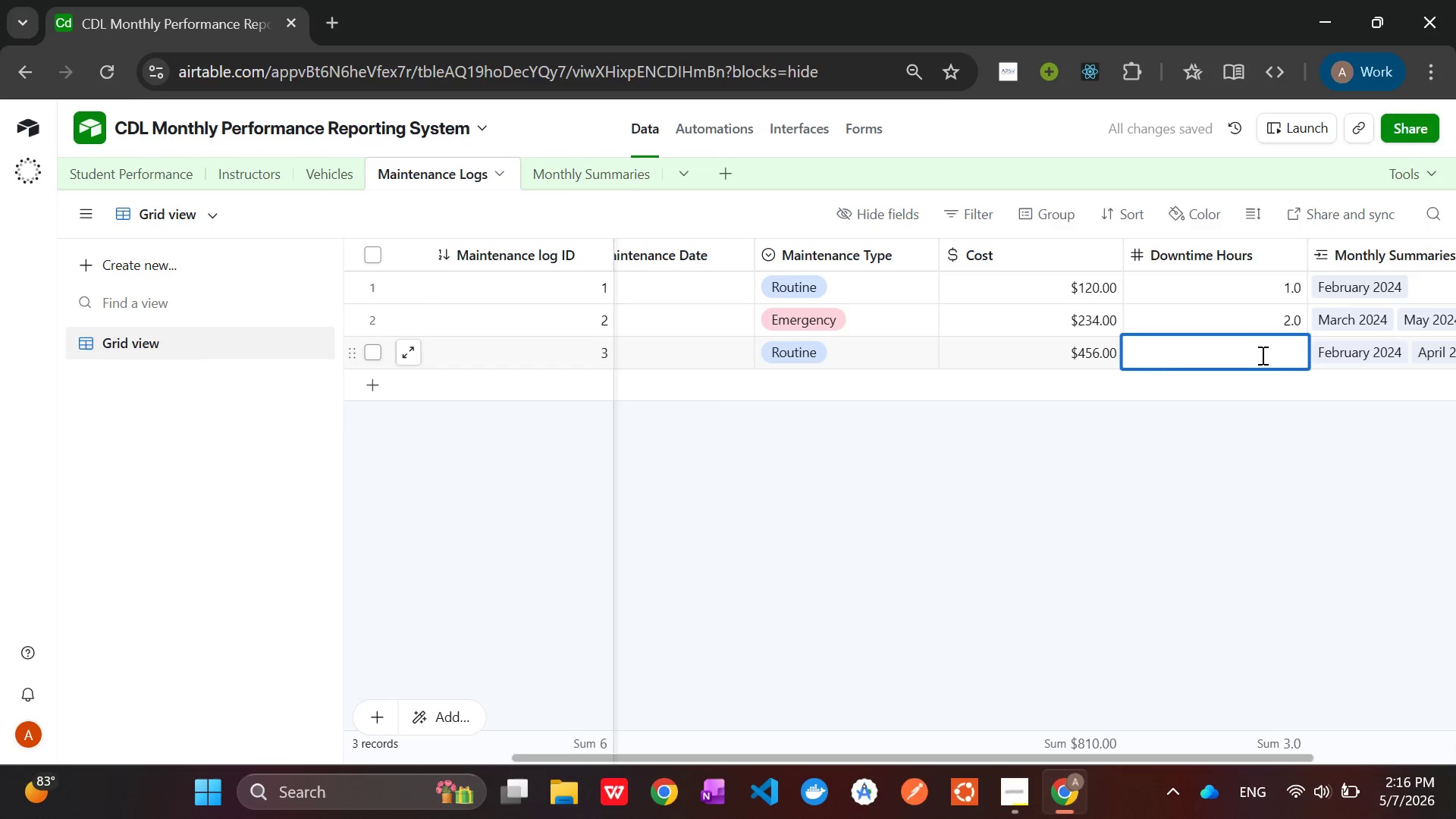 
key(0)
 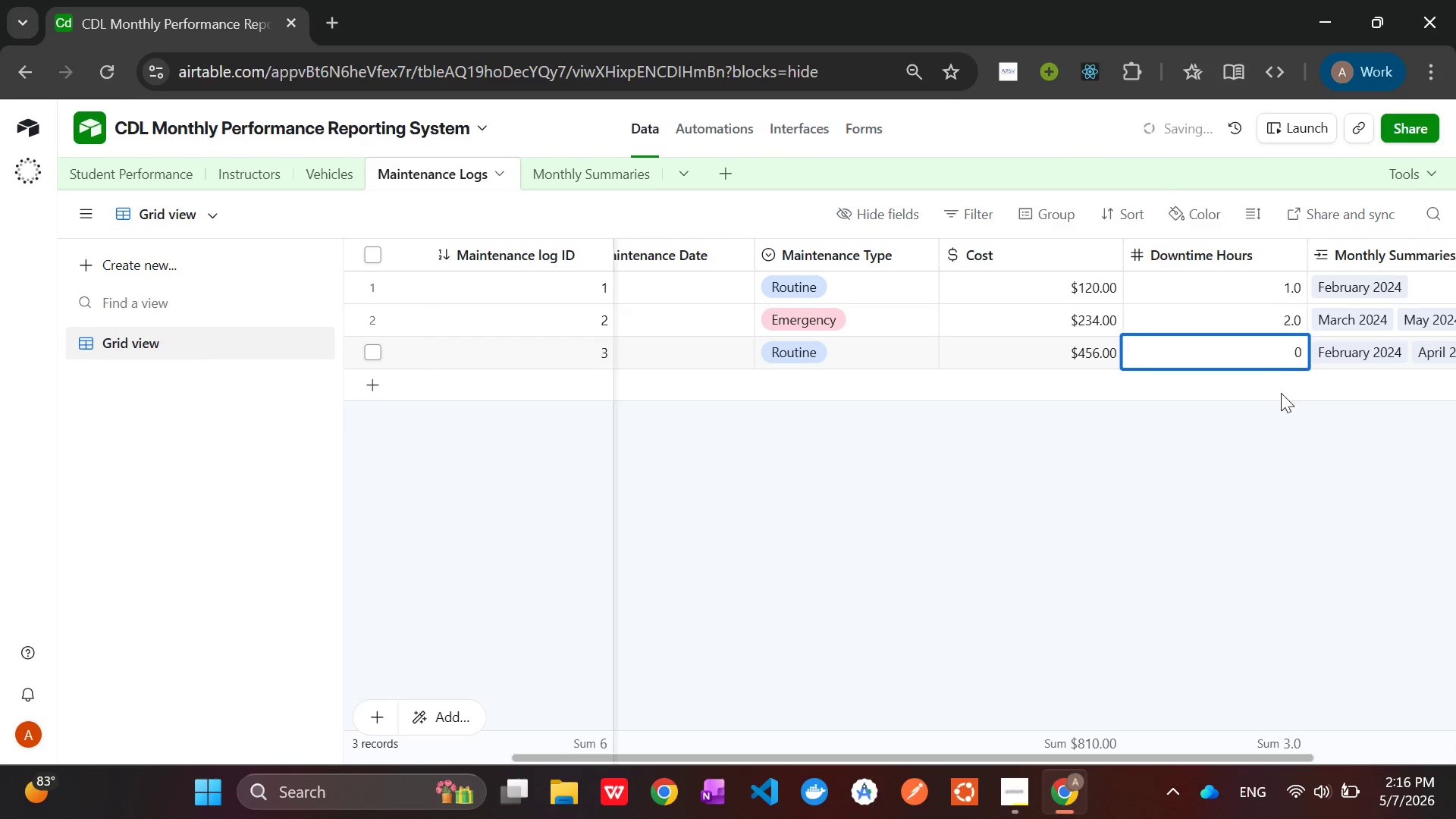 
left_click([1292, 466])
 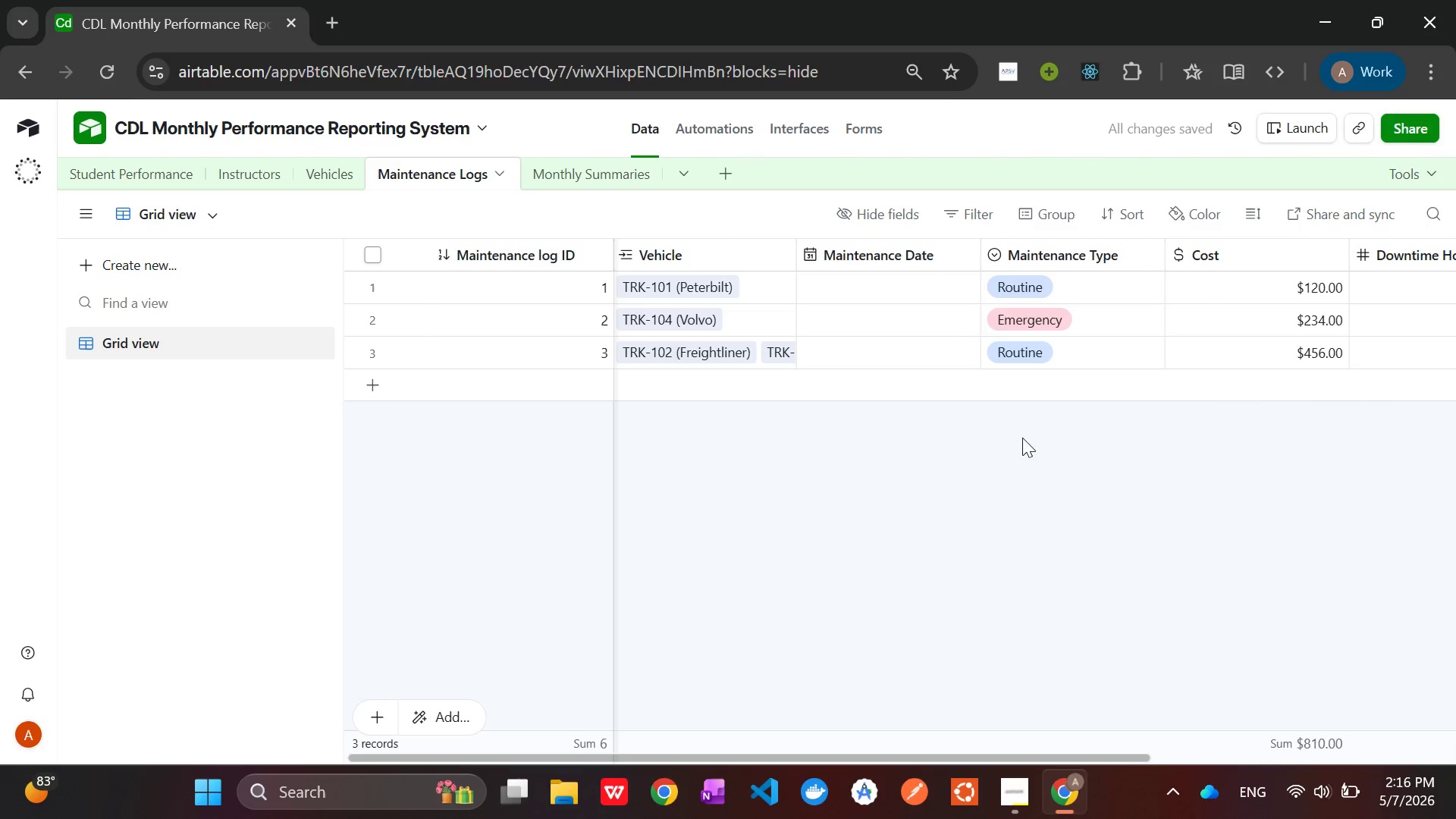 
left_click([887, 284])
 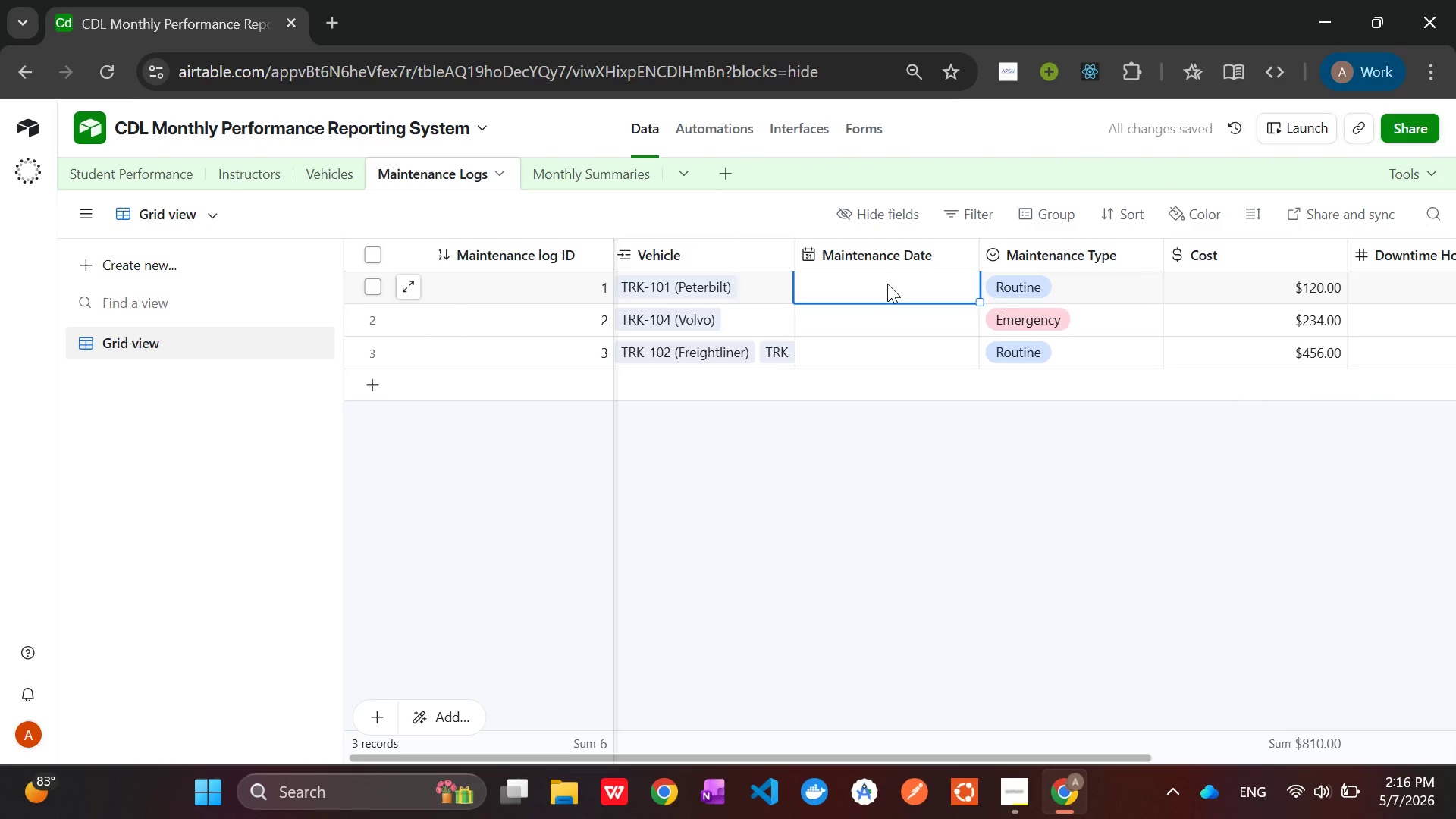 
double_click([887, 284])
 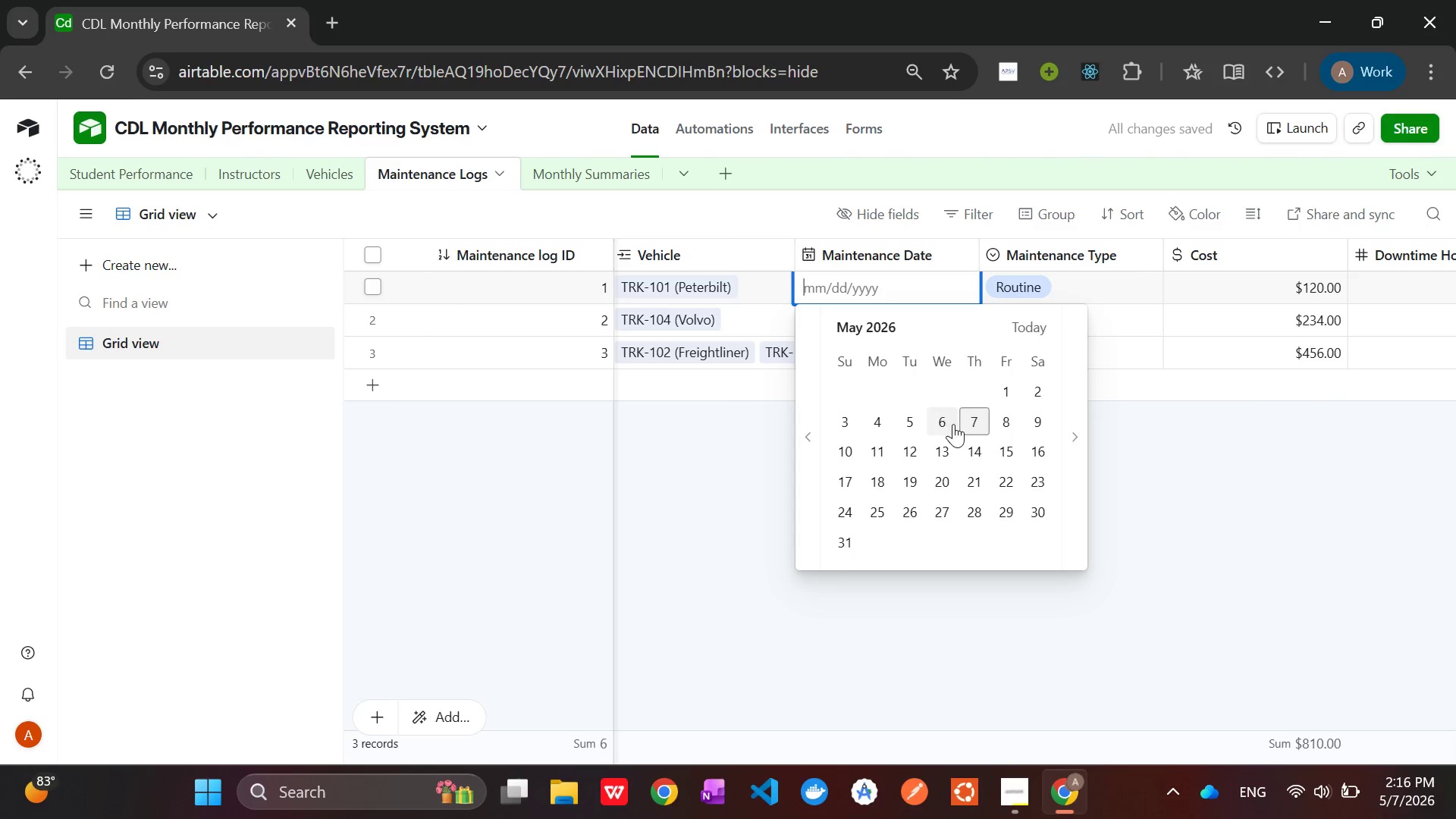 
left_click([968, 417])
 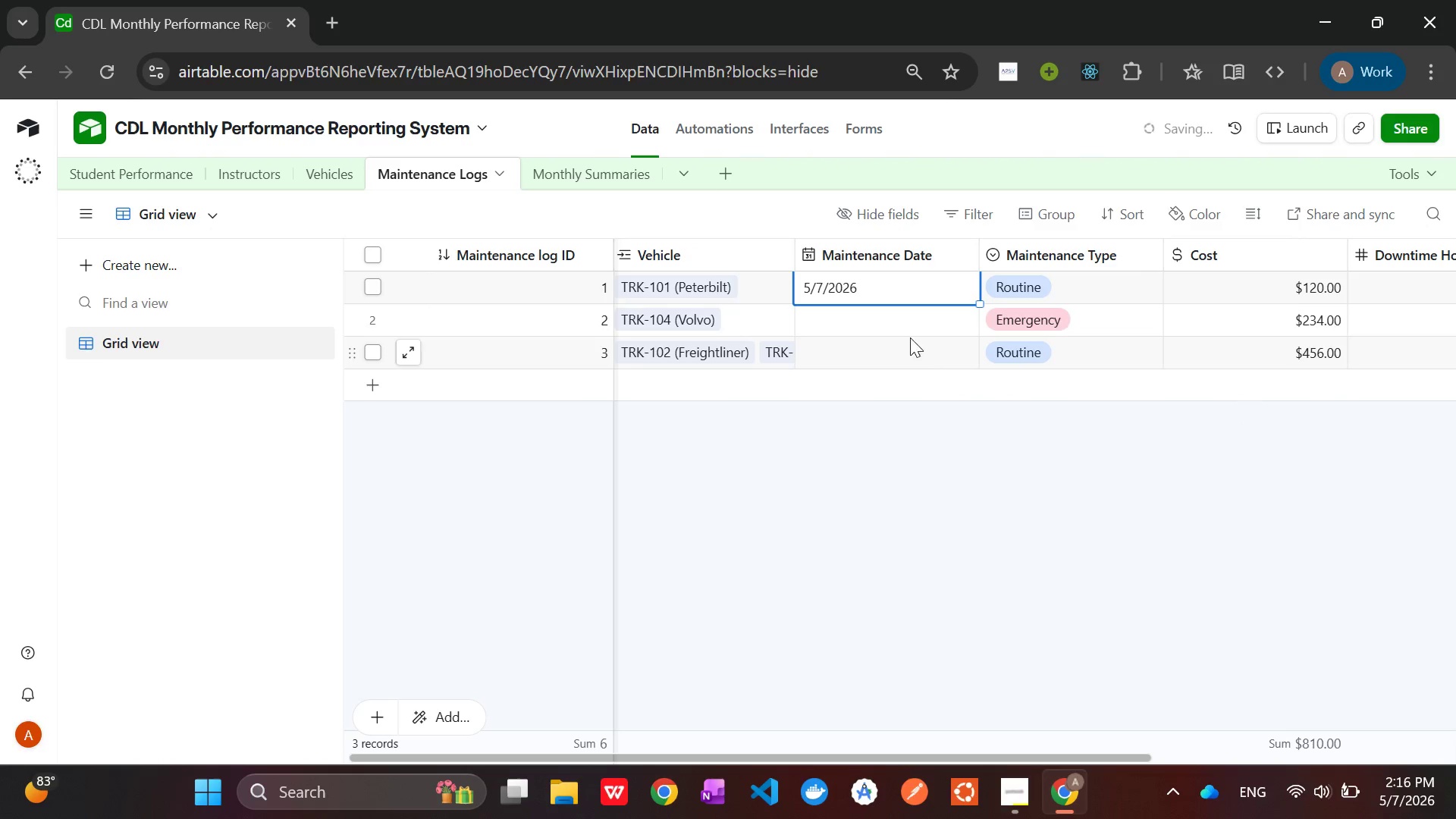 
left_click([893, 319])
 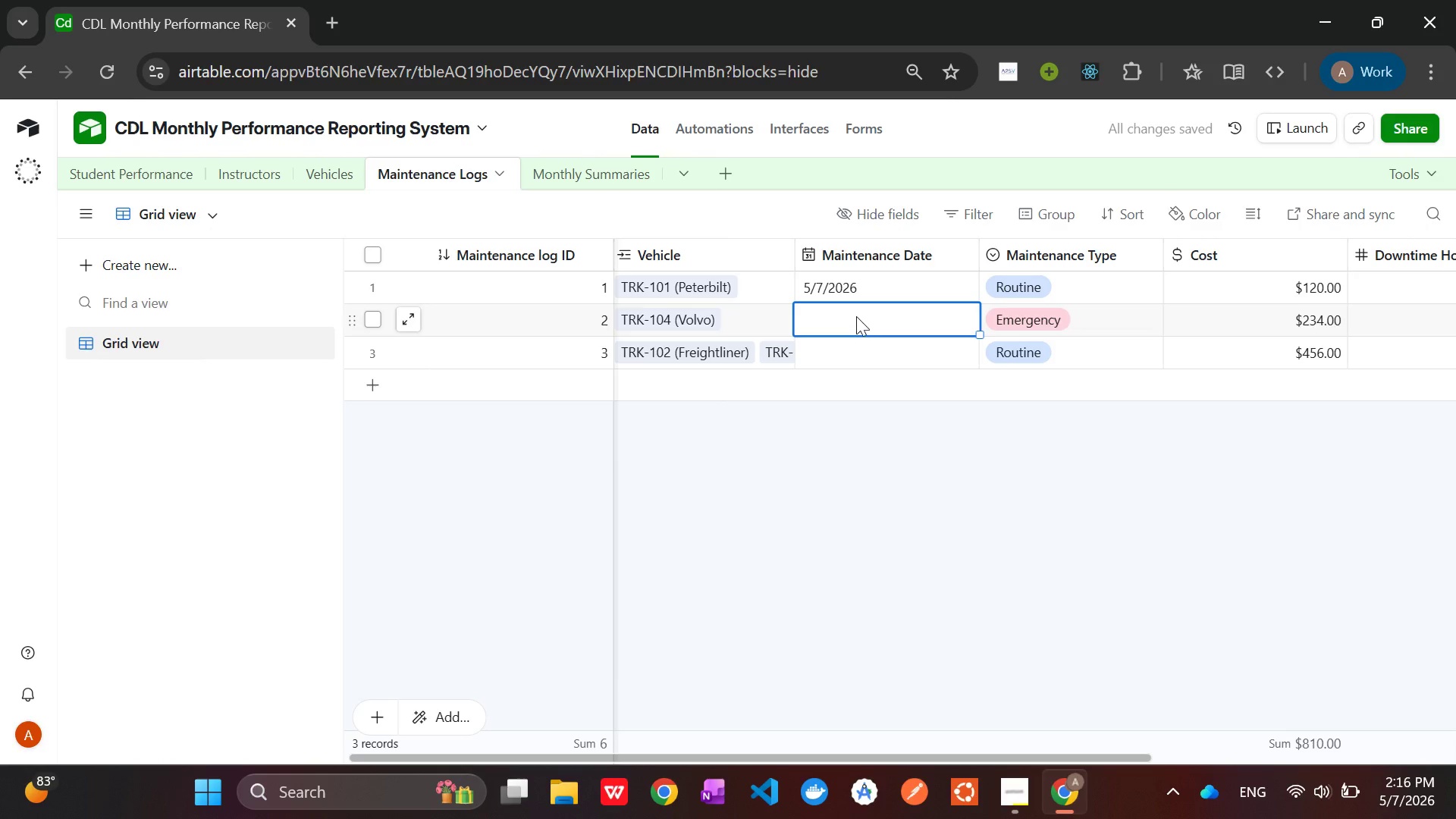 
double_click([856, 316])
 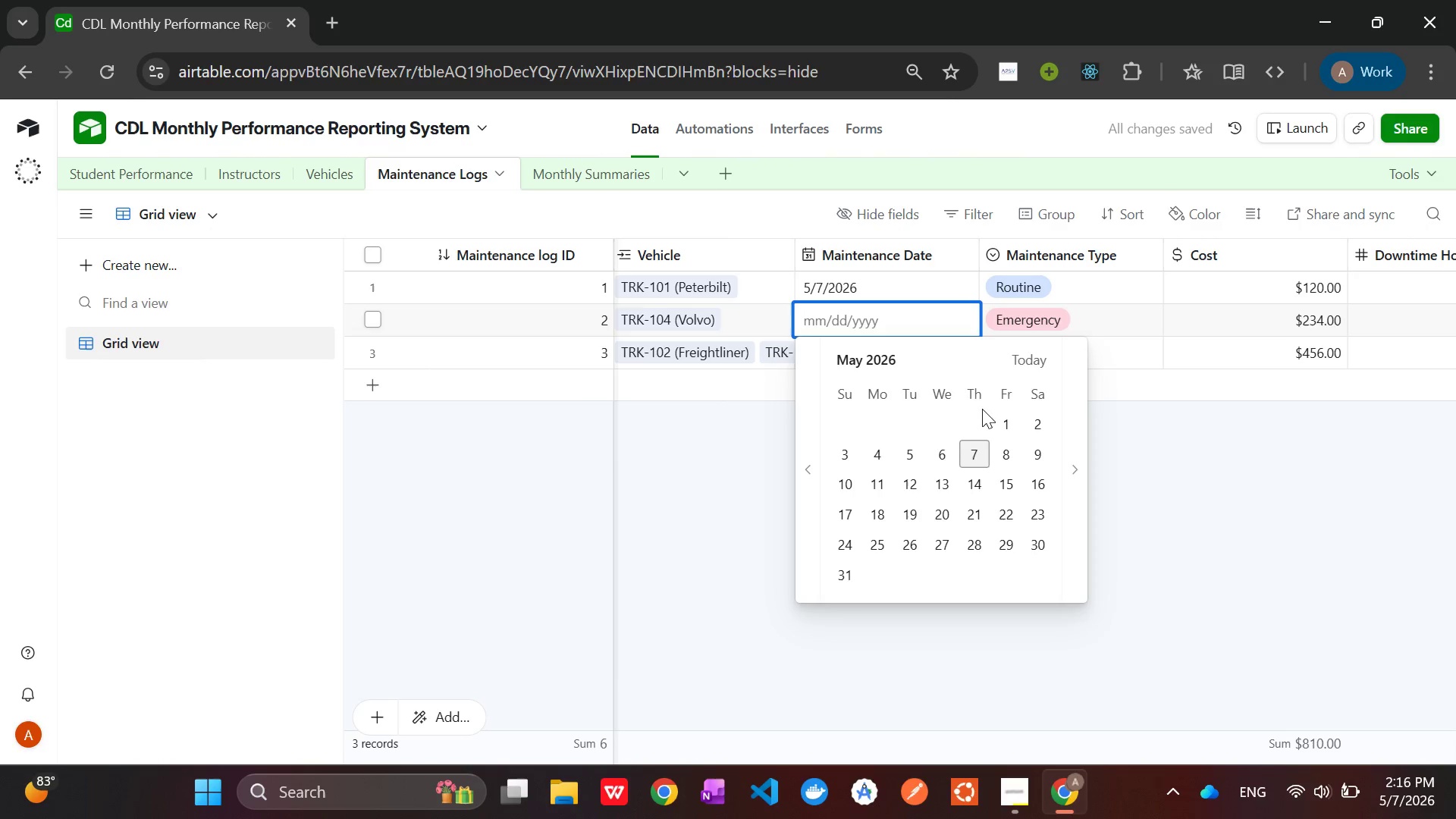 
left_click([1031, 449])
 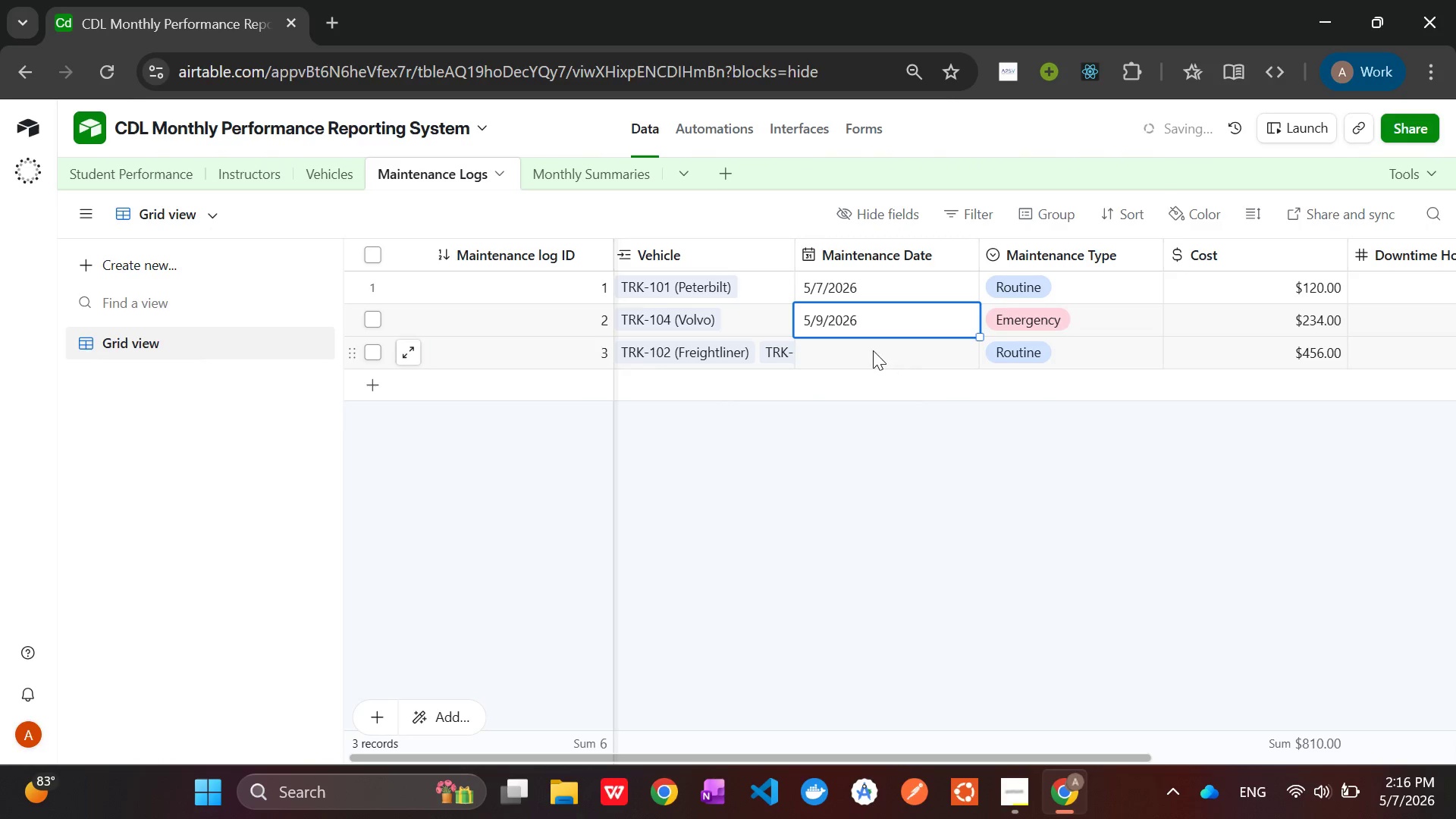 
double_click([871, 348])
 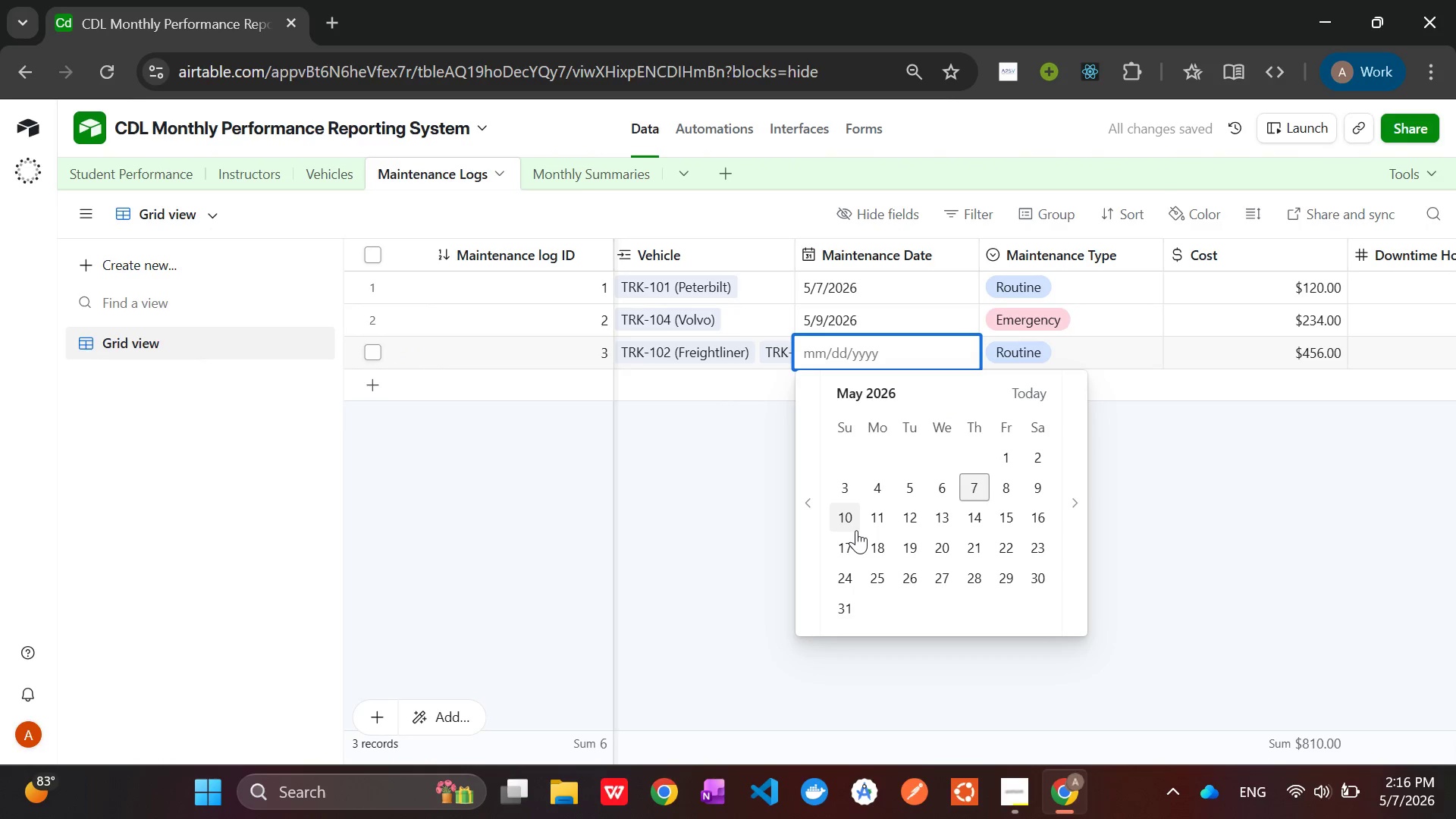 
left_click([851, 523])
 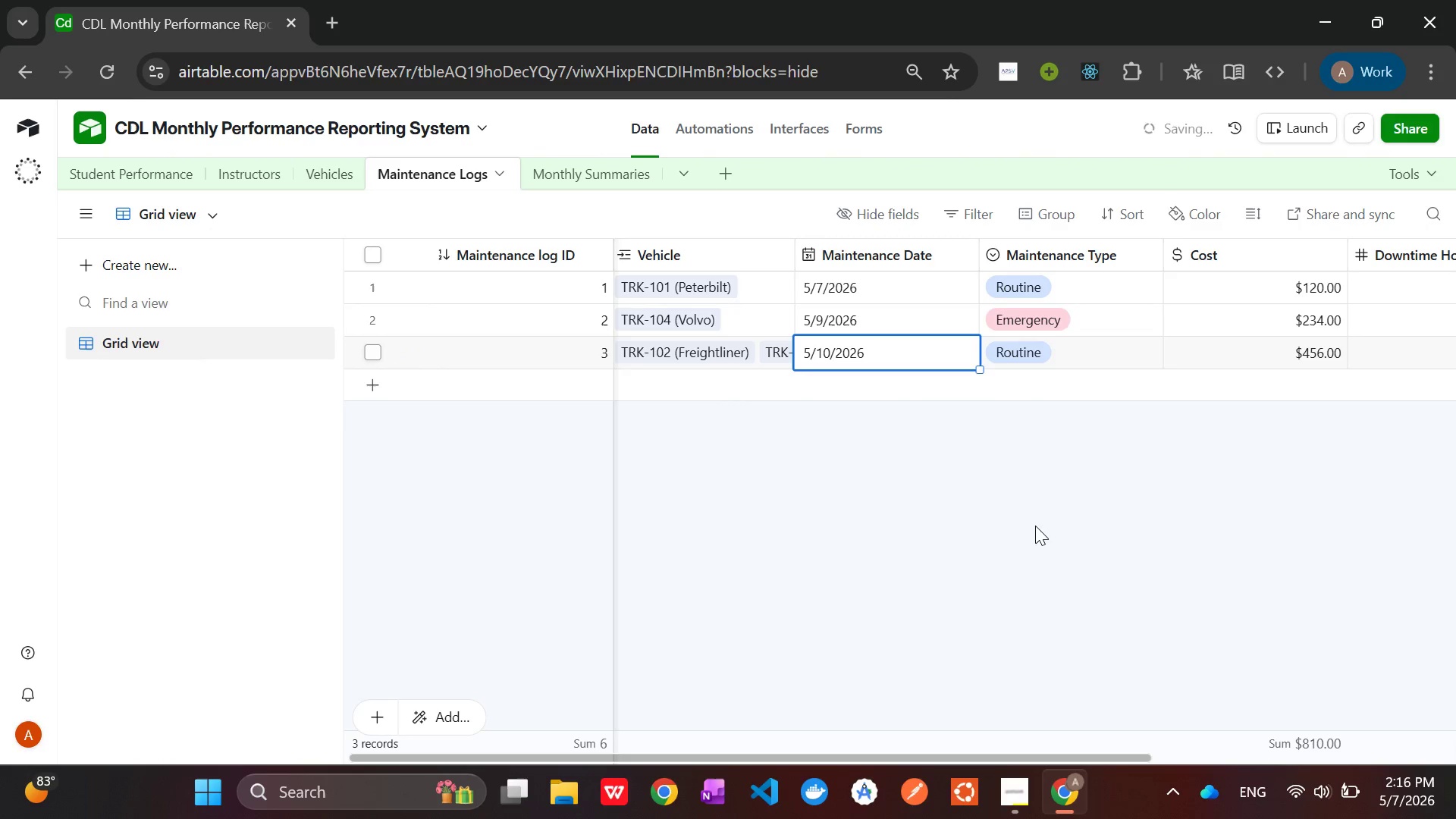 
left_click([1037, 526])
 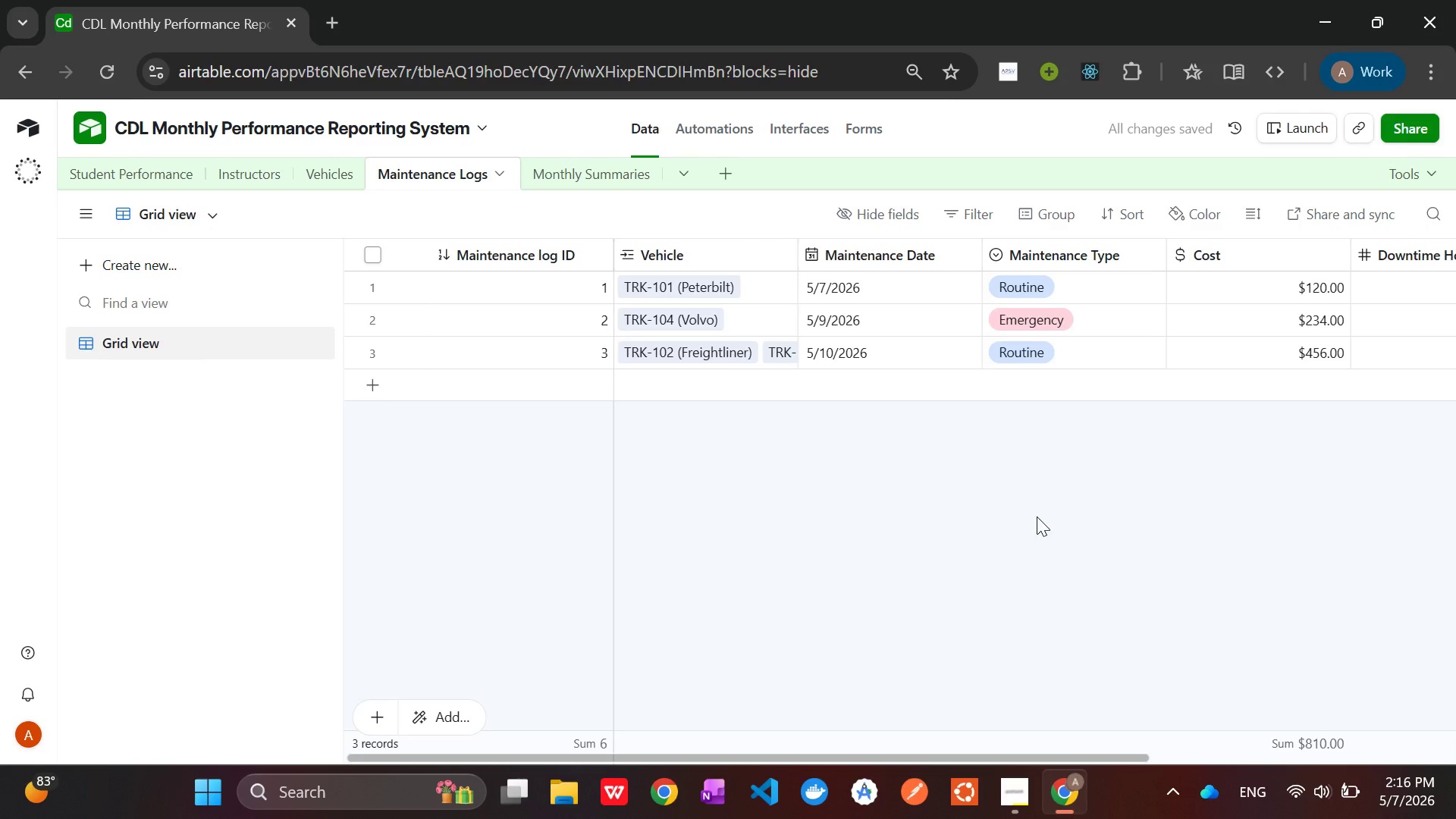 
left_click([793, 132])
 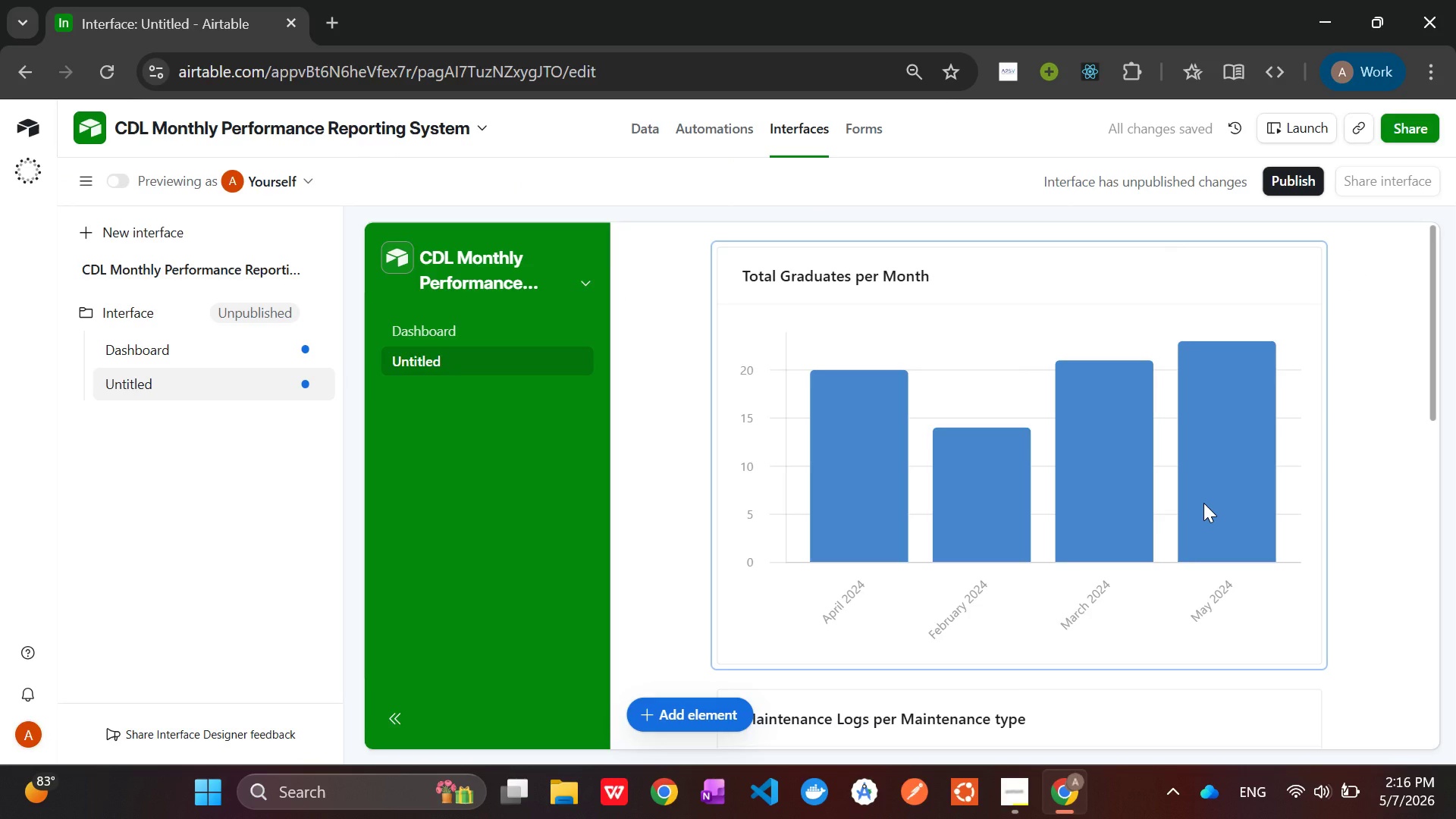 
wait(6.27)
 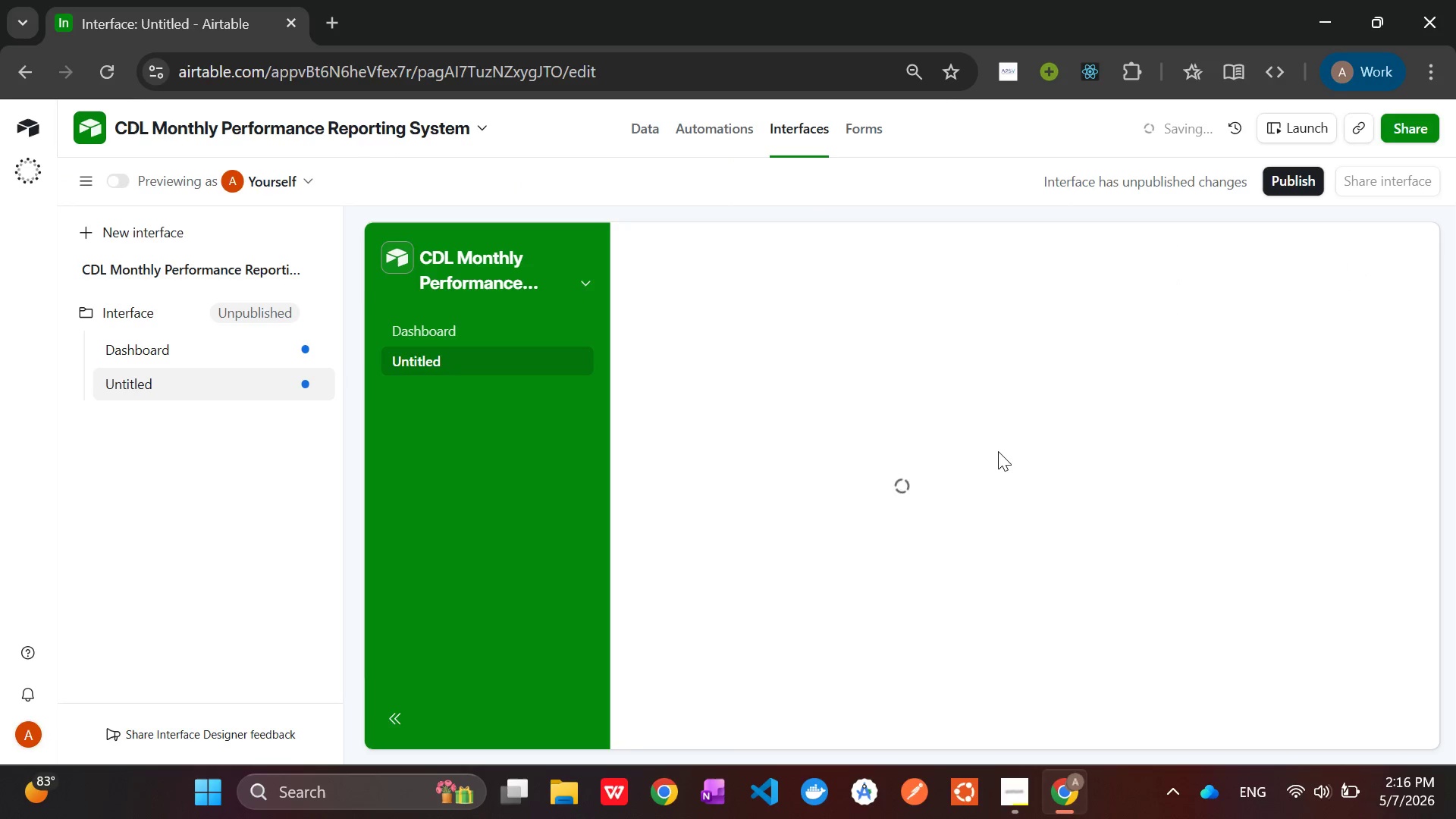 
scroll: coordinate [1043, 486], scroll_direction: down, amount: 8.0
 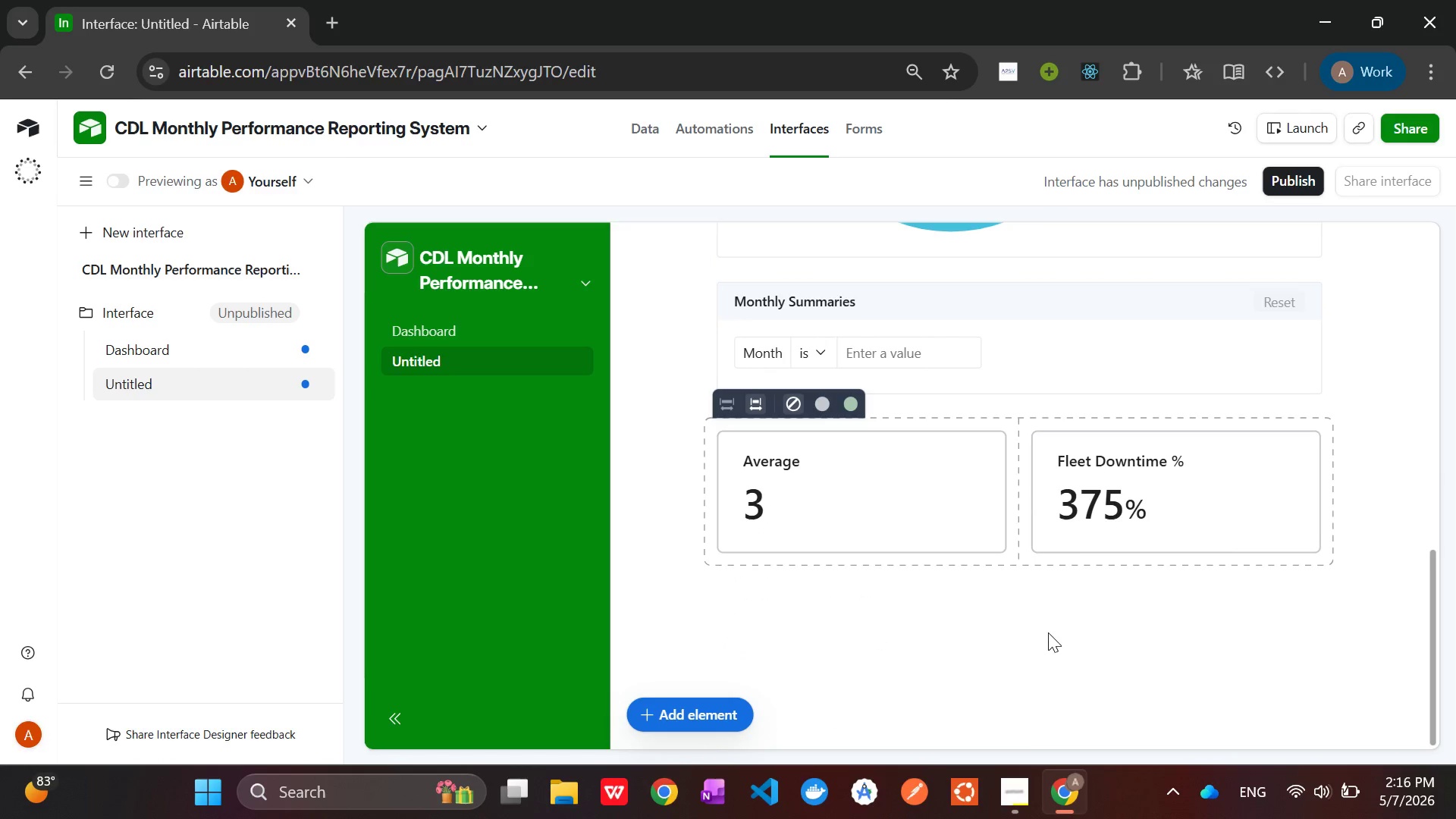 
left_click([886, 344])
 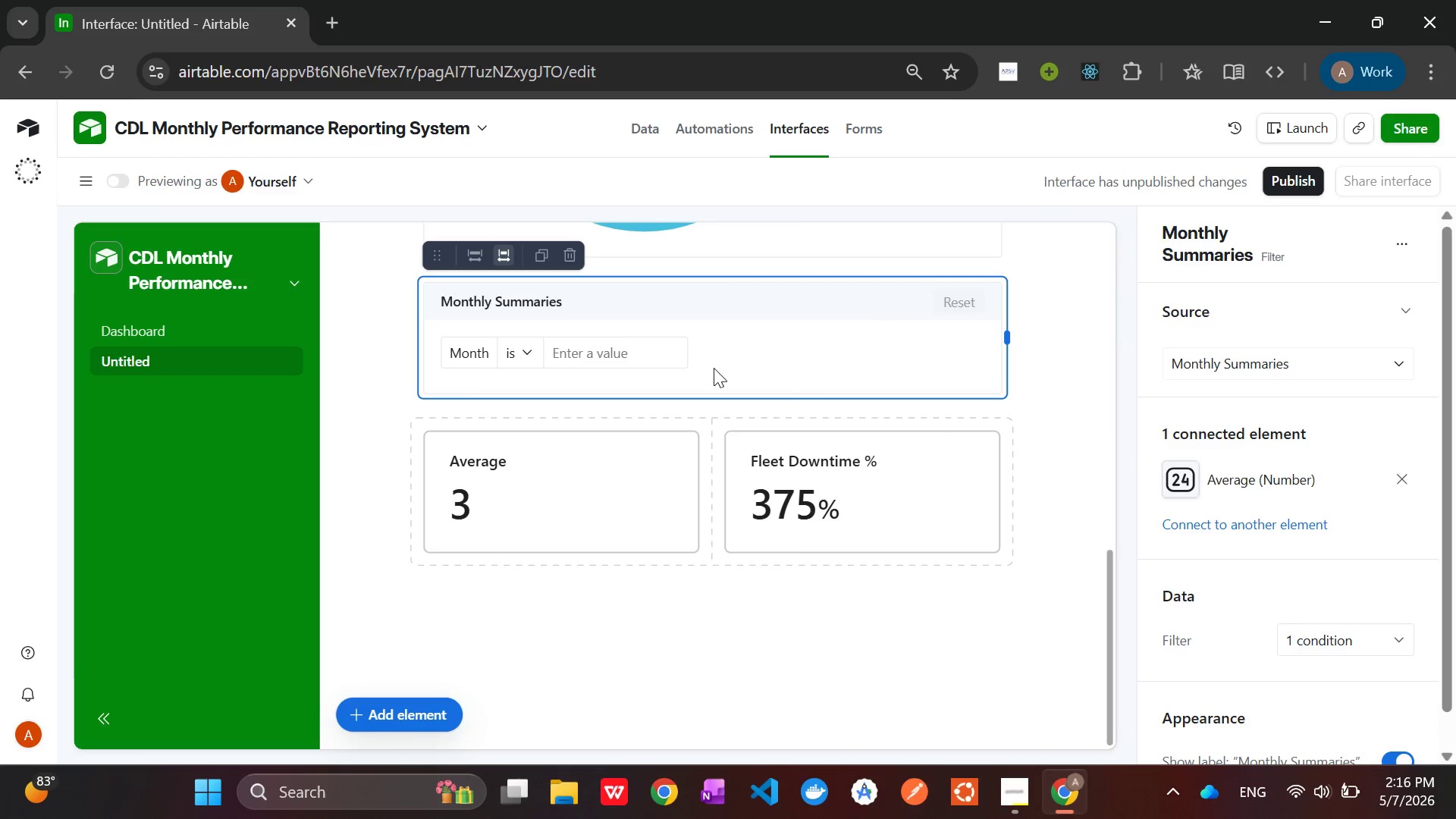 
left_click([616, 351])
 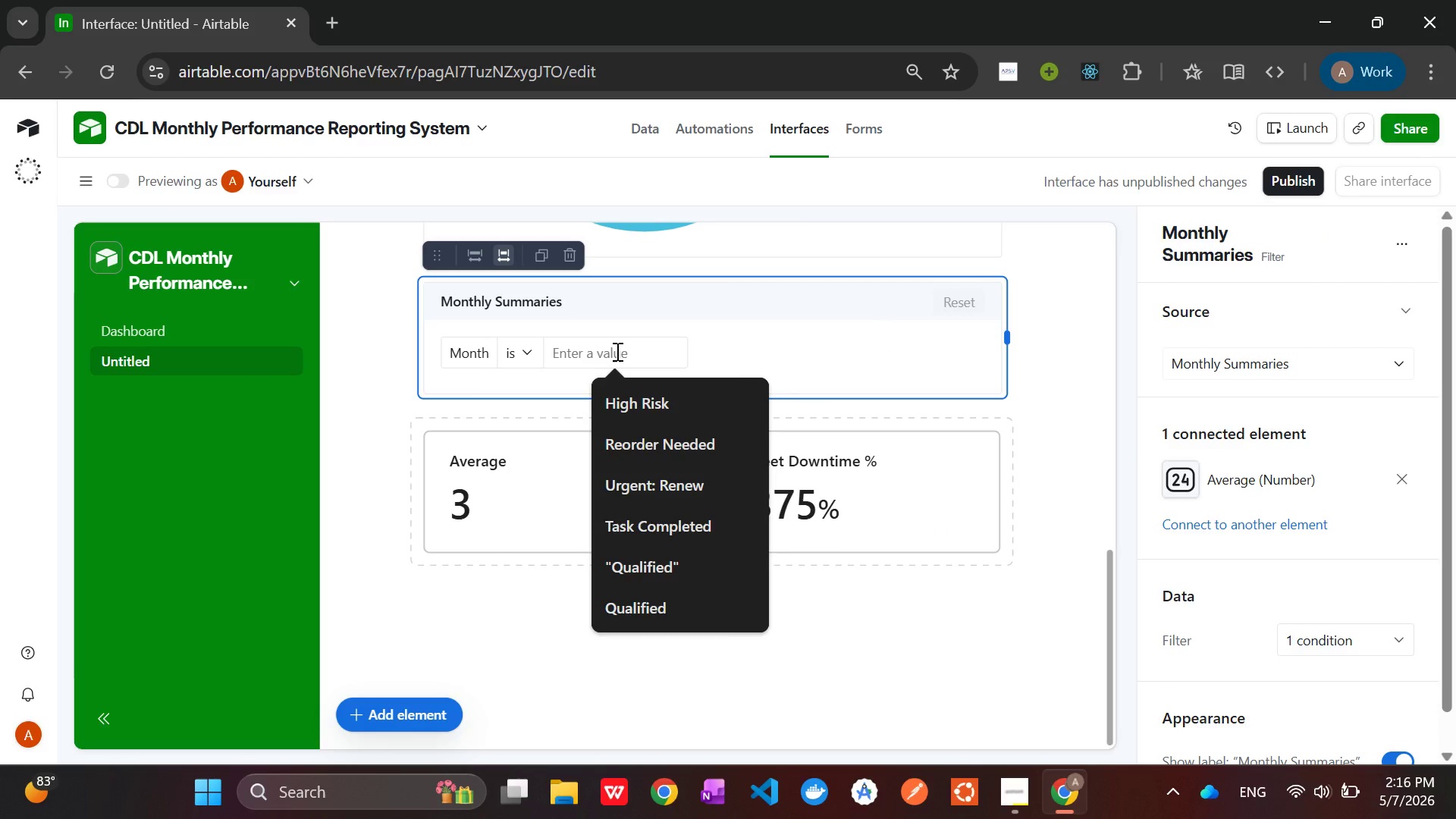 
type(January 2024)
 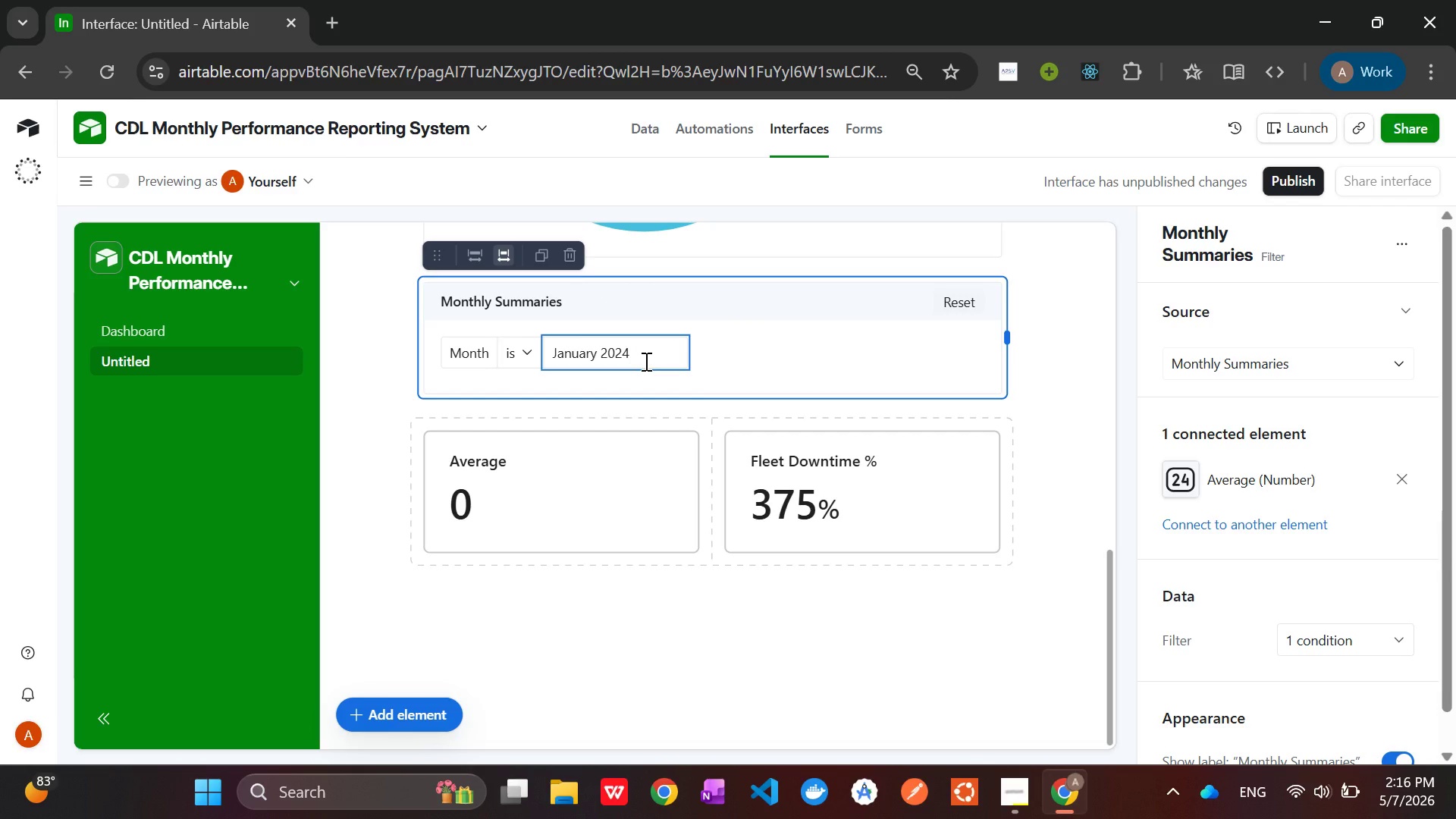 
wait(6.74)
 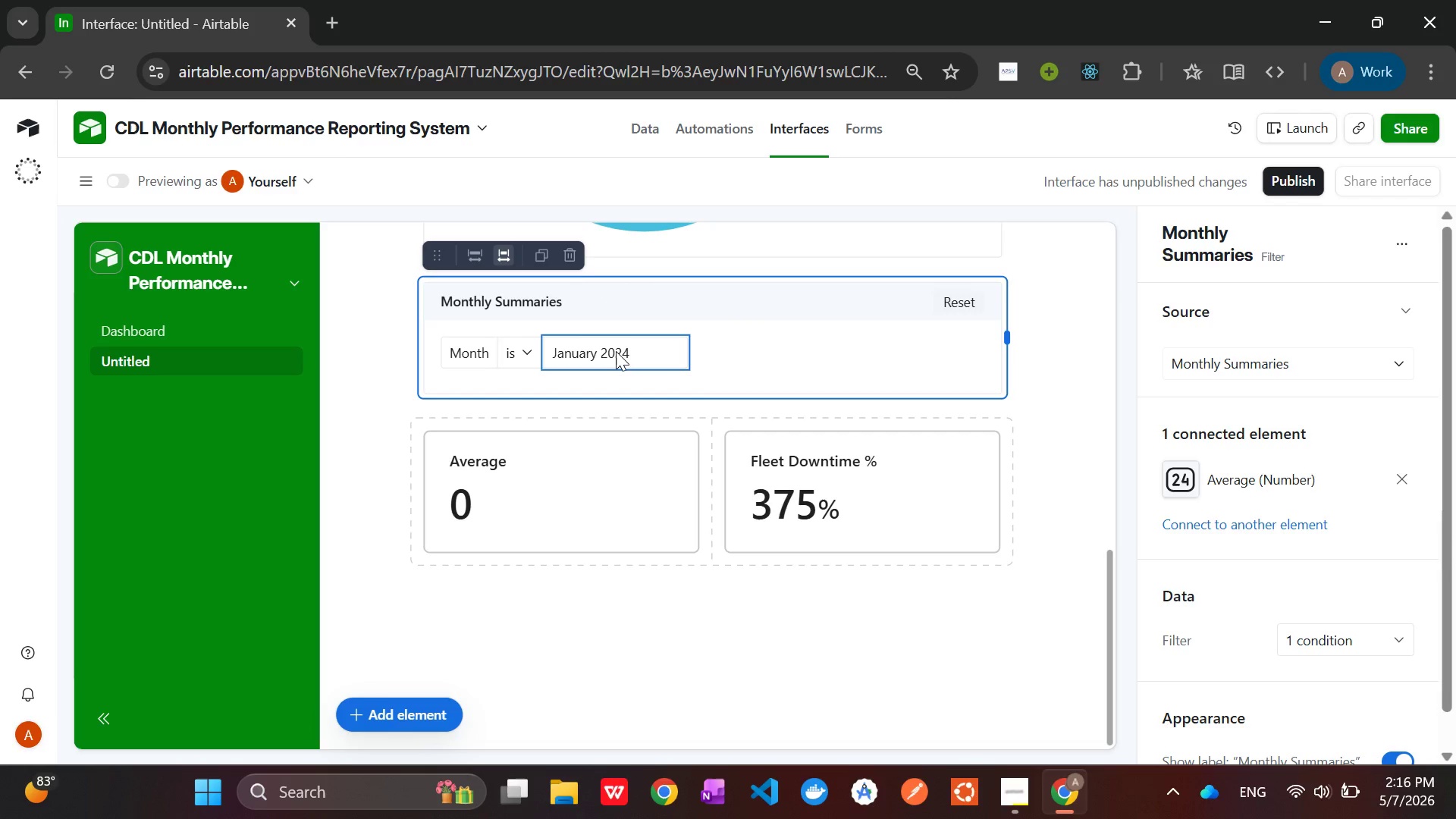 
hold_key(key=Backspace, duration=1.14)
 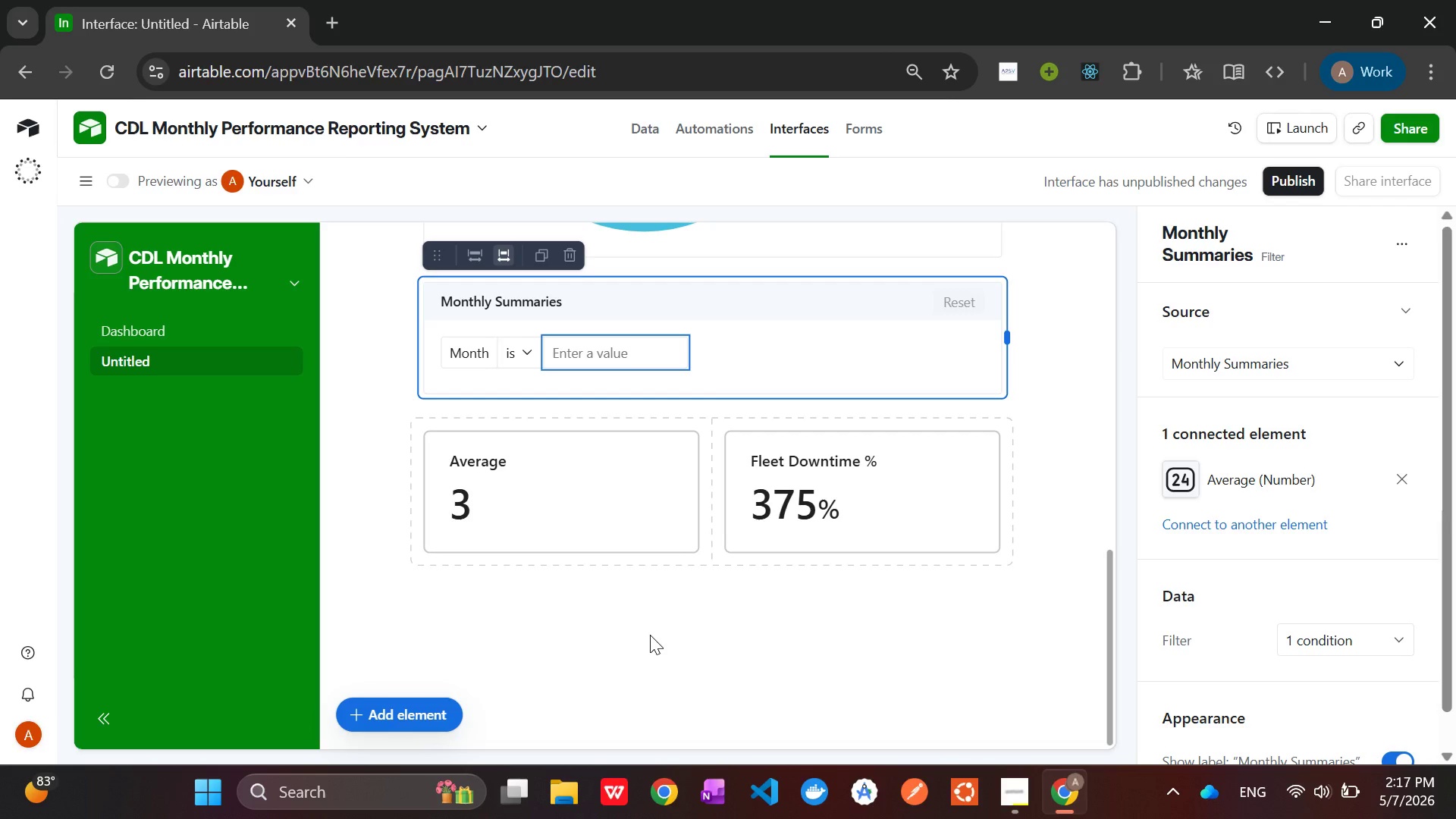 
left_click([650, 635])
 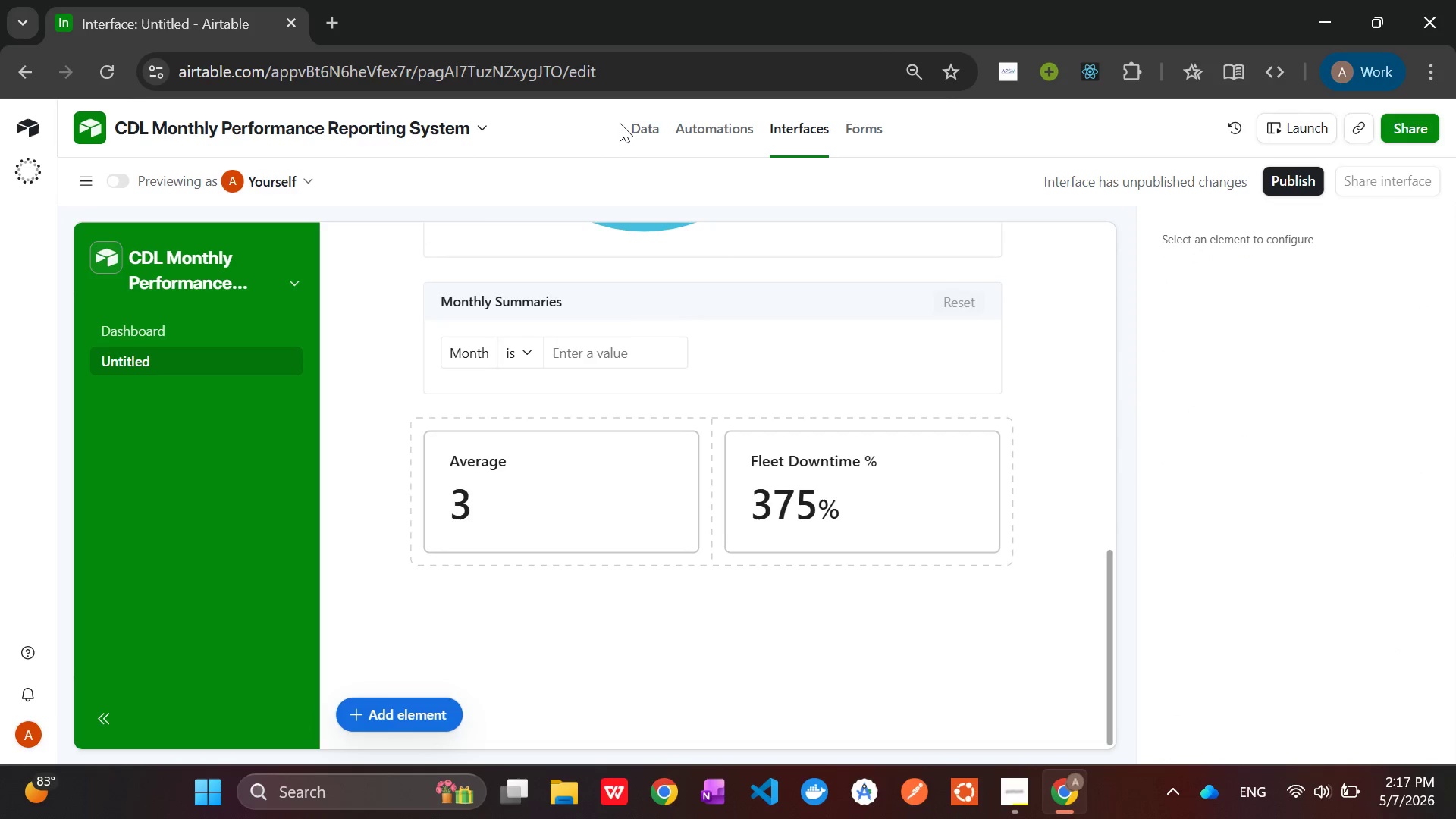 
left_click([639, 121])
 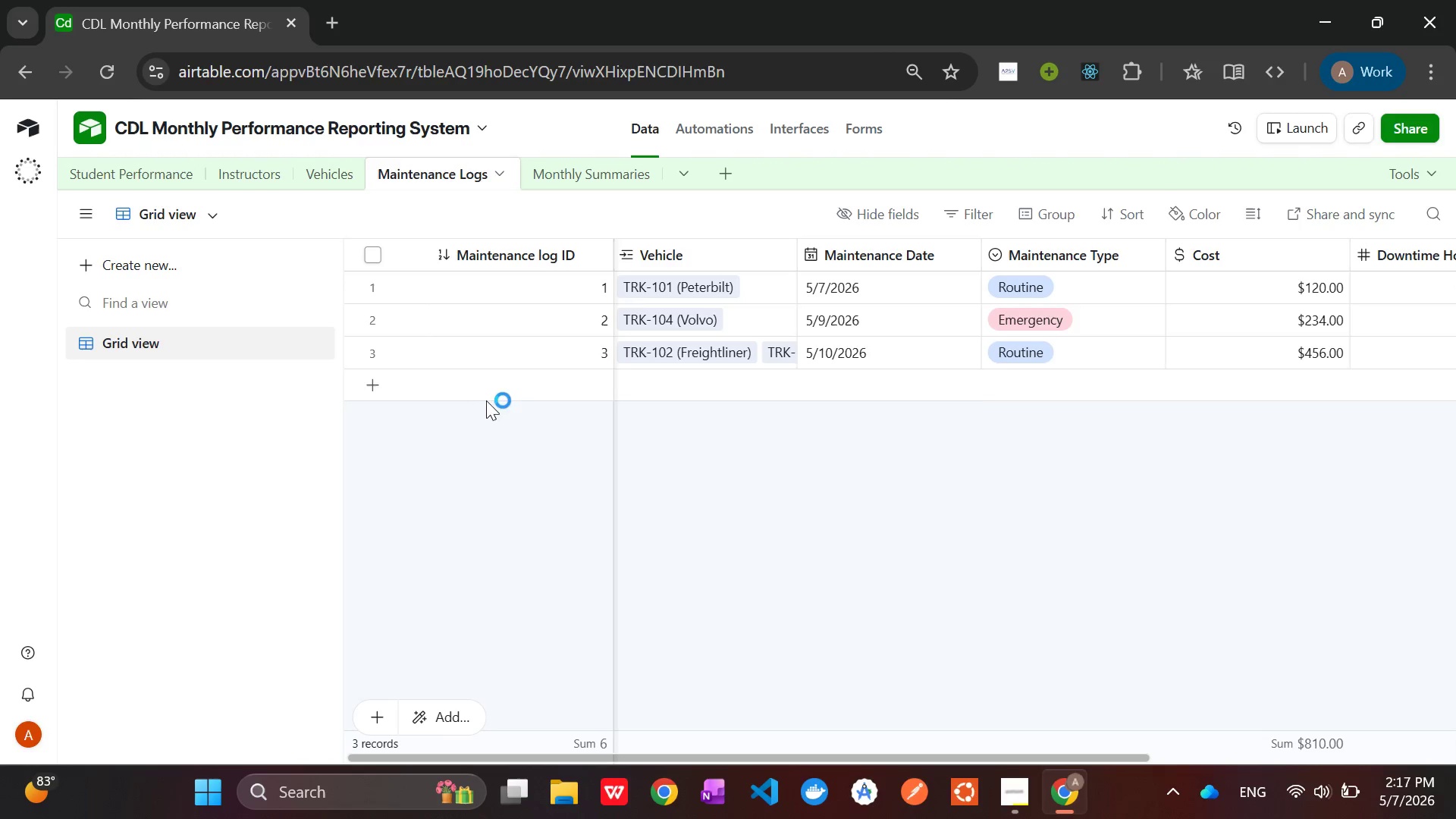 
left_click([307, 173])
 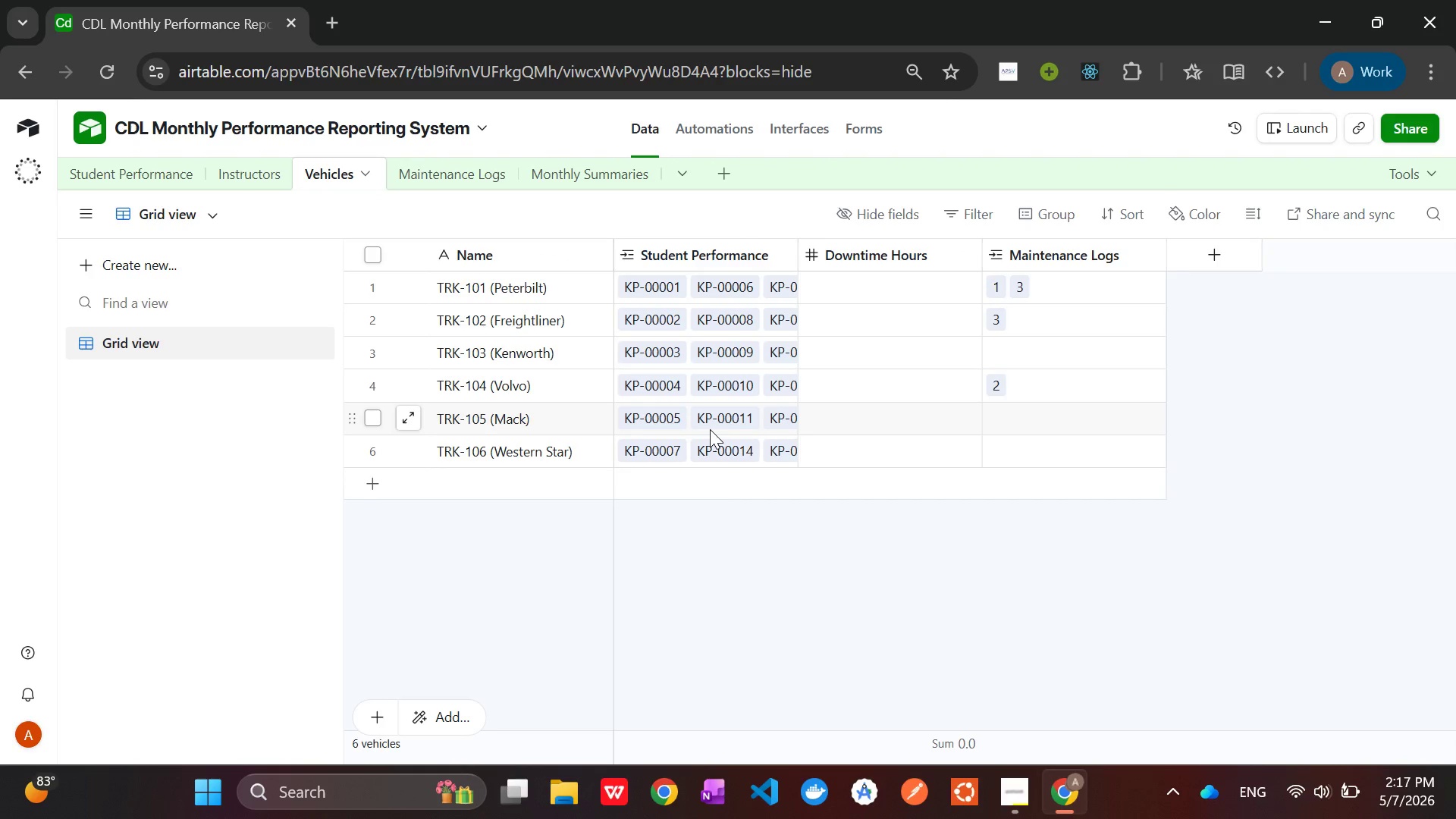 
wait(5.36)
 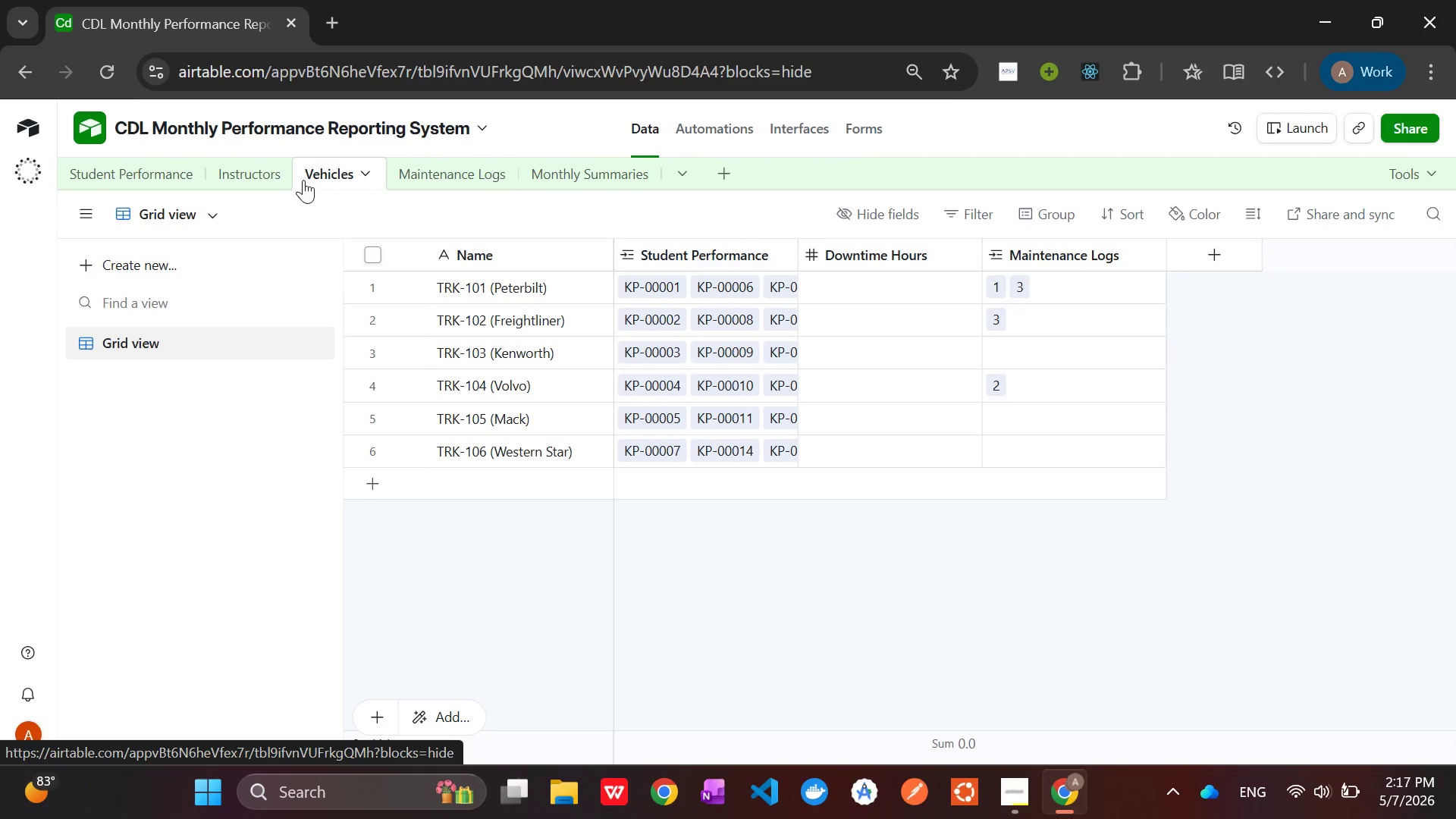 
left_click([877, 284])
 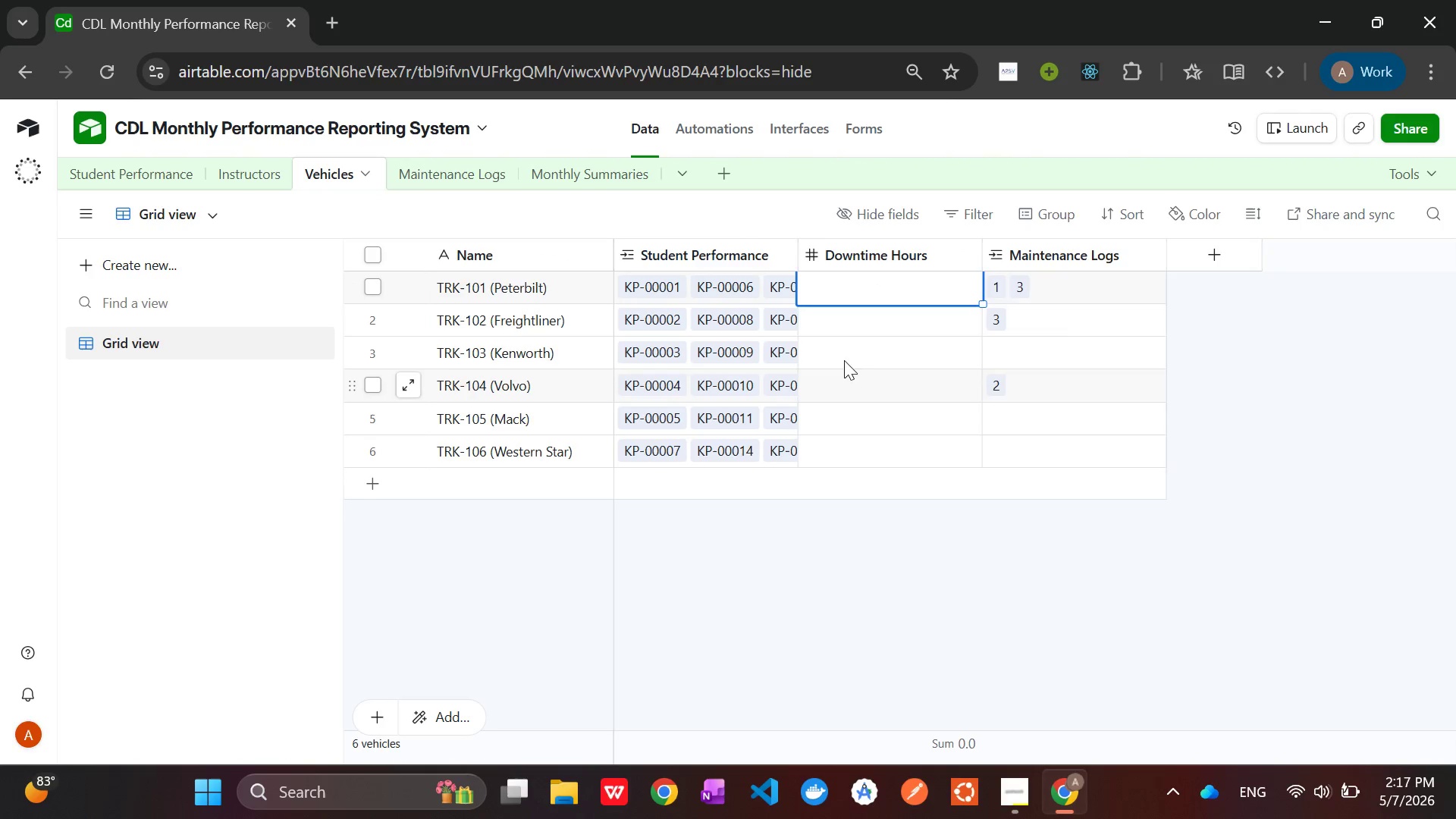 
left_click([261, 168])
 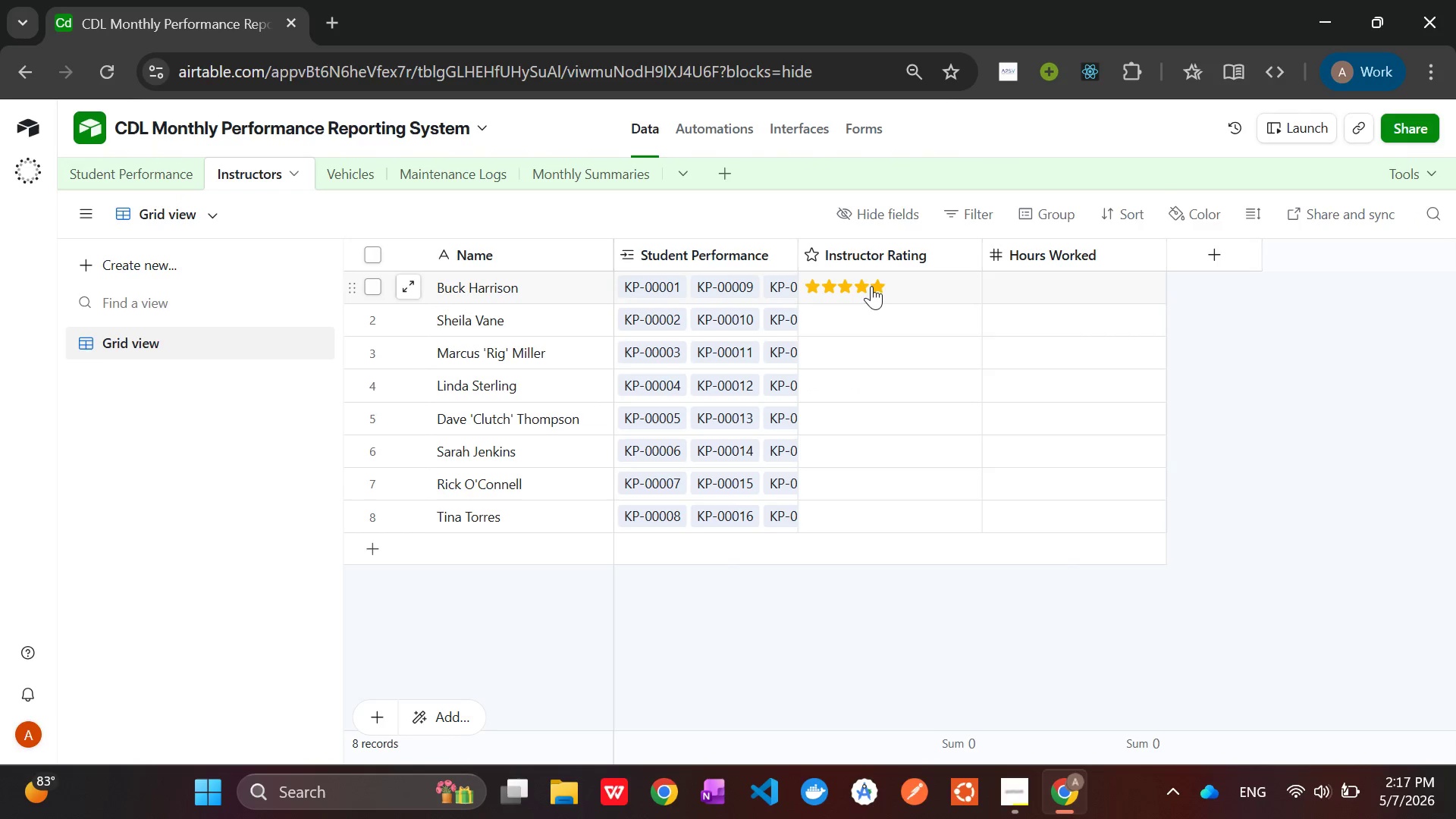 
left_click([846, 286])
 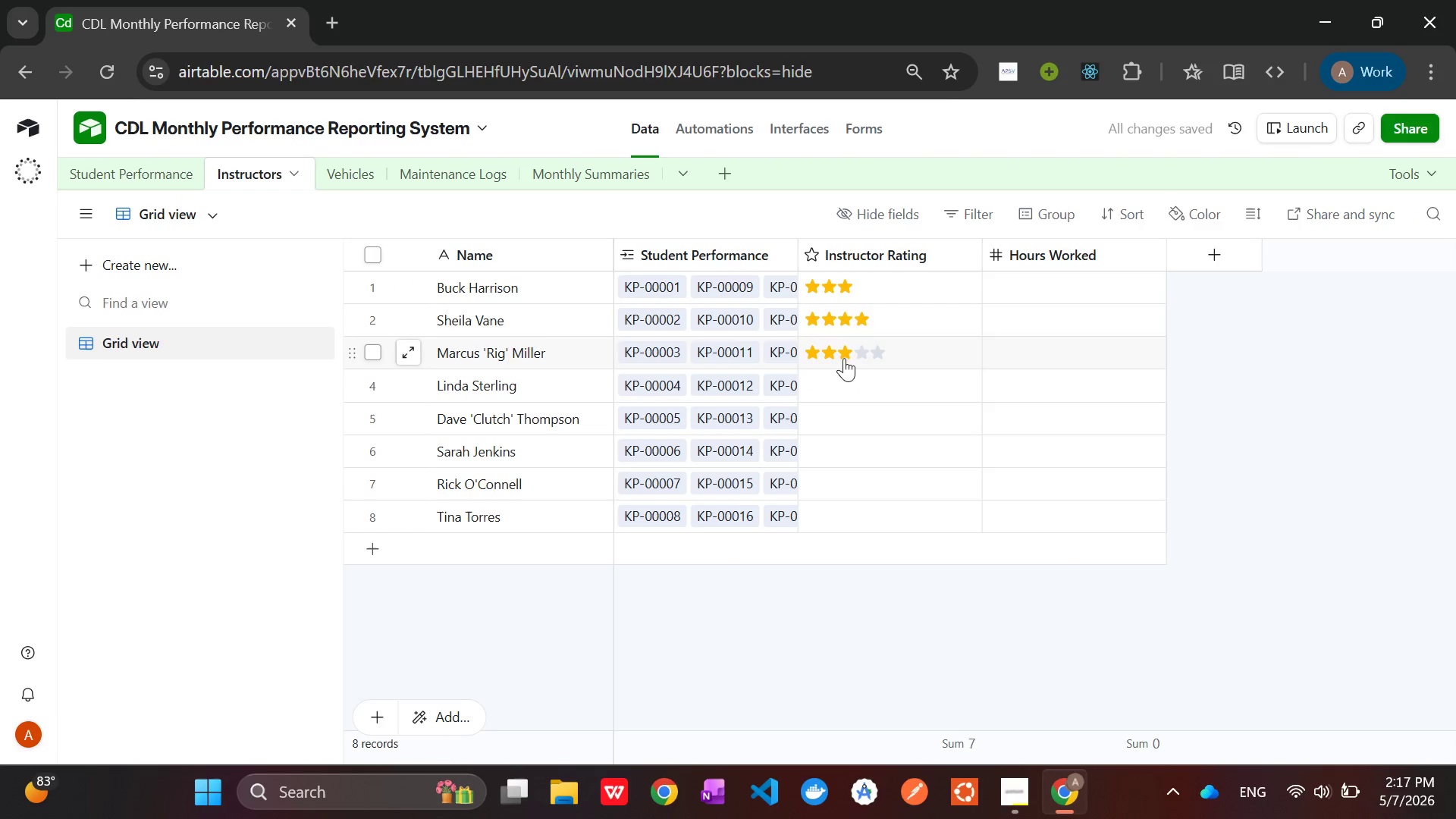 
left_click([831, 354])
 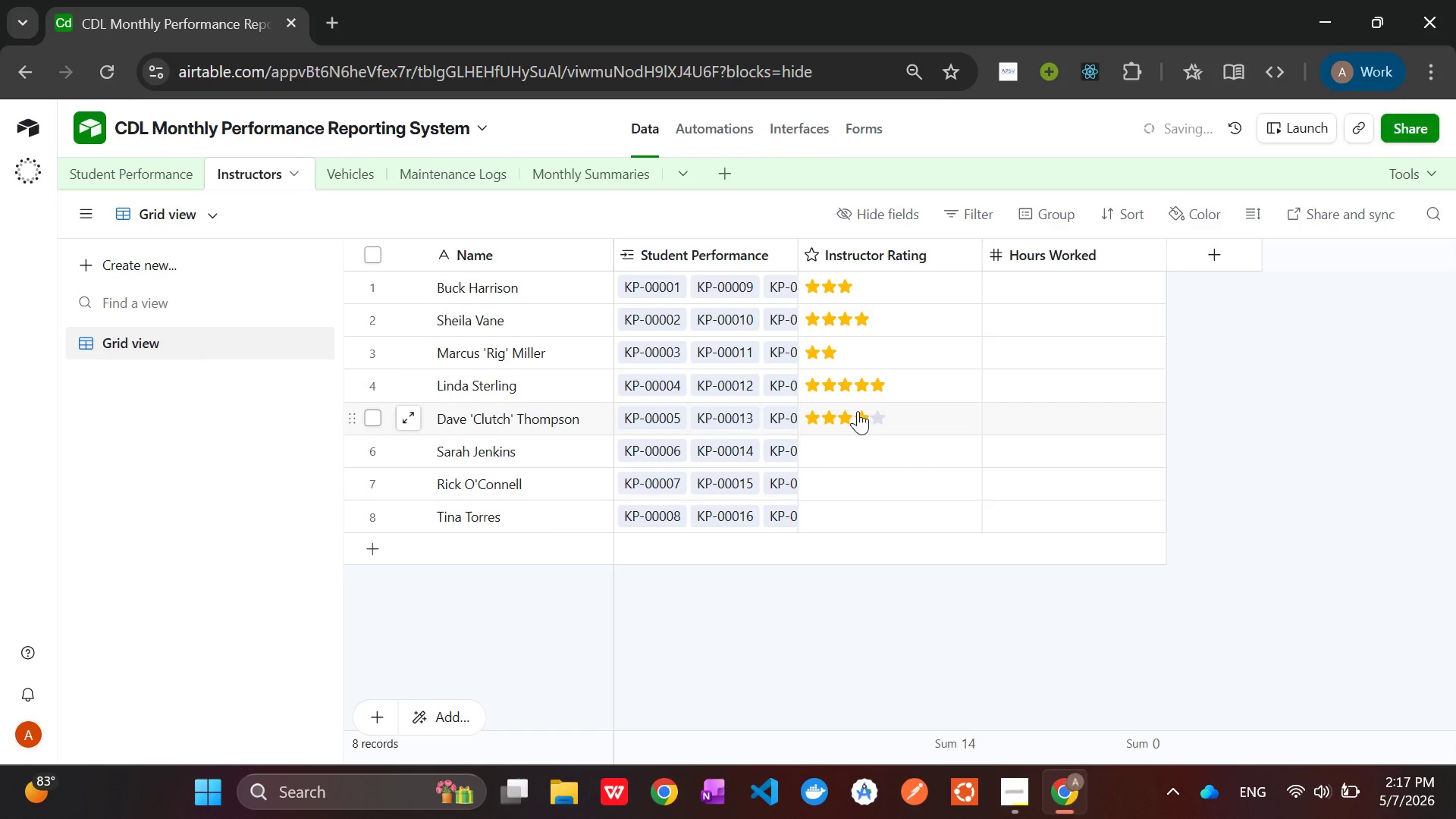 
wait(5.23)
 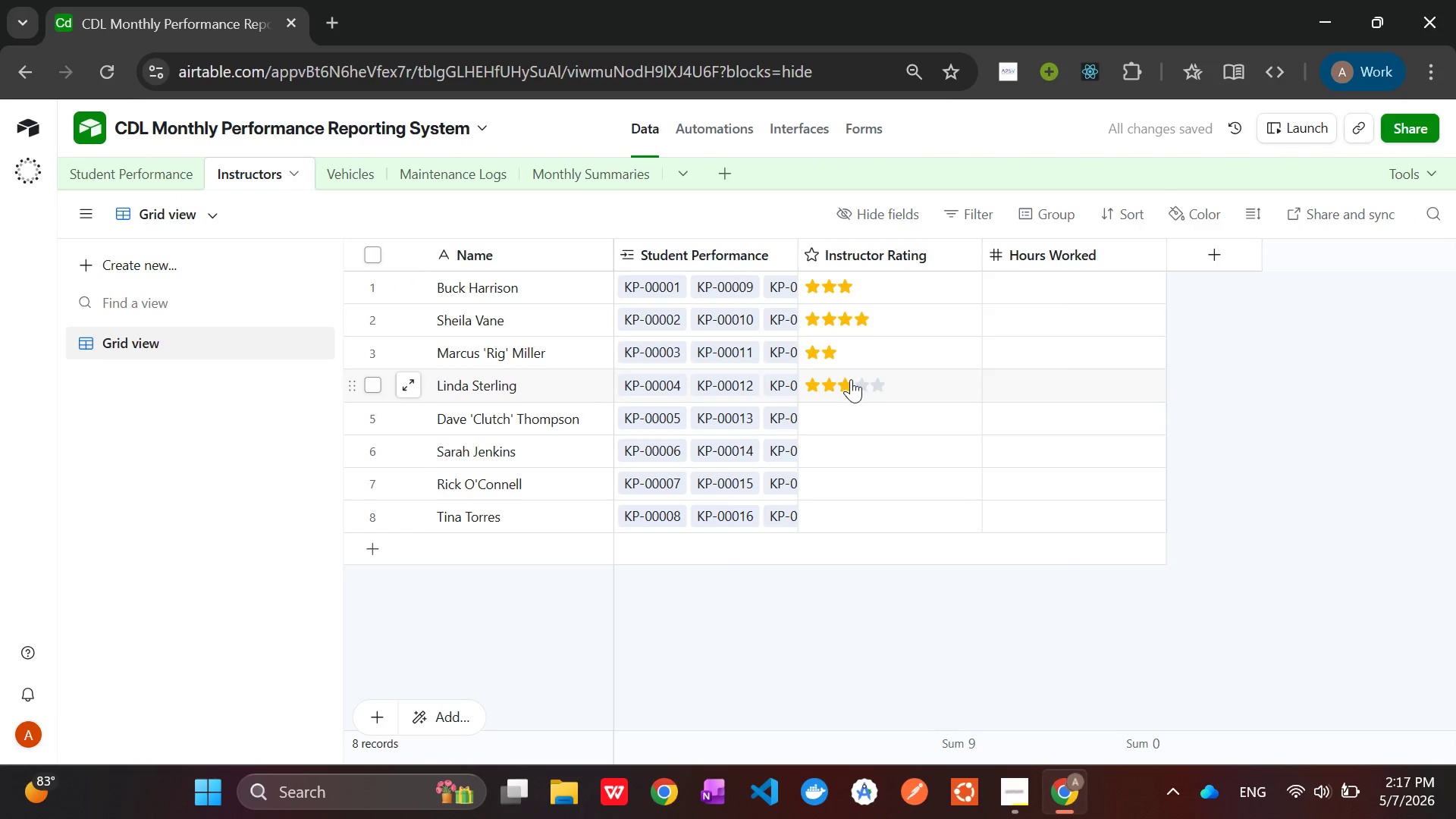 
left_click([835, 419])
 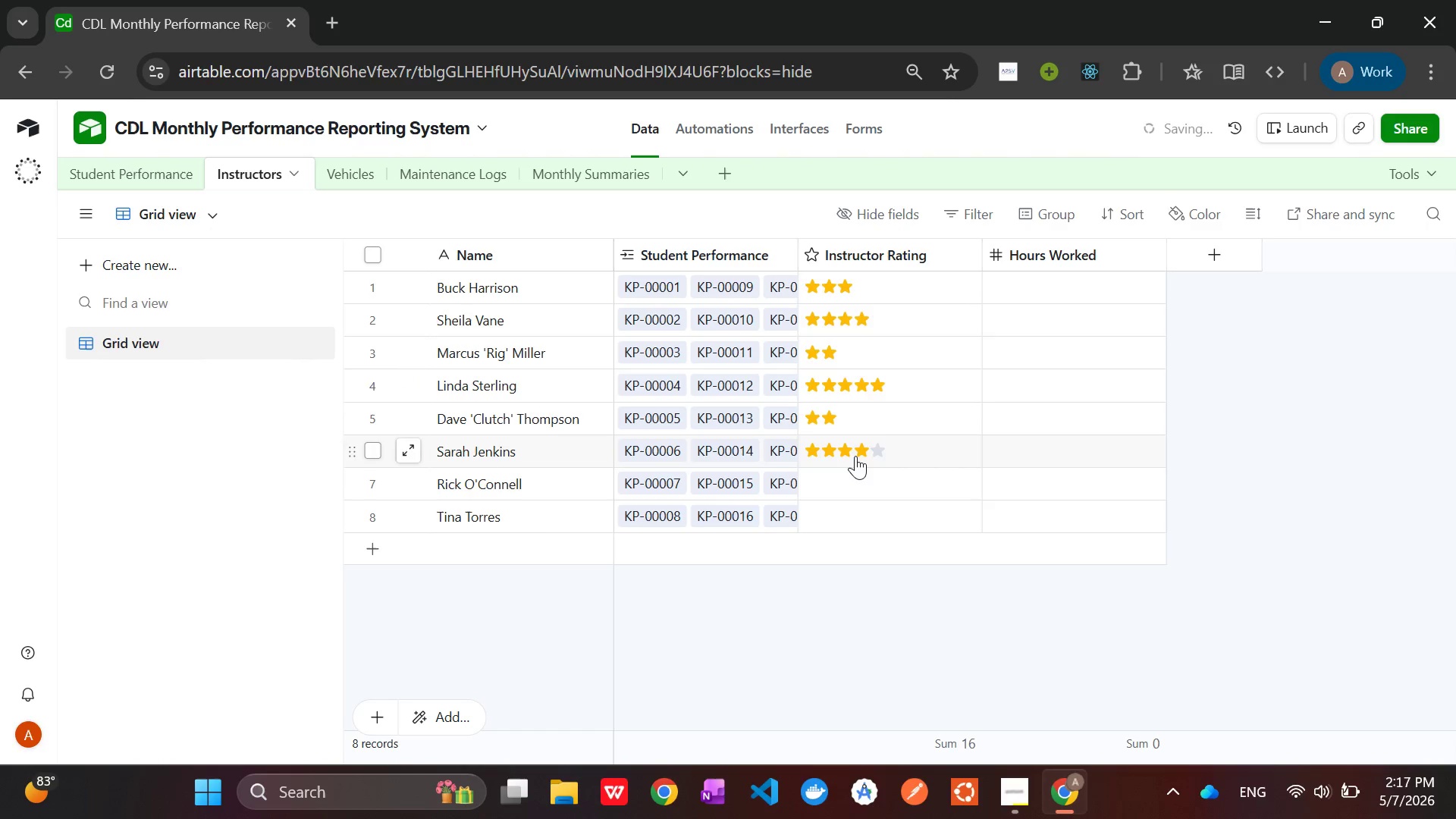 
left_click([857, 456])
 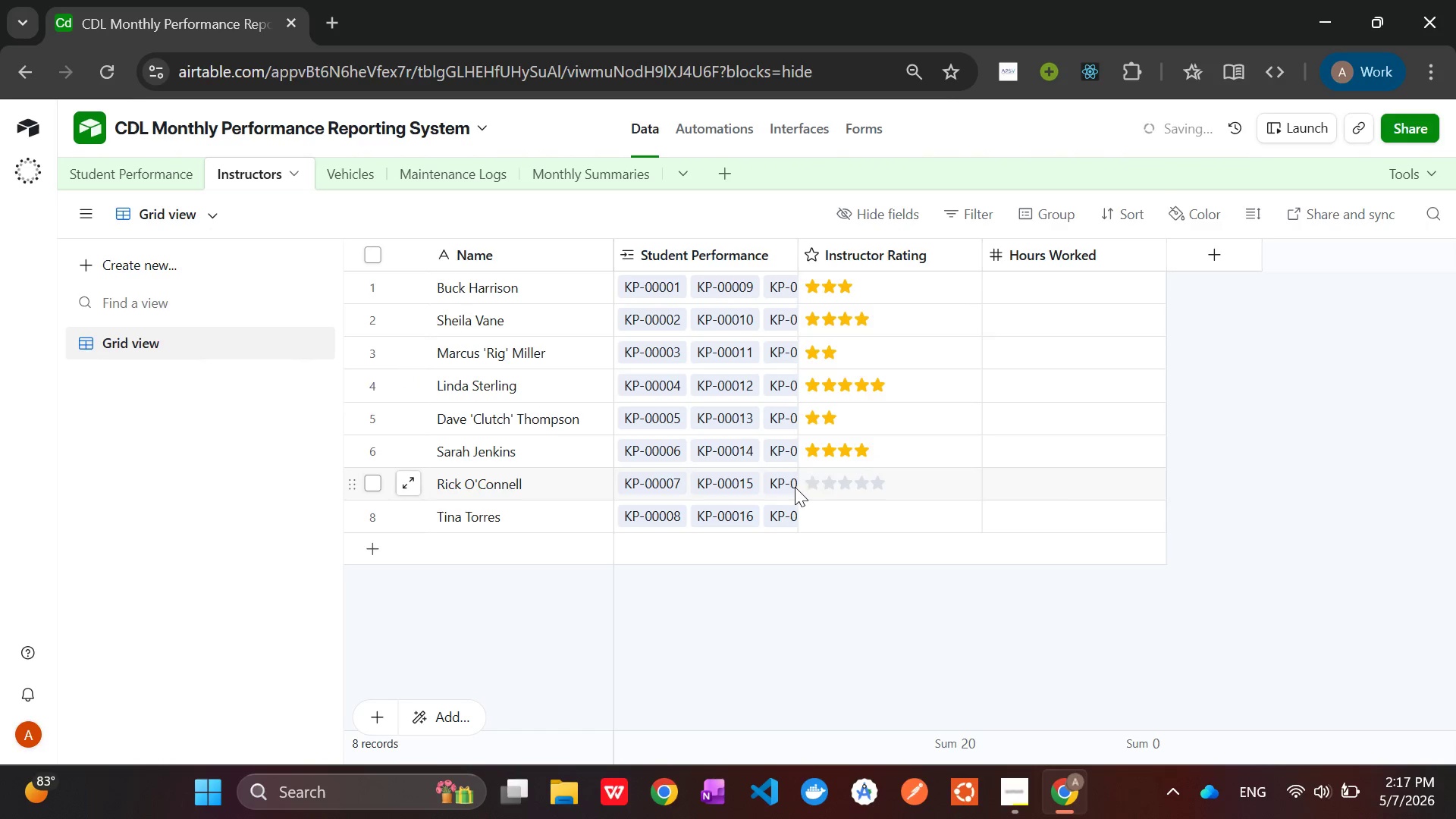 
left_click([812, 485])
 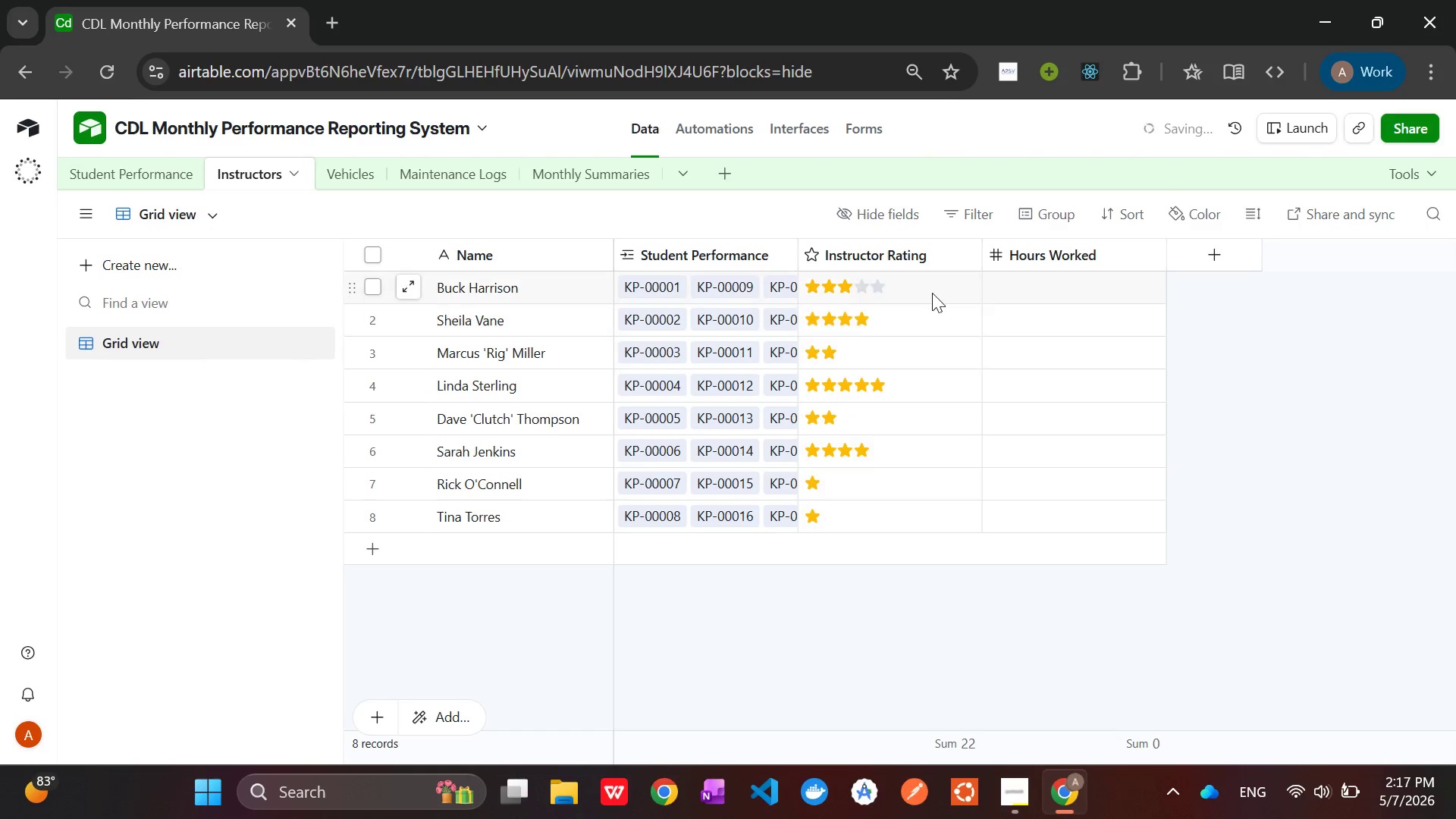 
left_click([1032, 283])
 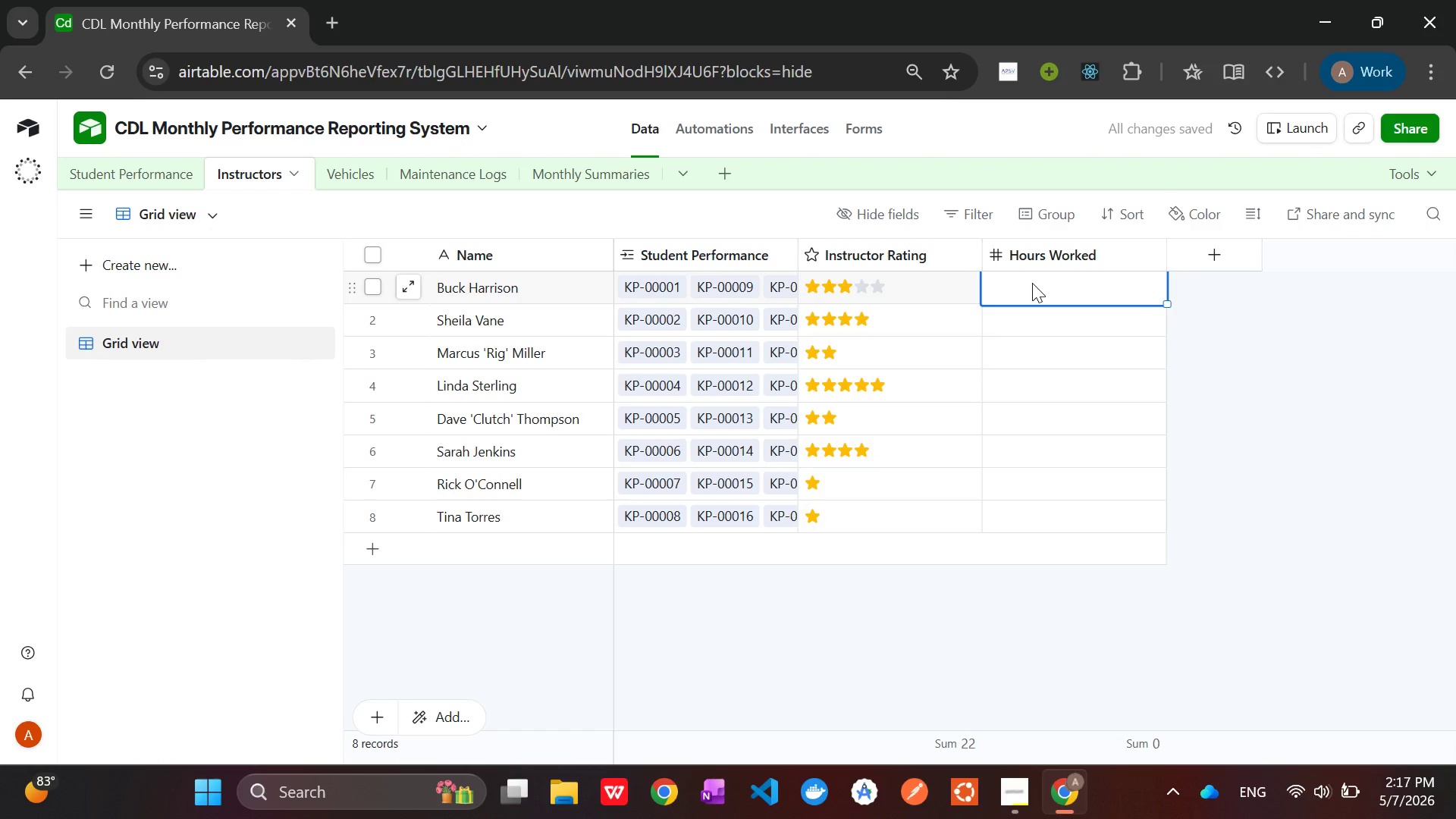 
key(1)
 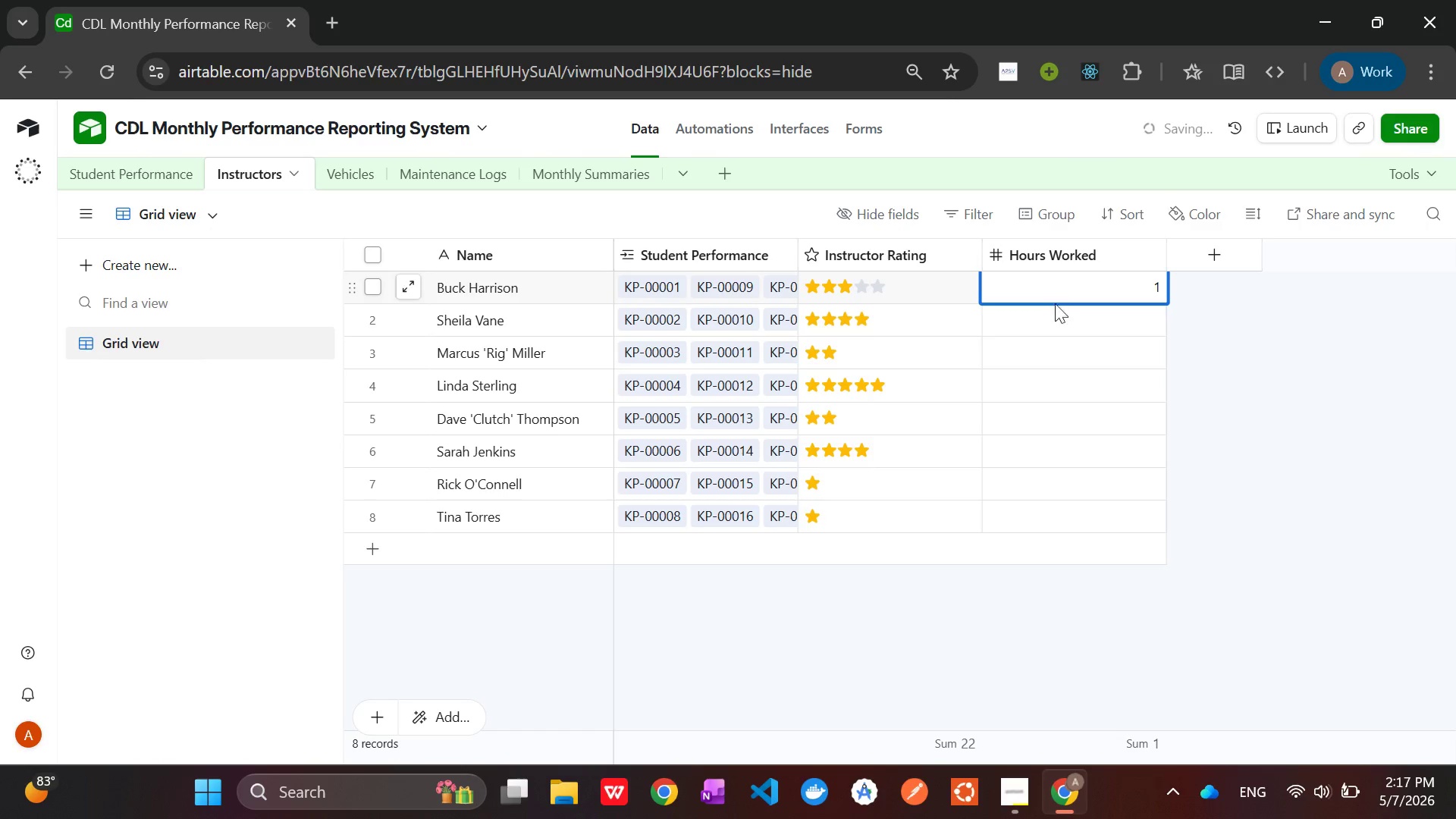 
left_click([1059, 321])
 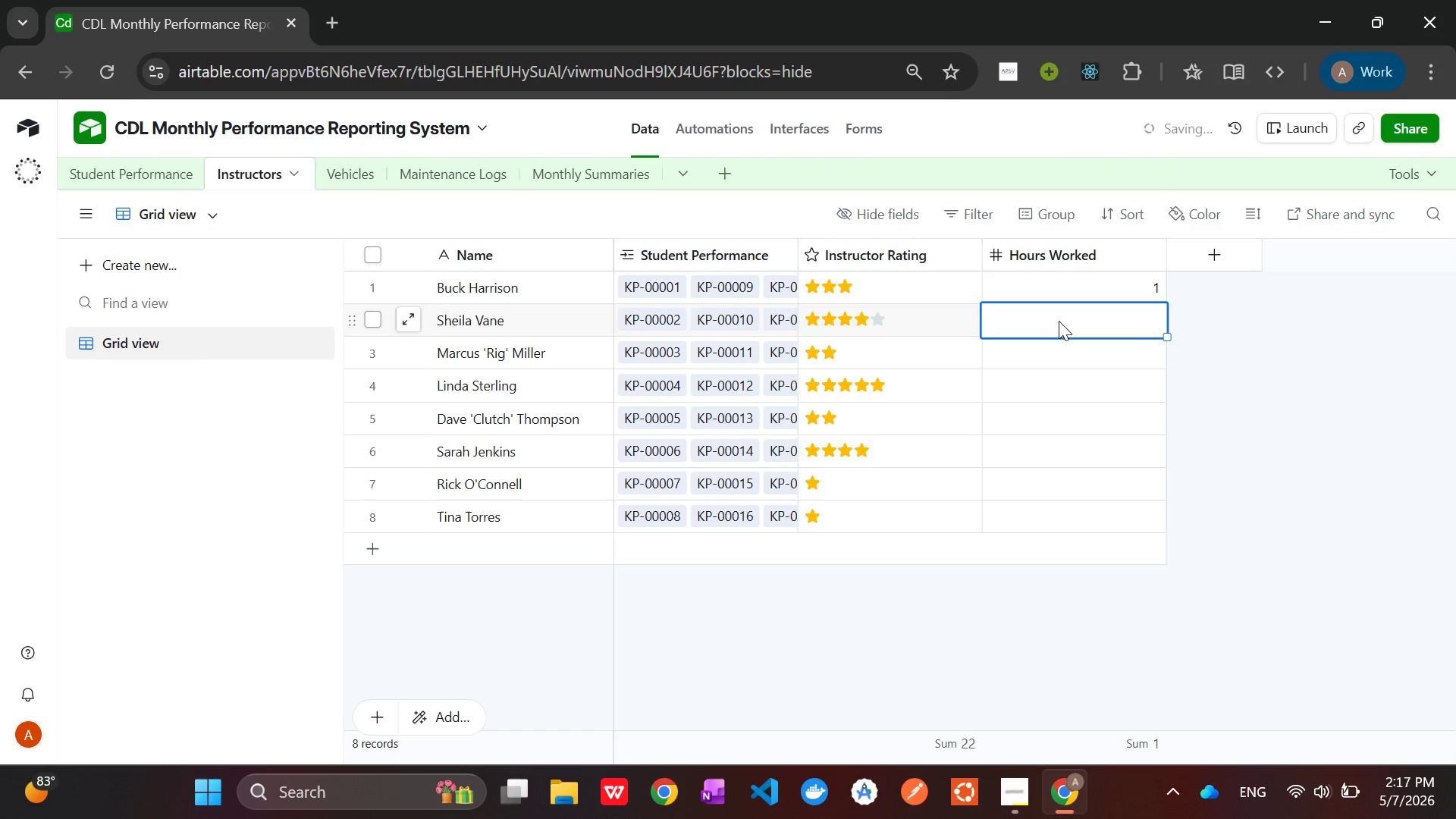 
key(2)
 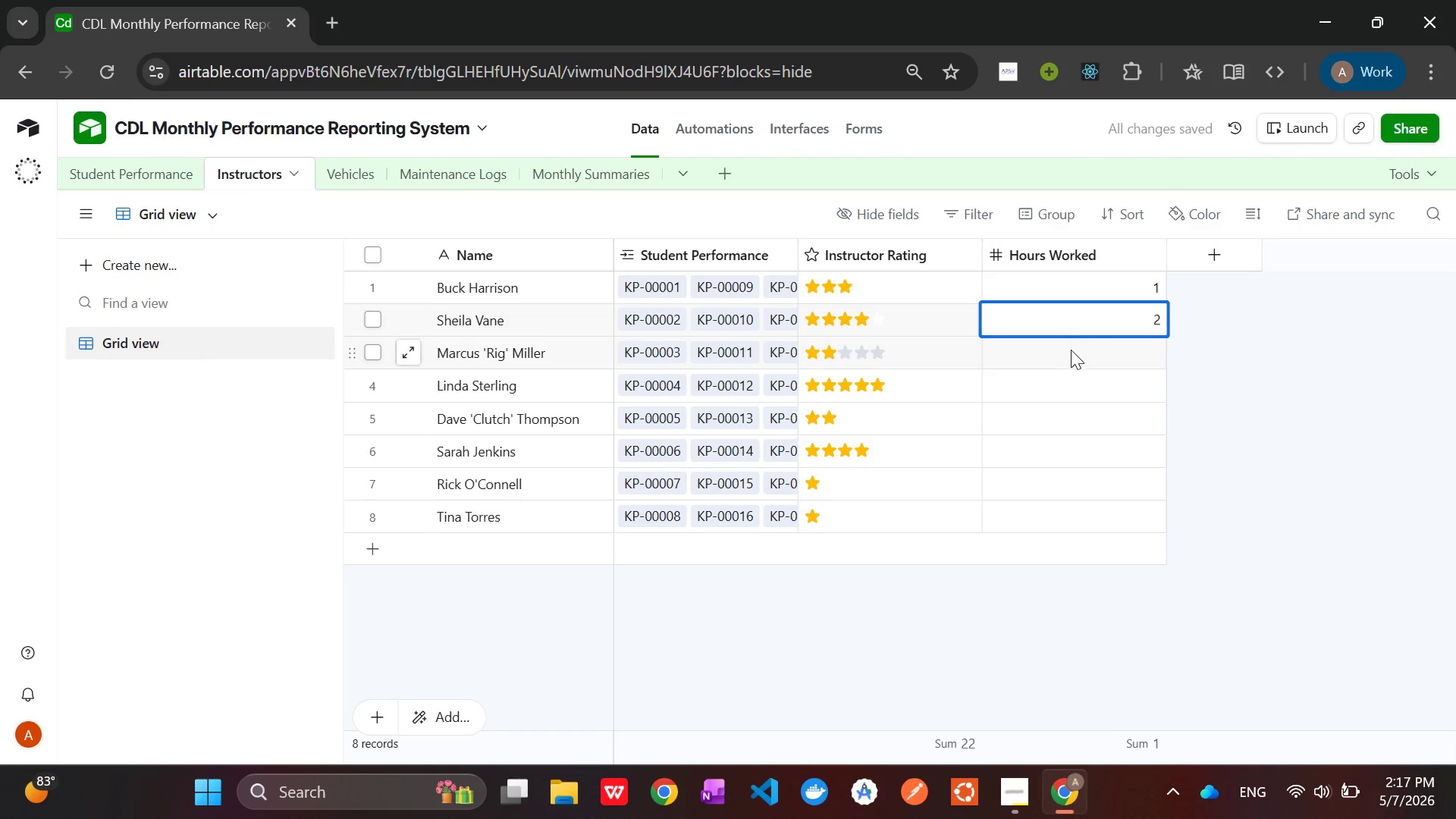 
left_click([1071, 351])
 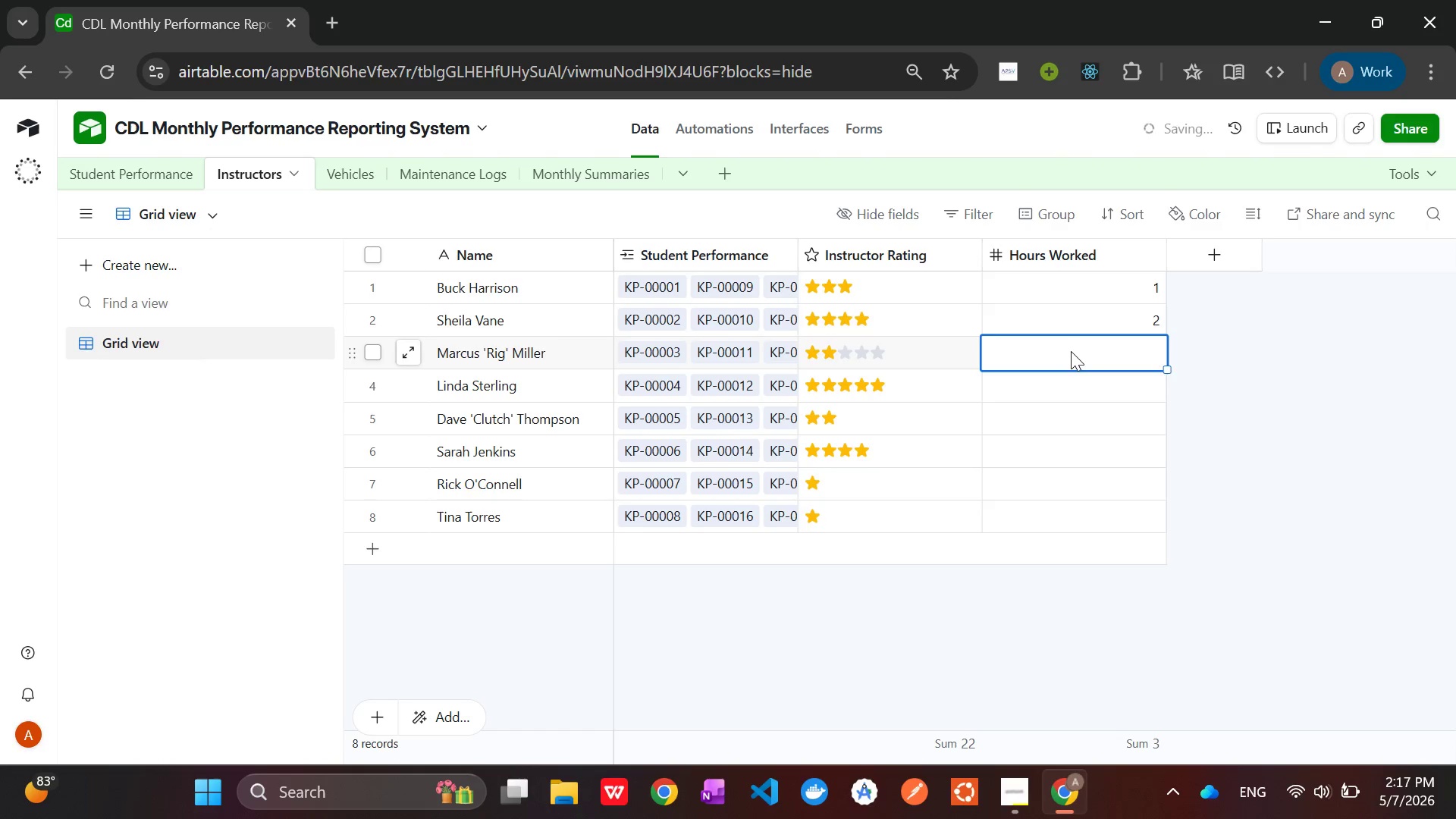 
key(2)
 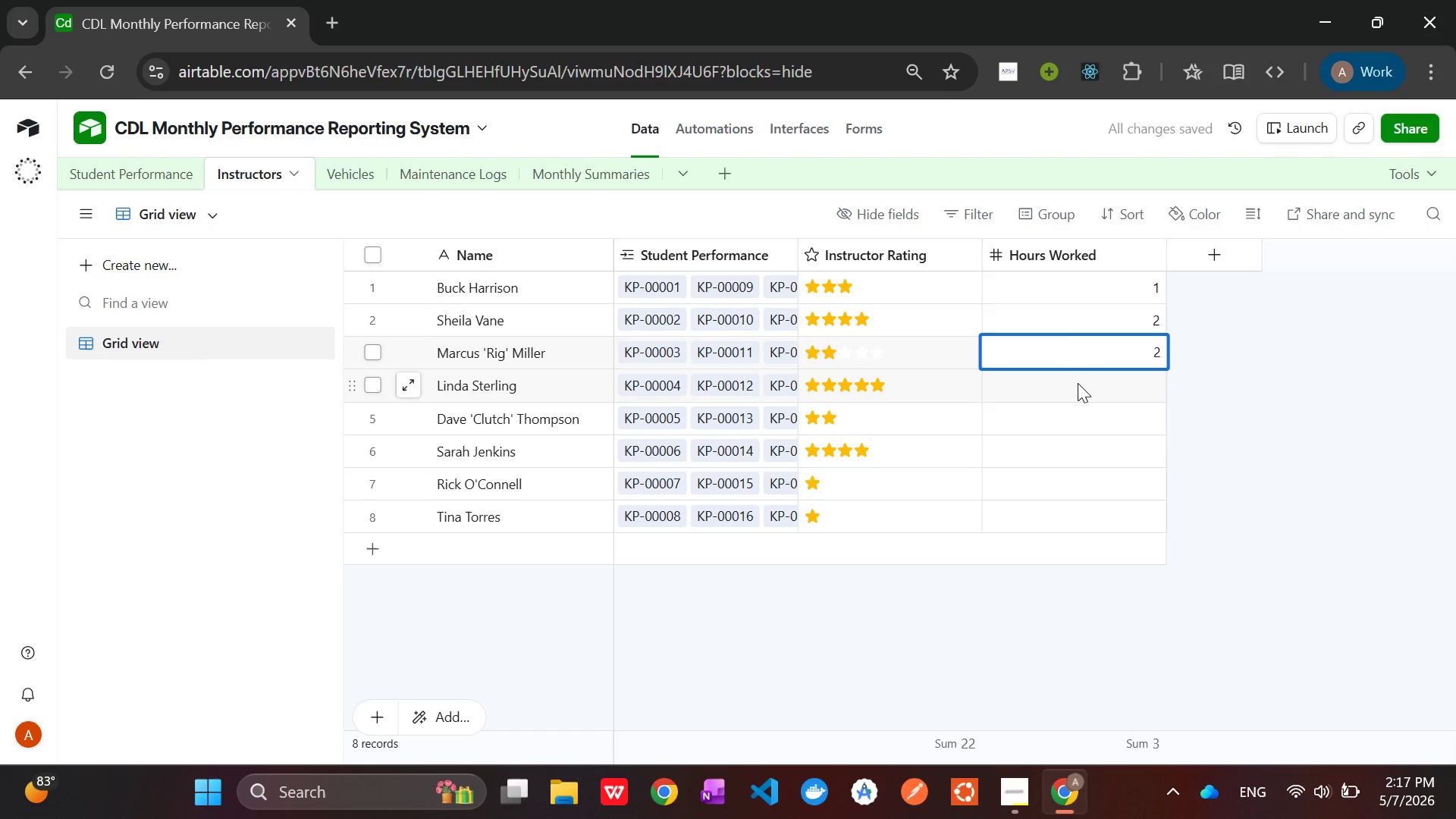 
left_click([1078, 383])
 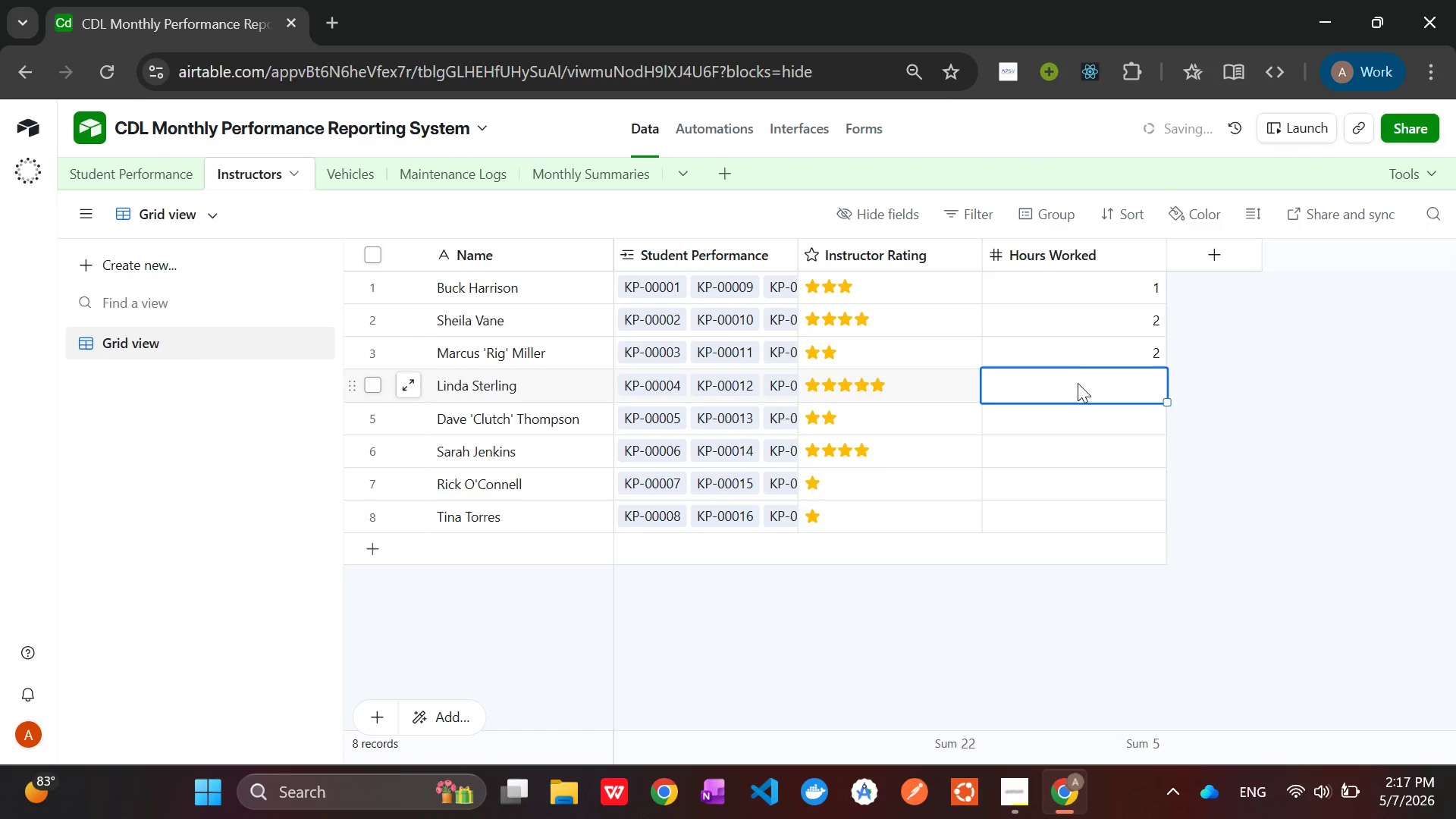 
hold_key(key=1, duration=2.34)
 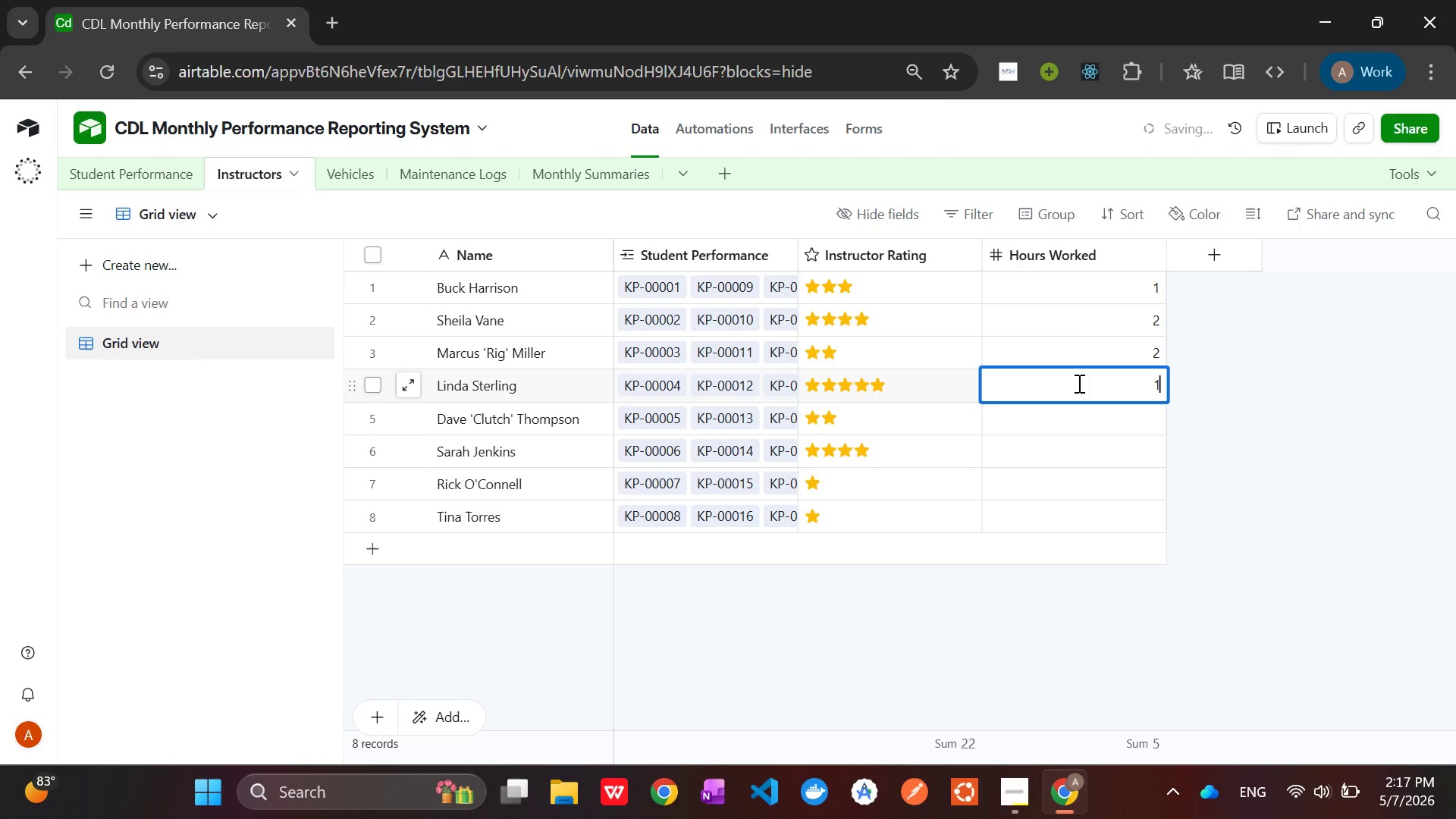 
left_click([1109, 422])
 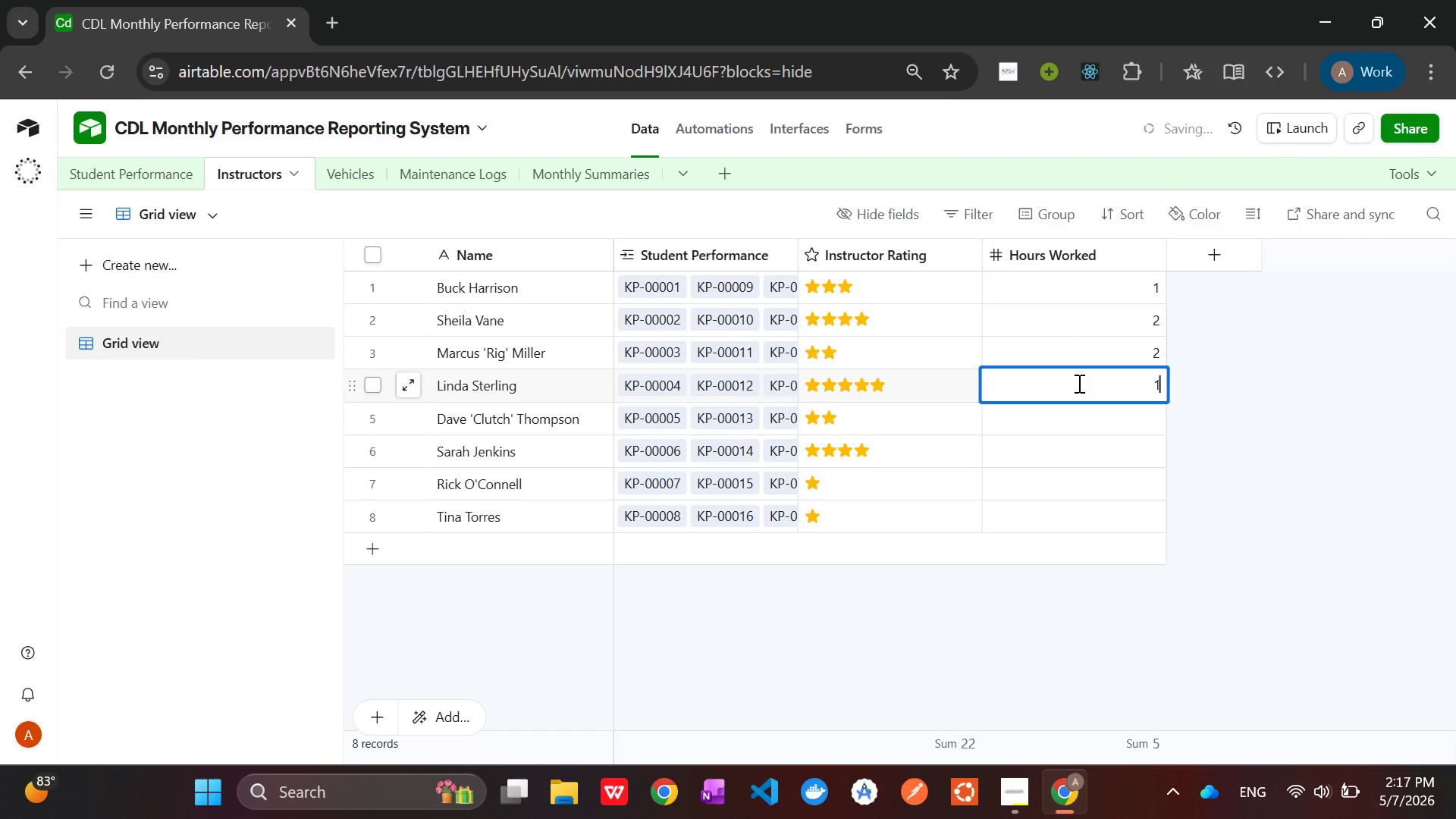 
key(1)
 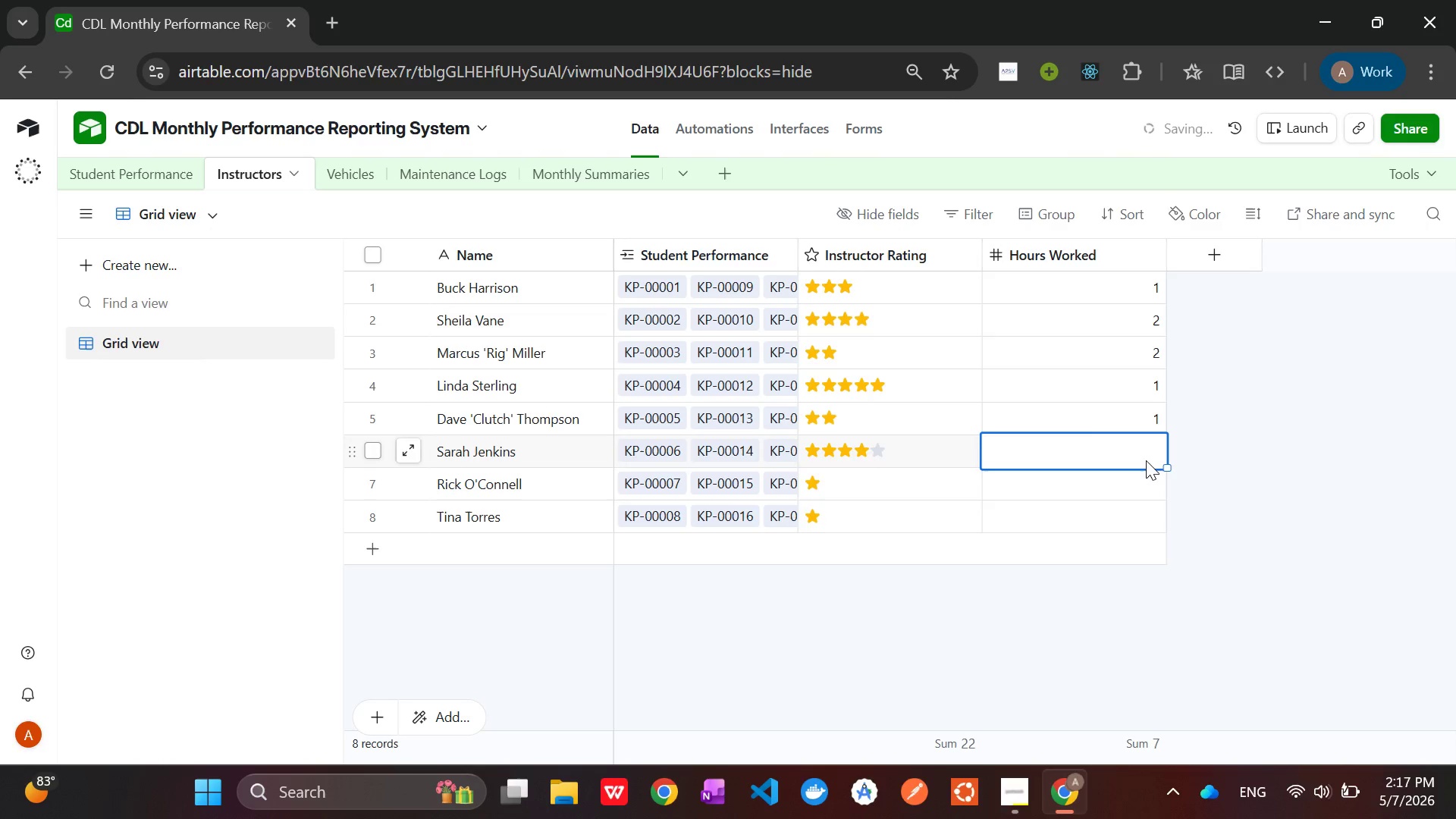 
key(1)
 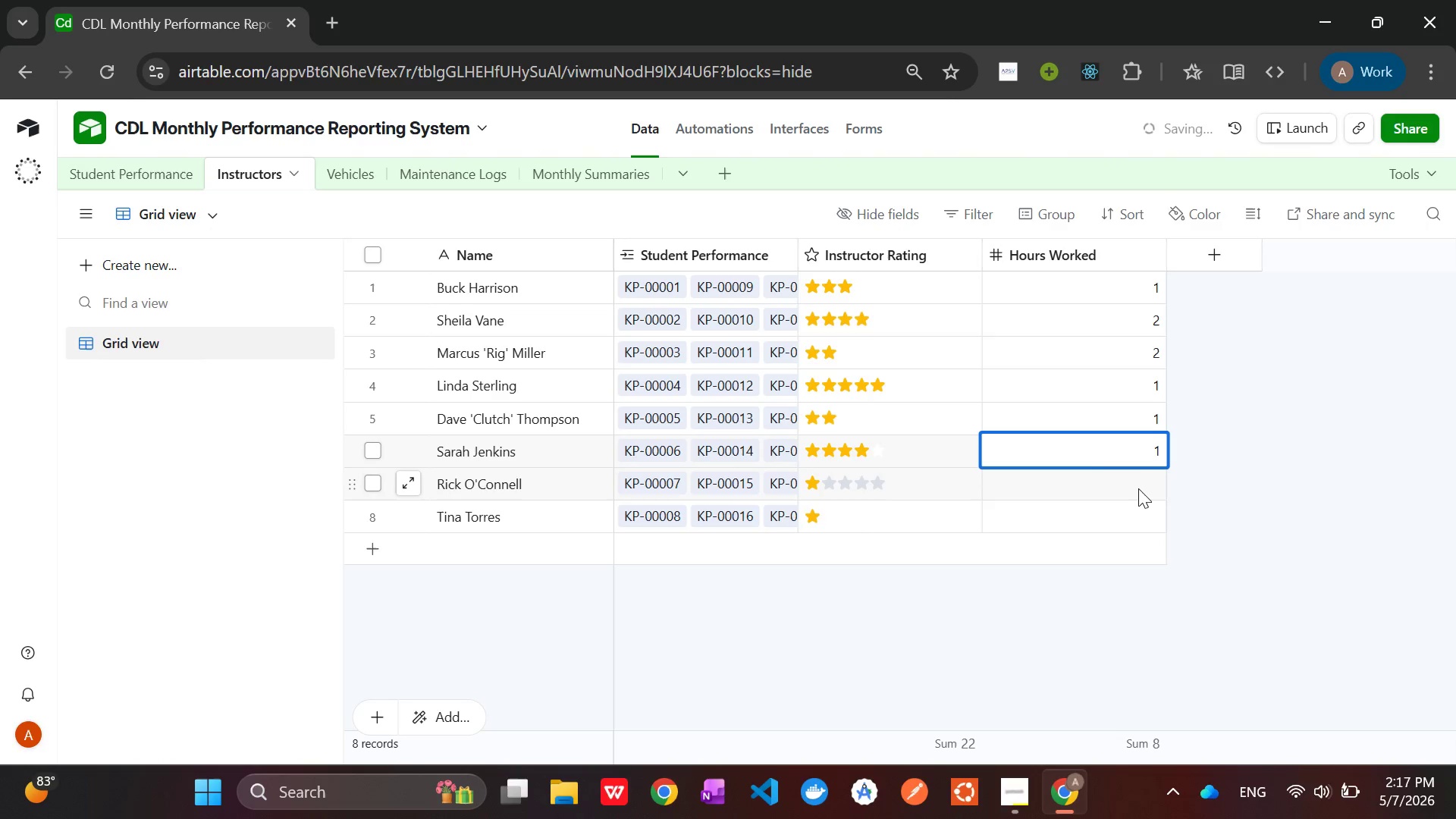 
left_click([1138, 488])
 